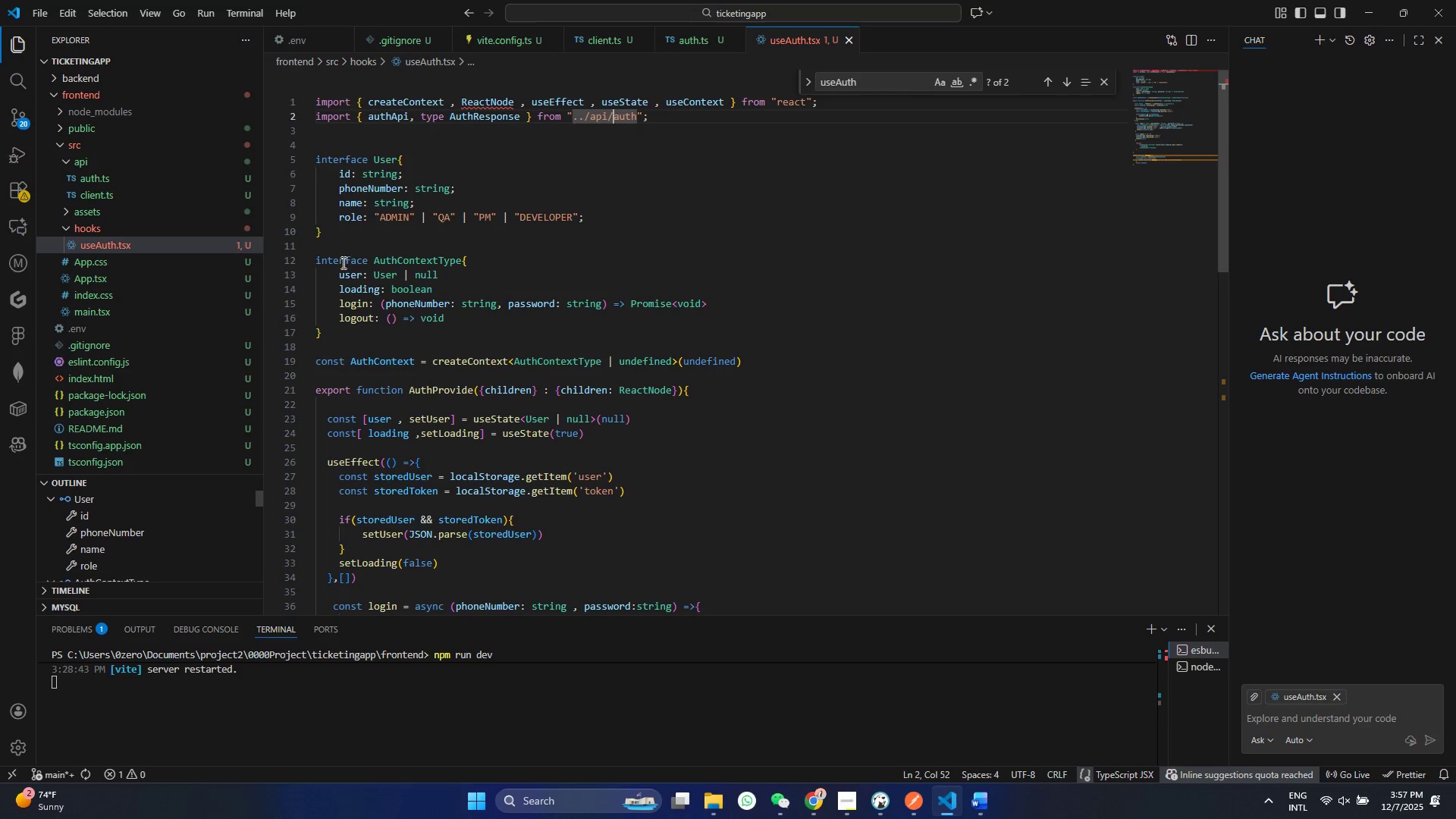 
scroll: coordinate [372, 267], scroll_direction: up, amount: 8.0
 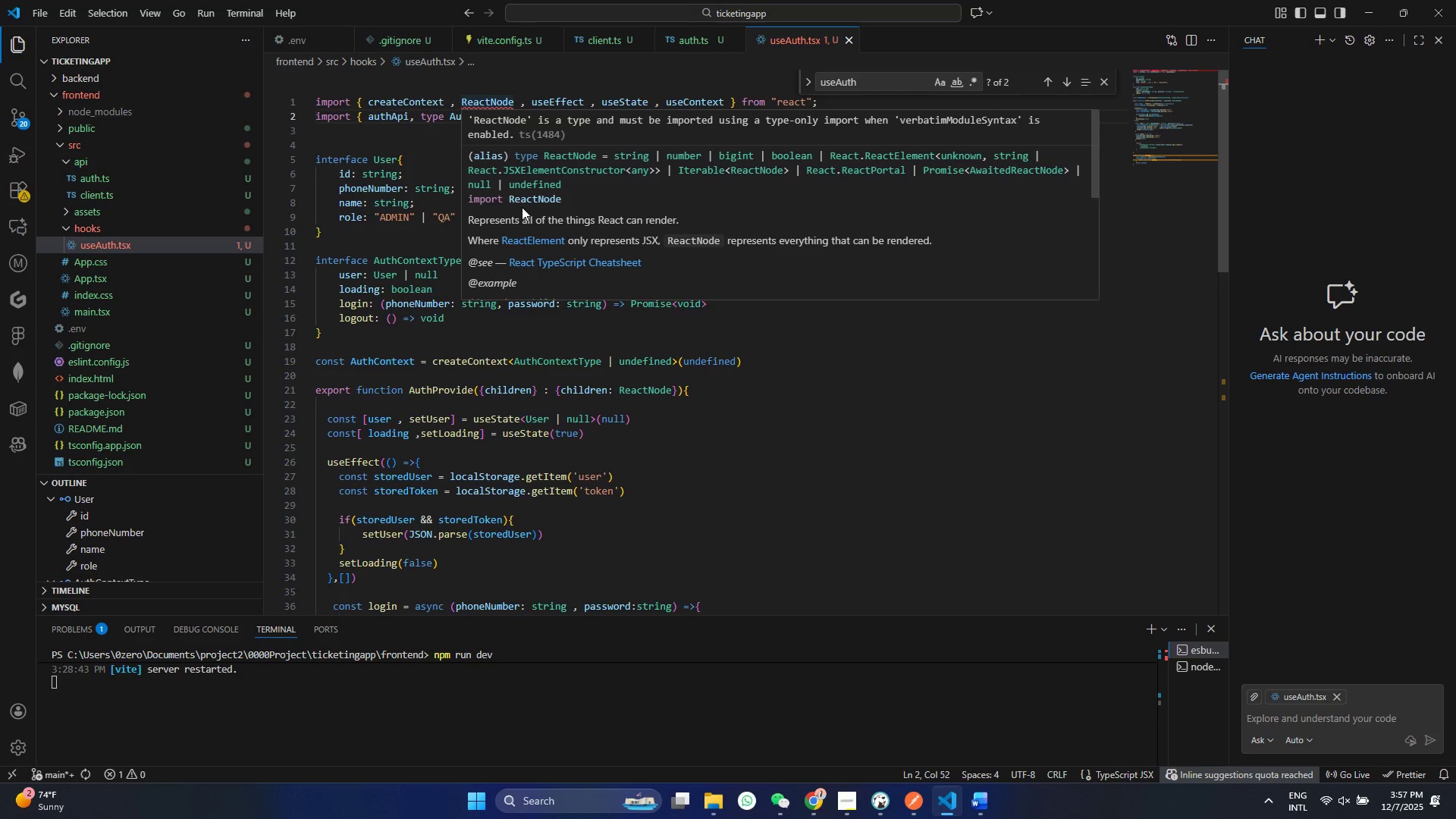 
scroll: coordinate [522, 207], scroll_direction: down, amount: 1.0
 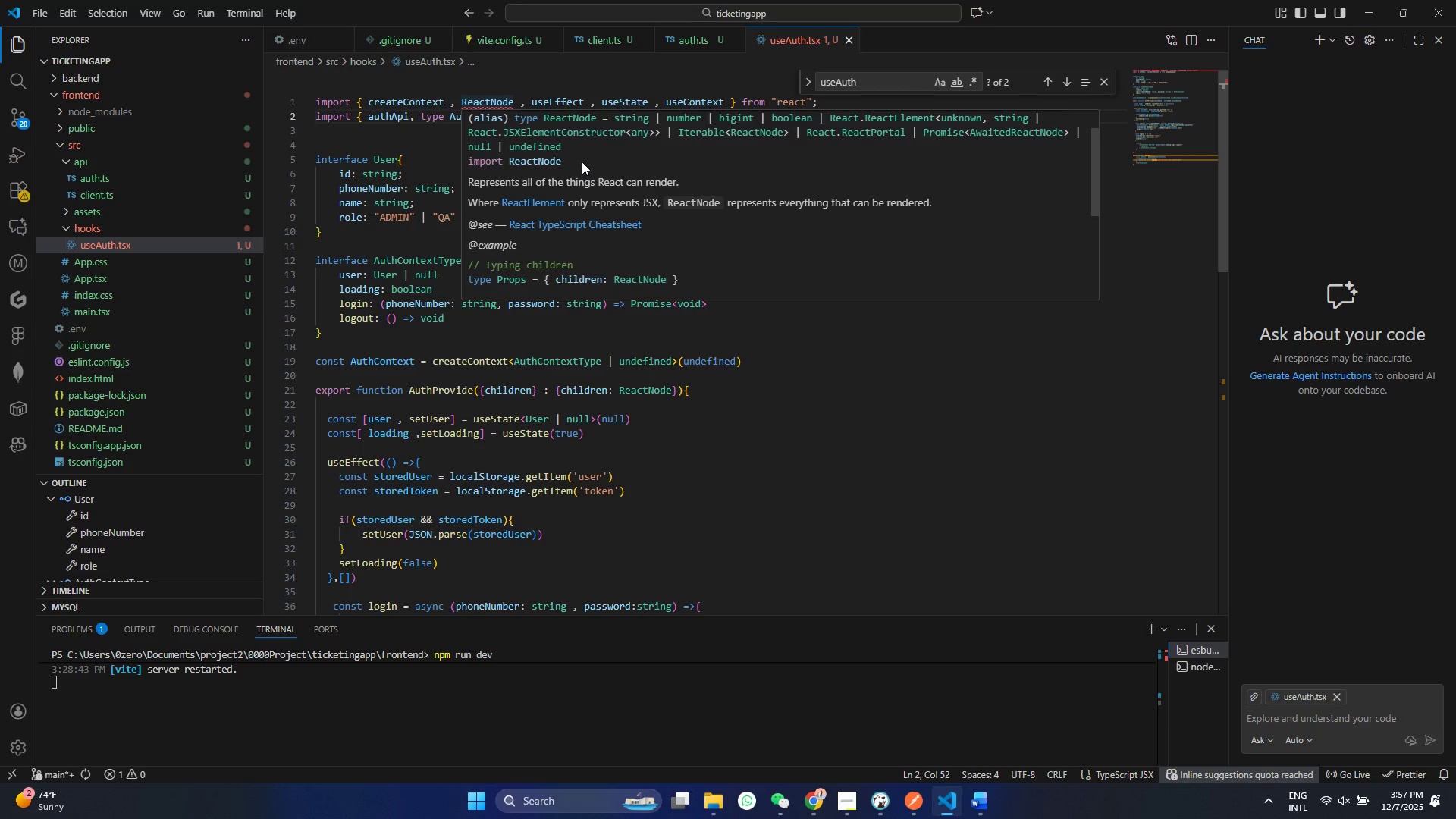 
scroll: coordinate [578, 162], scroll_direction: up, amount: 9.0
 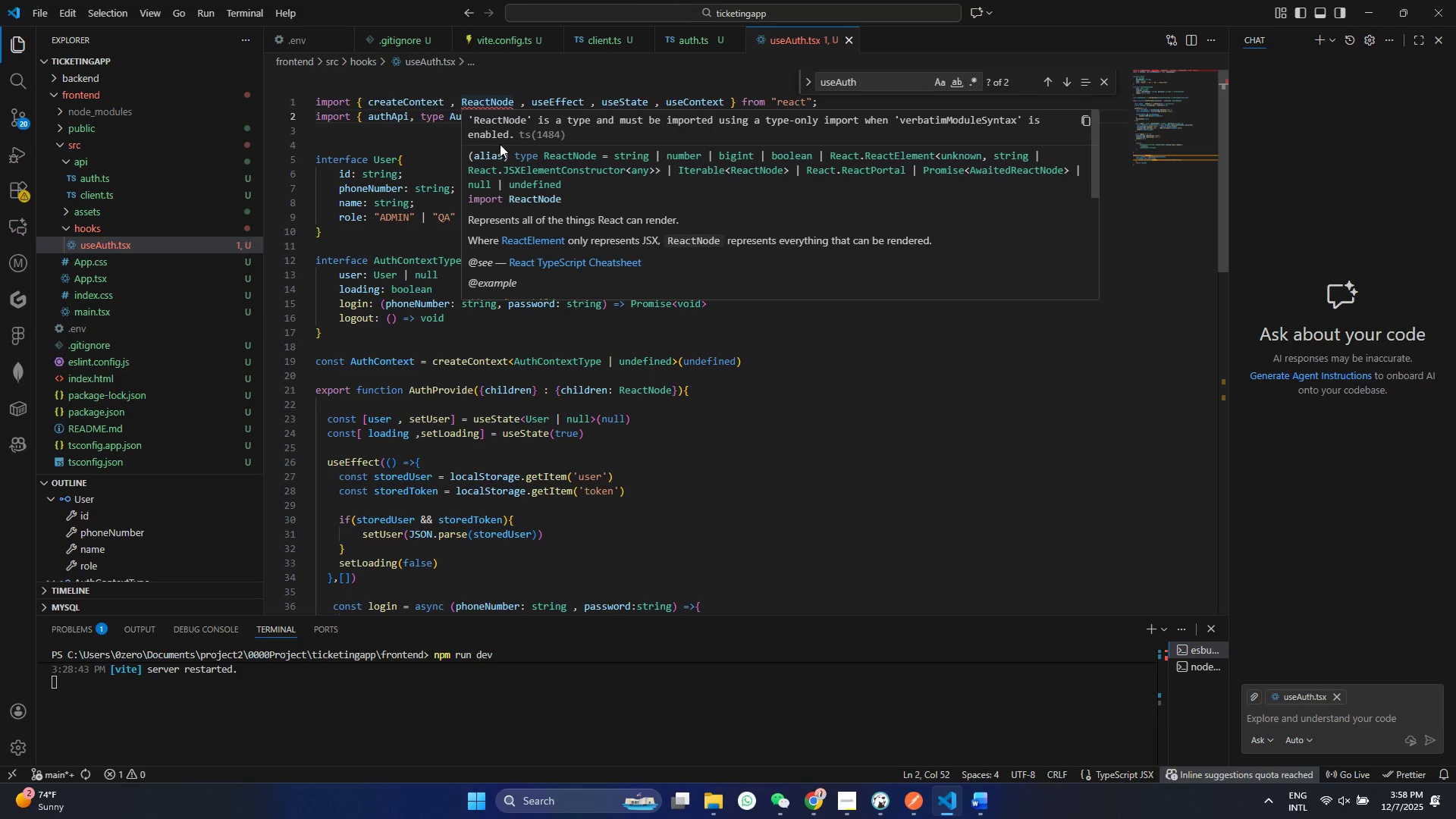 
wait(45.1)
 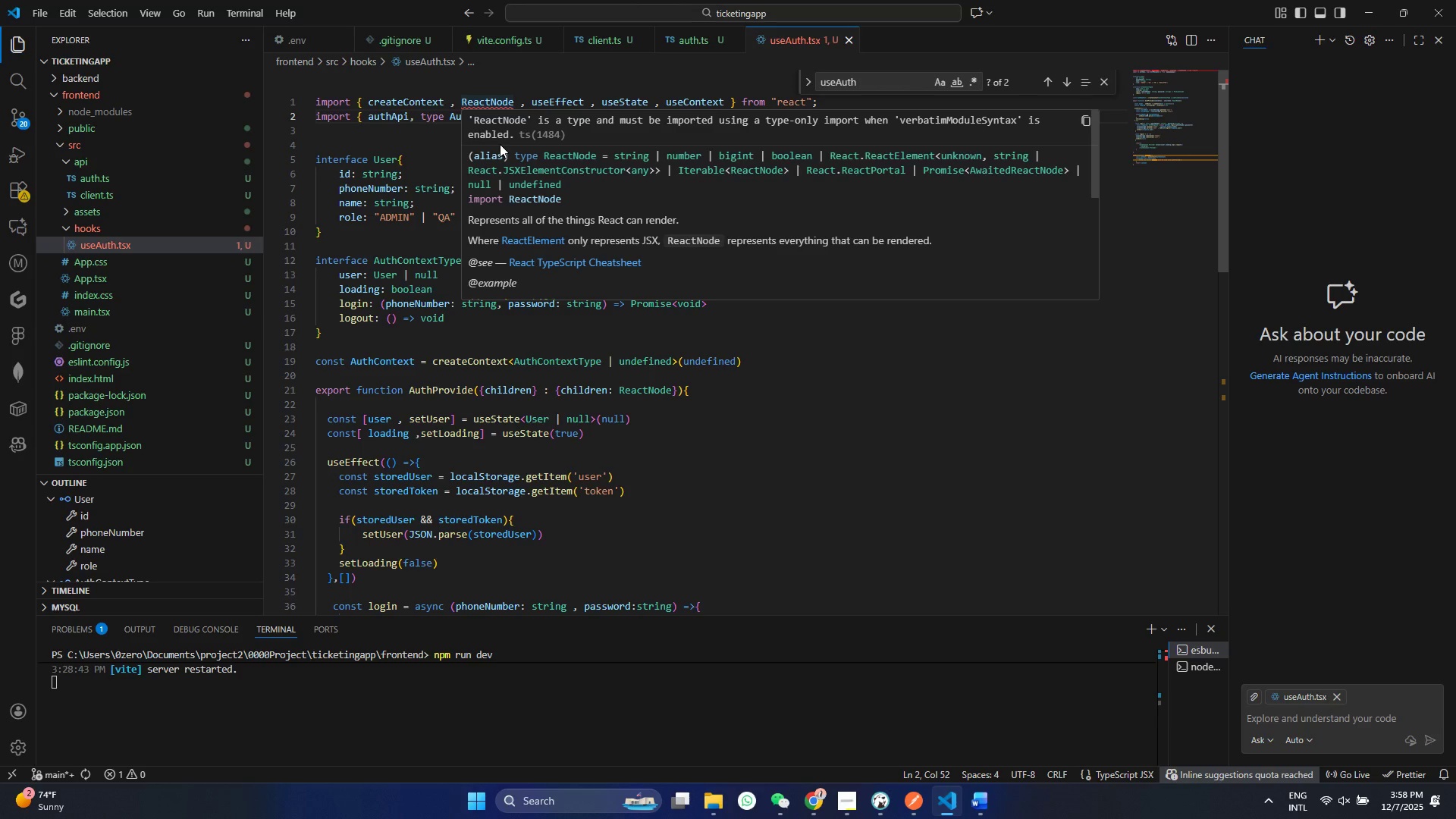 
left_click([489, 173])
 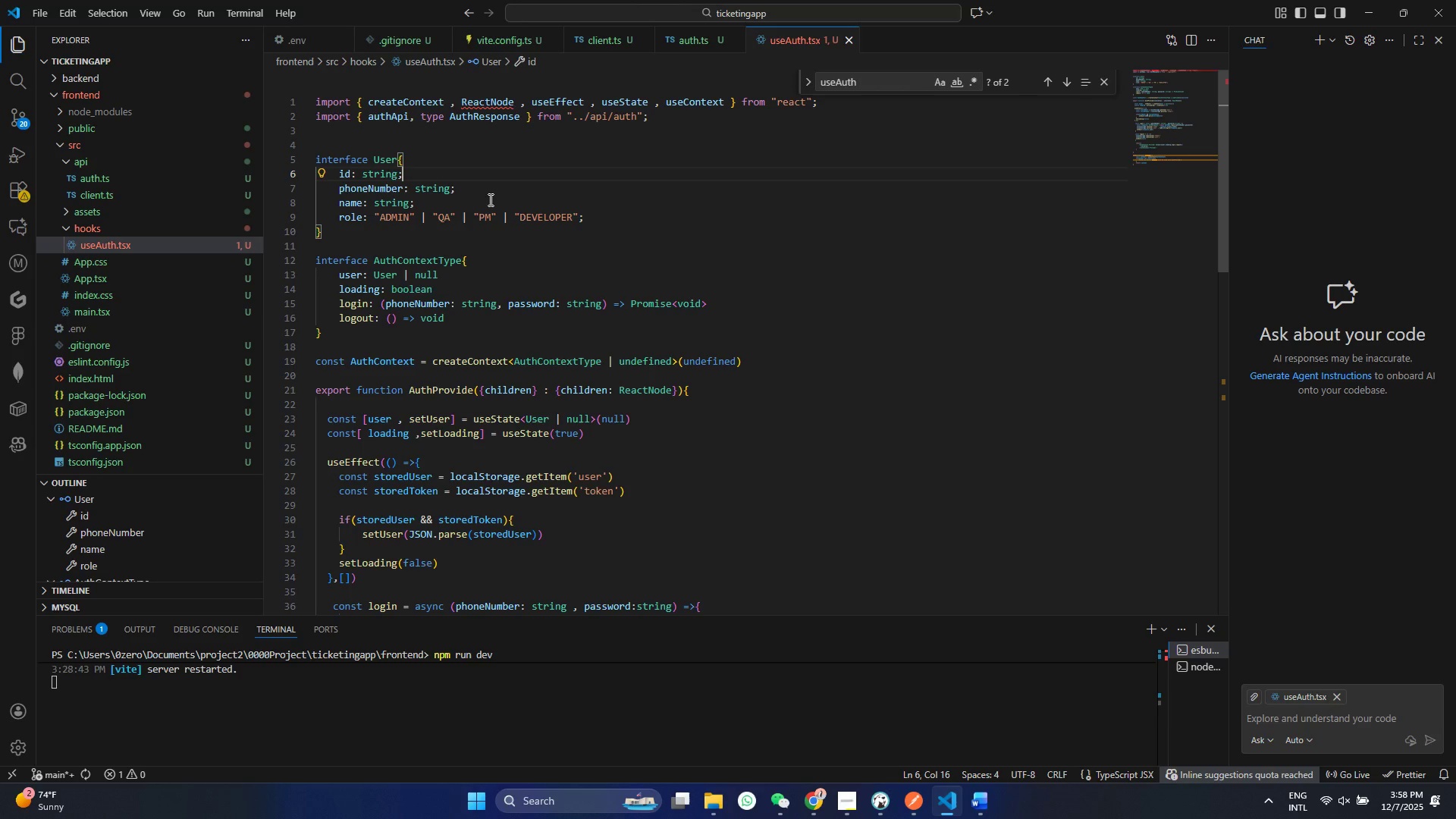 
wait(6.78)
 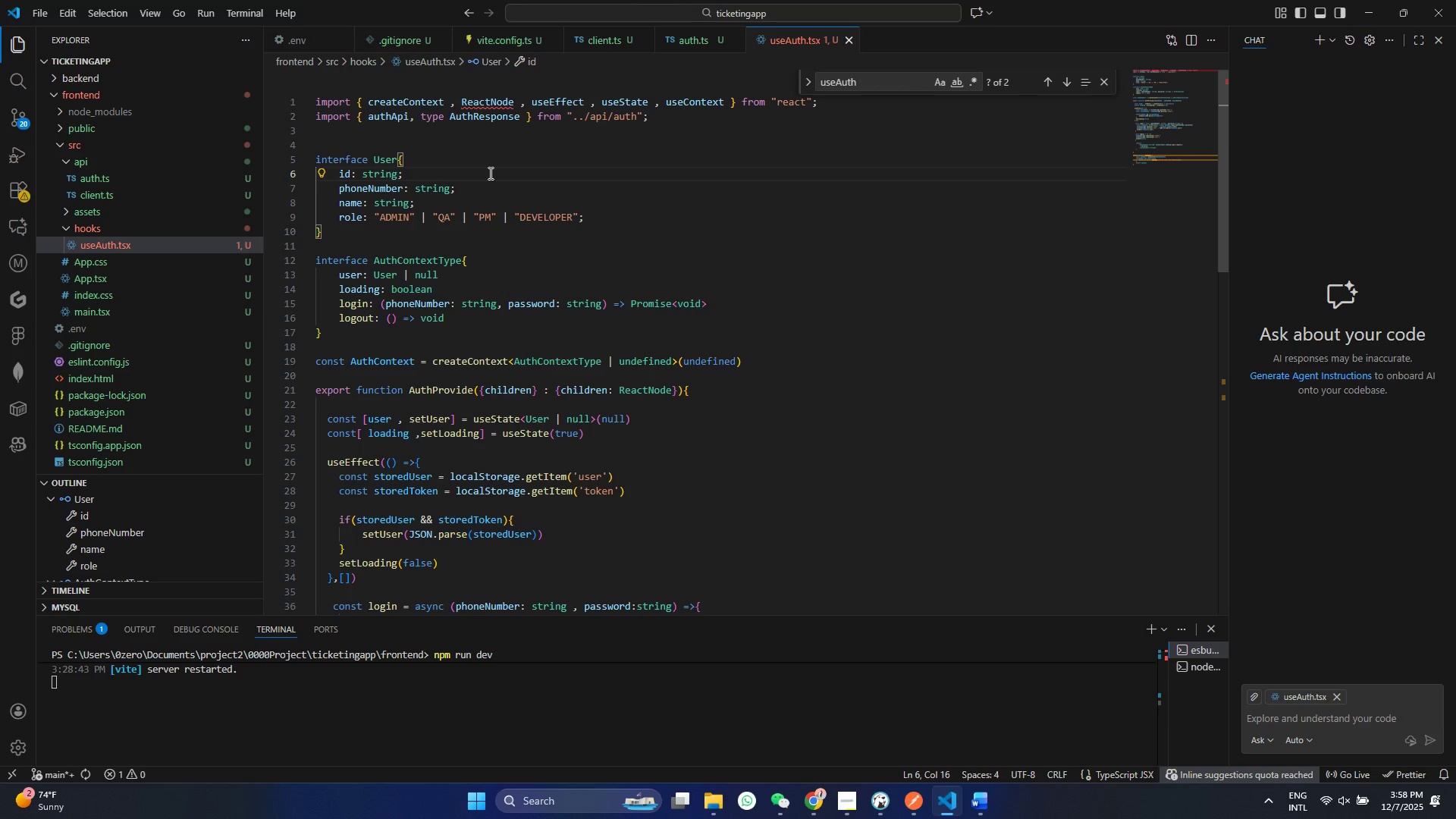 
double_click([467, 111])
 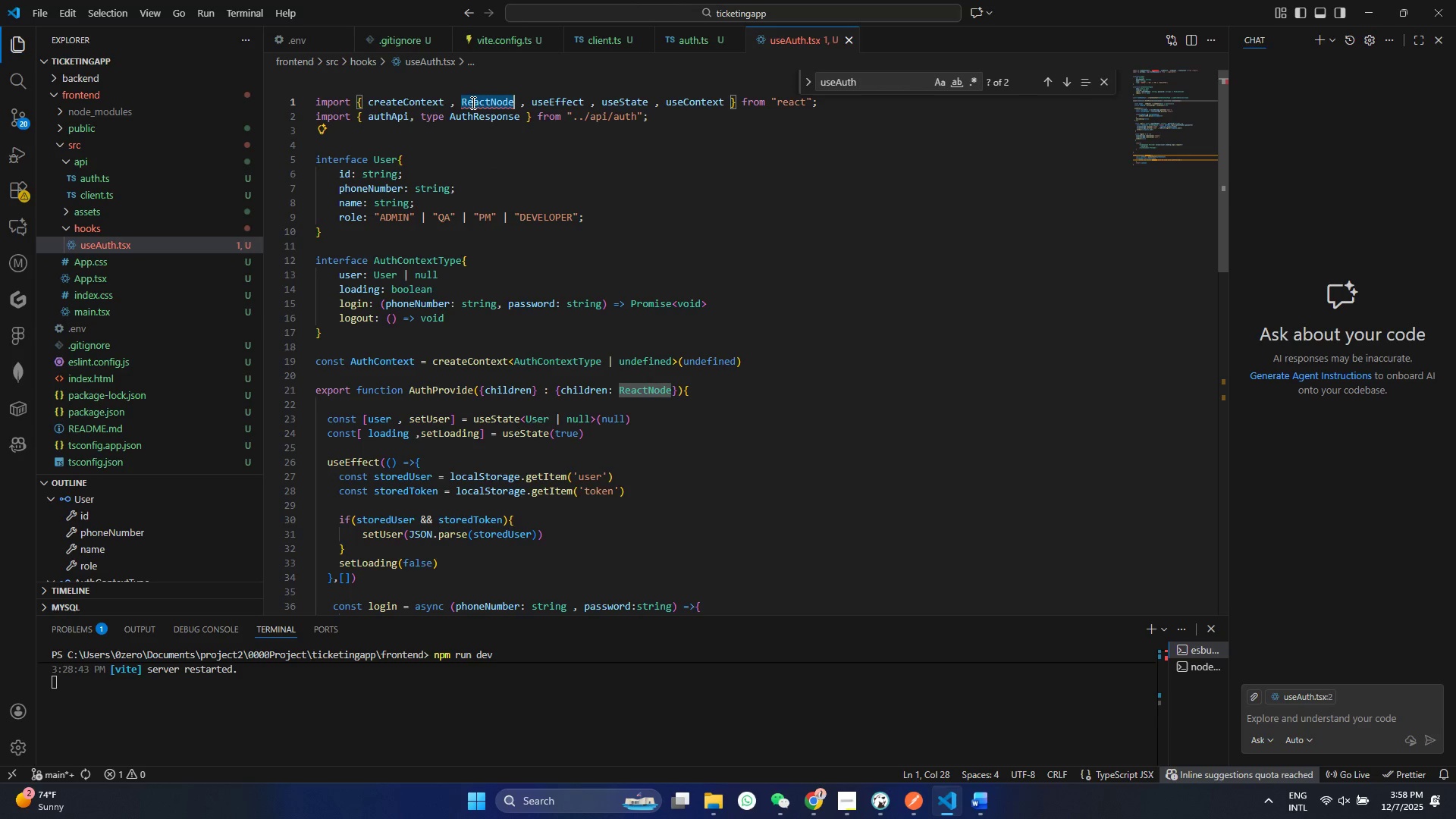 
double_click([472, 102])
 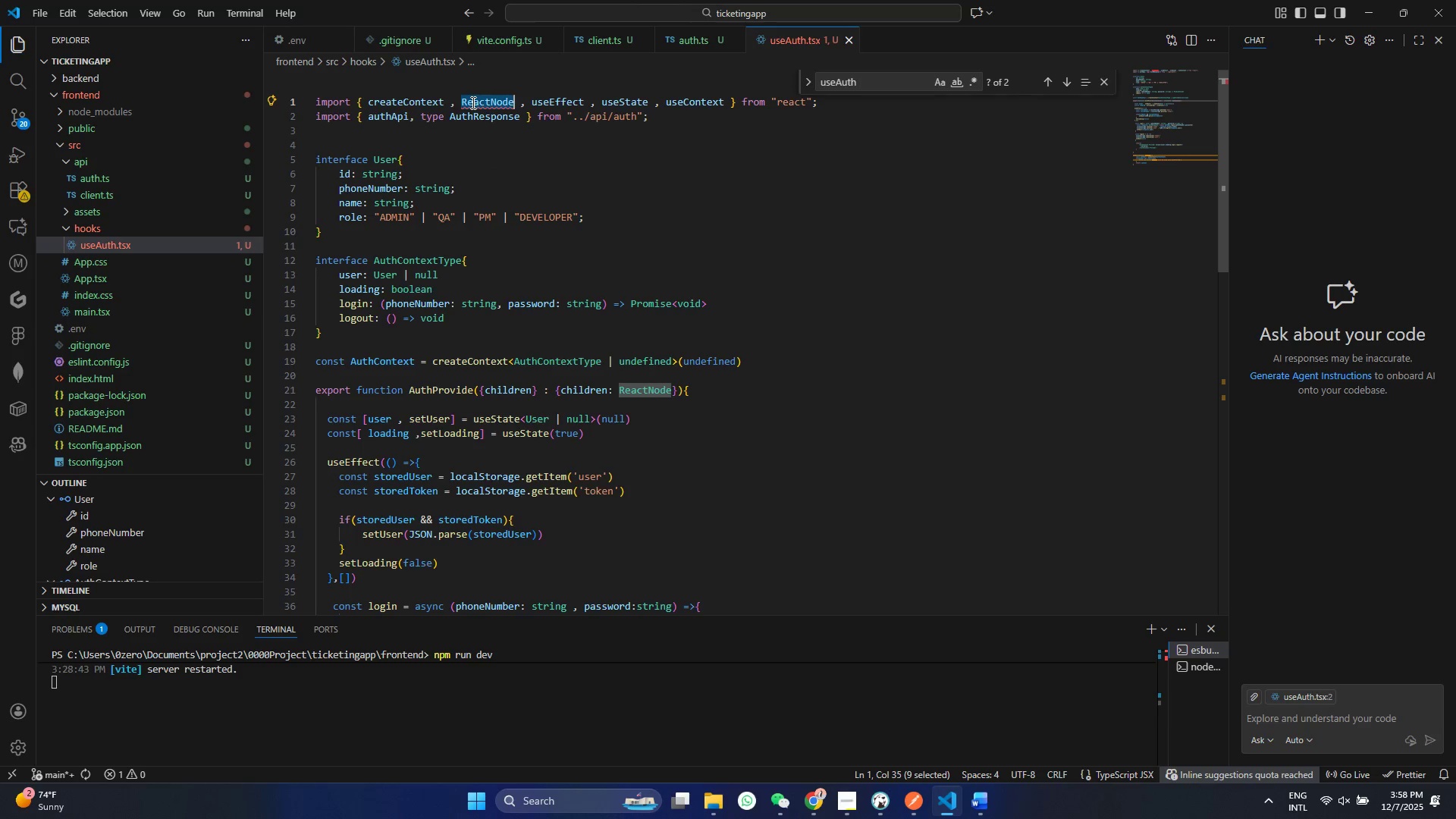 
triple_click([472, 102])
 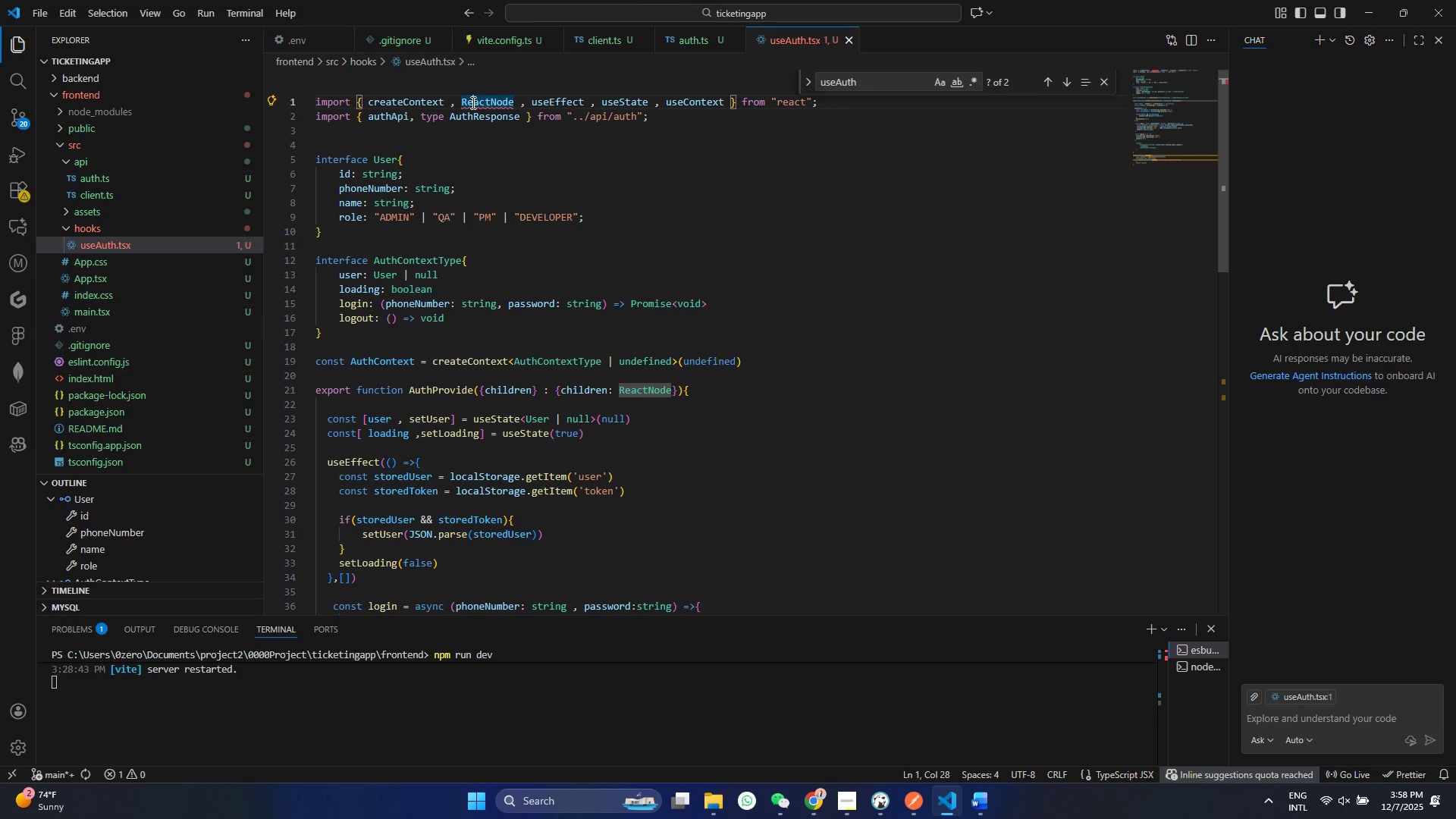 
hold_key(key=ControlLeft, duration=0.41)
 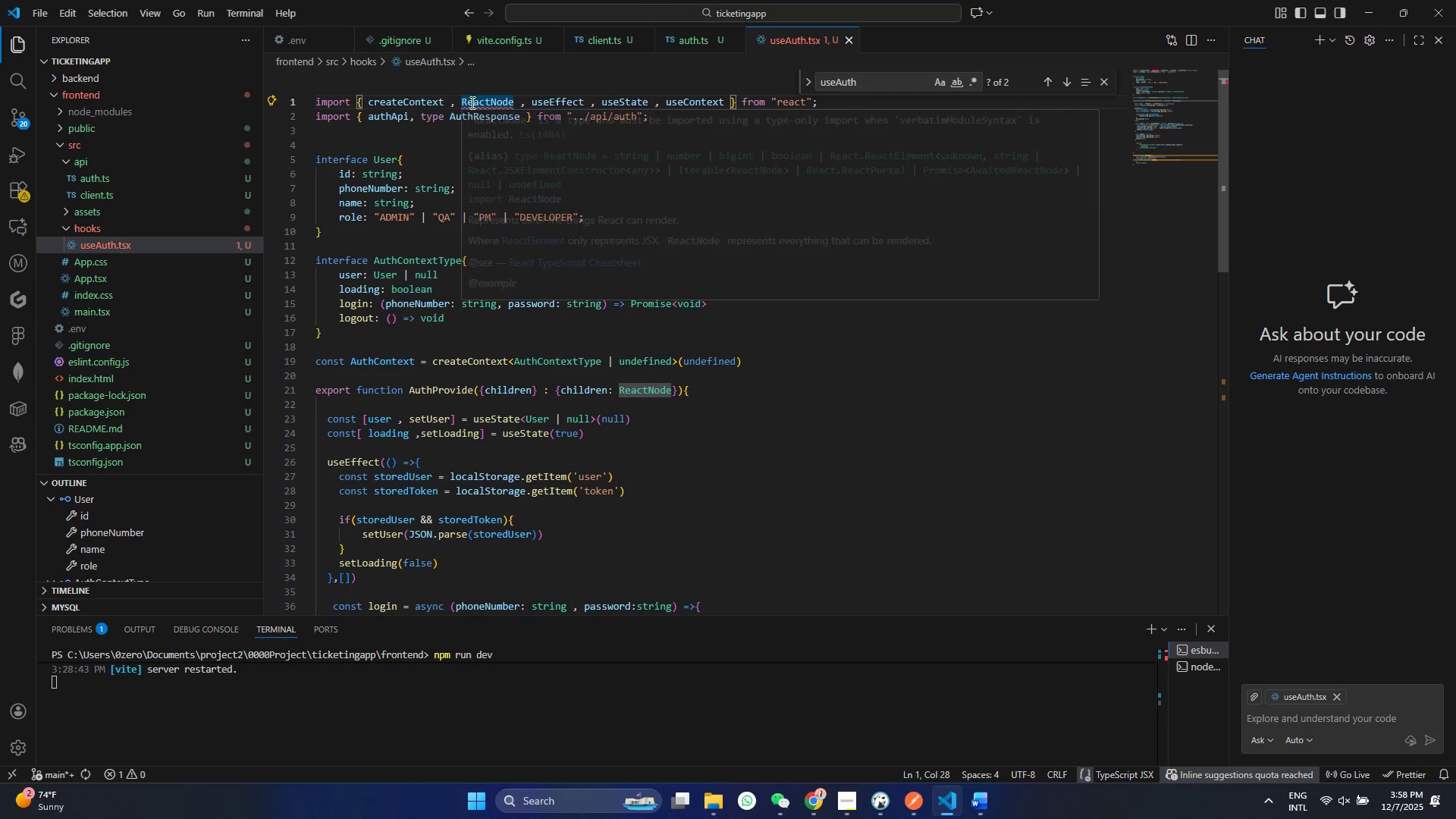 
key(Control+ControlLeft)
 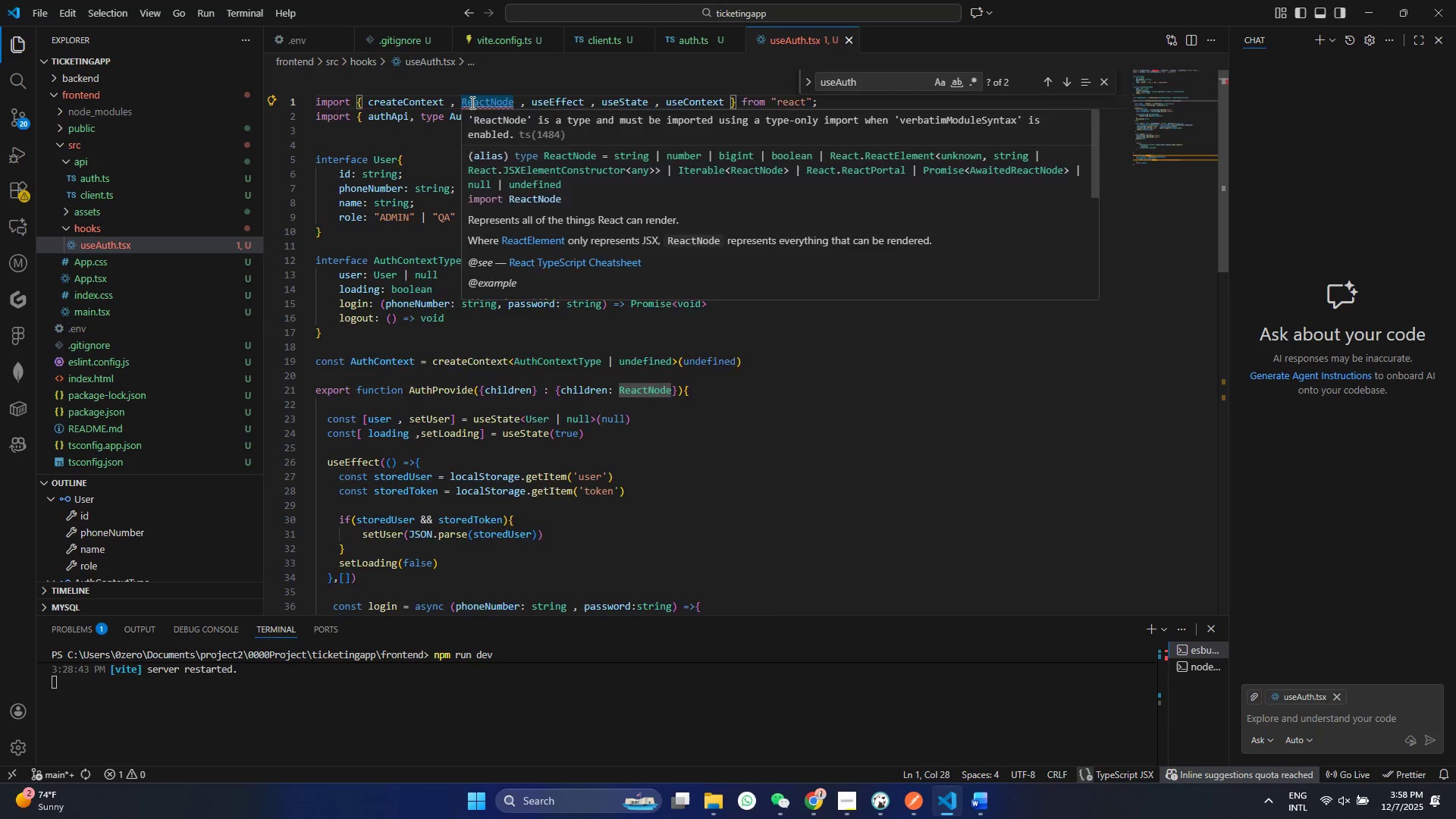 
key(Control+X)
 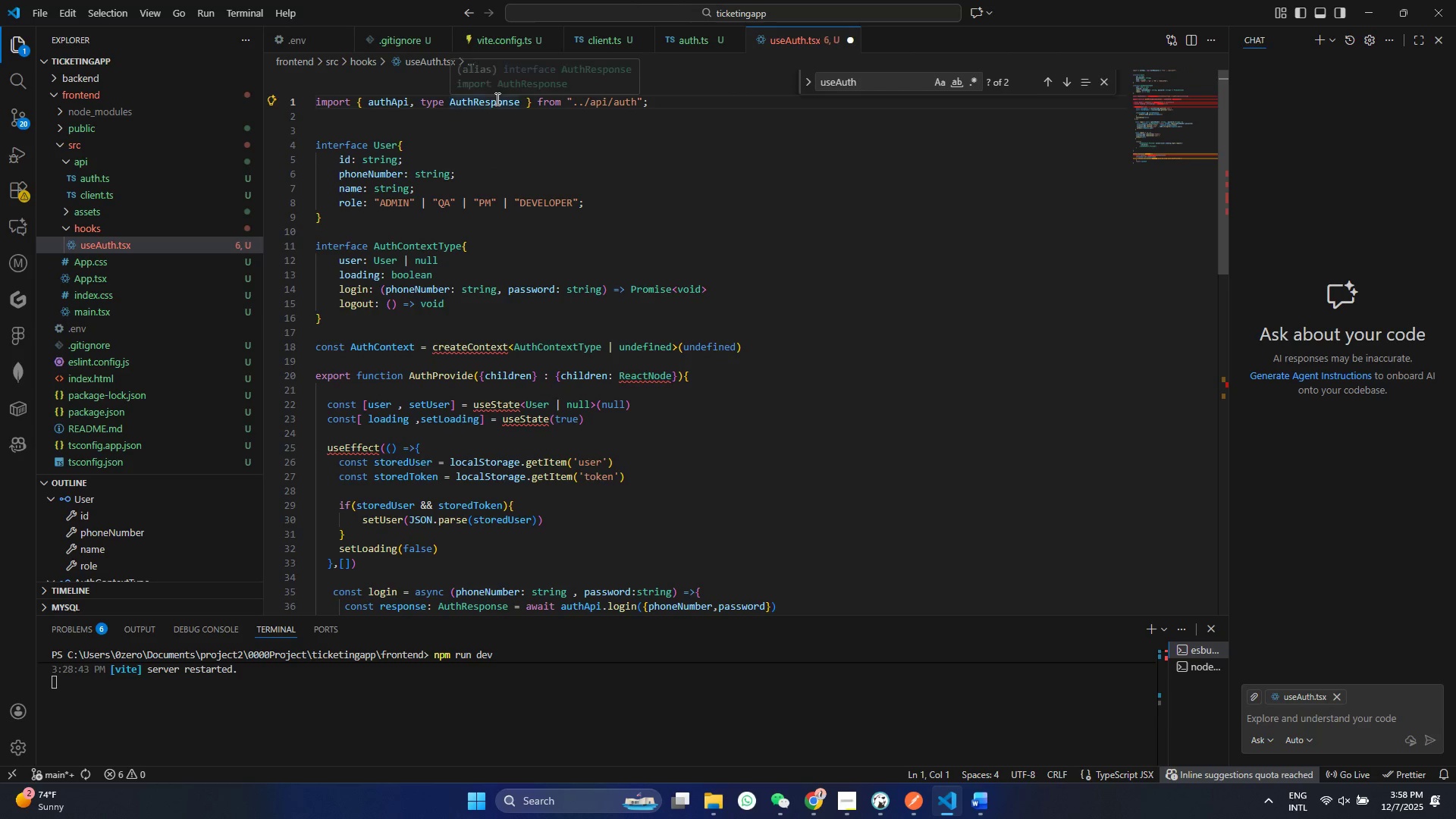 
key(Control+Z)
 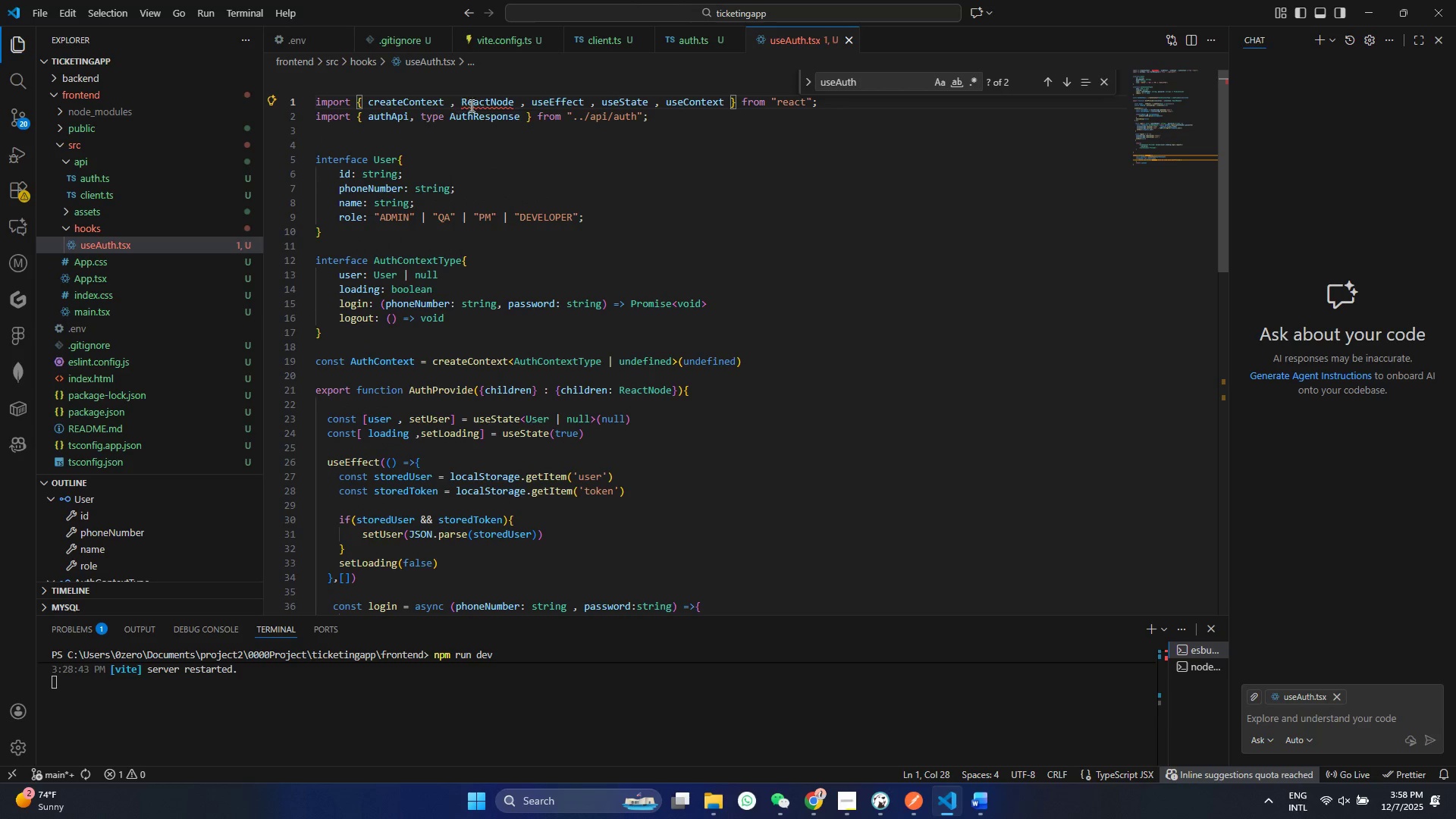 
left_click([470, 105])
 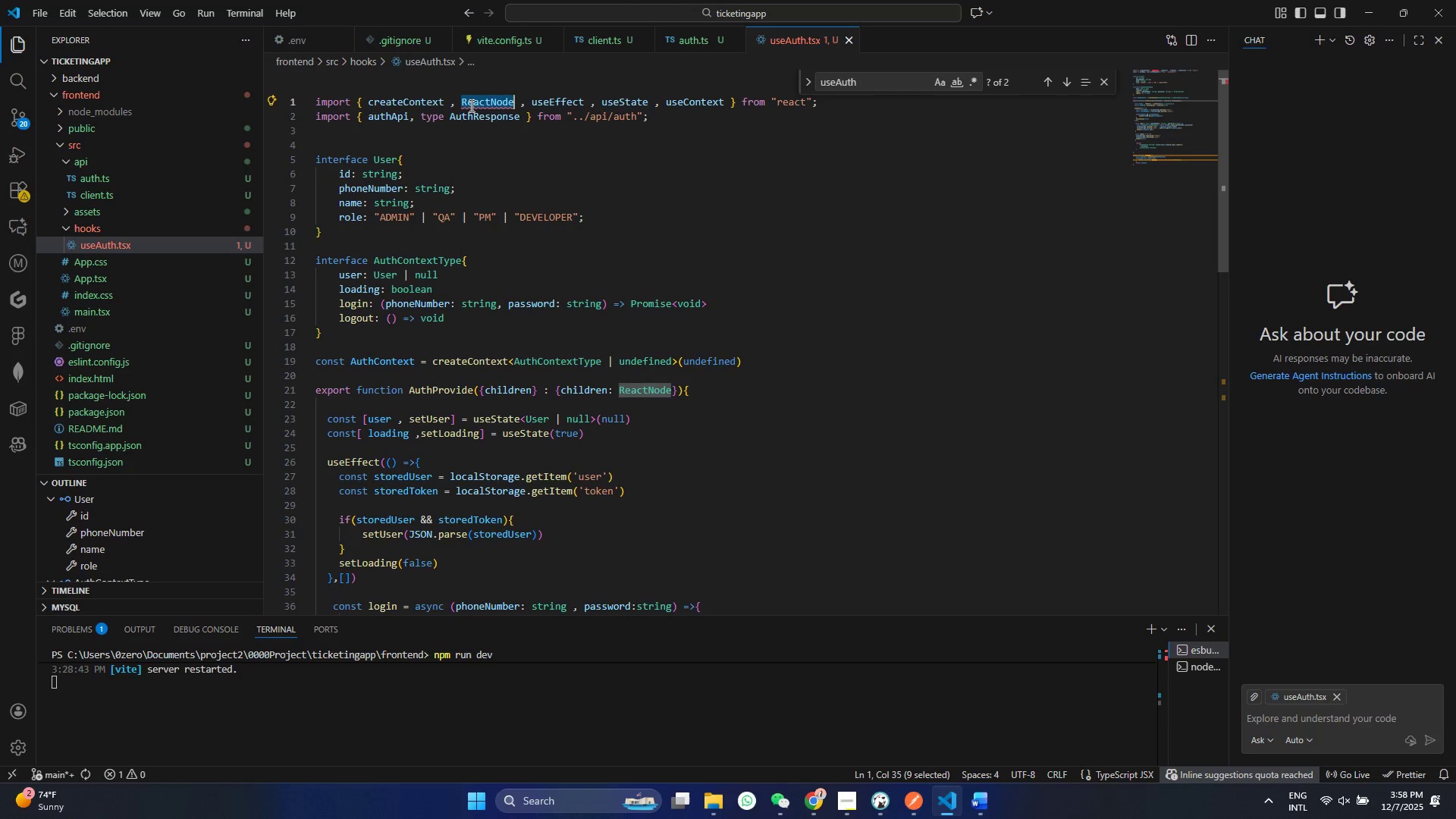 
double_click([470, 105])
 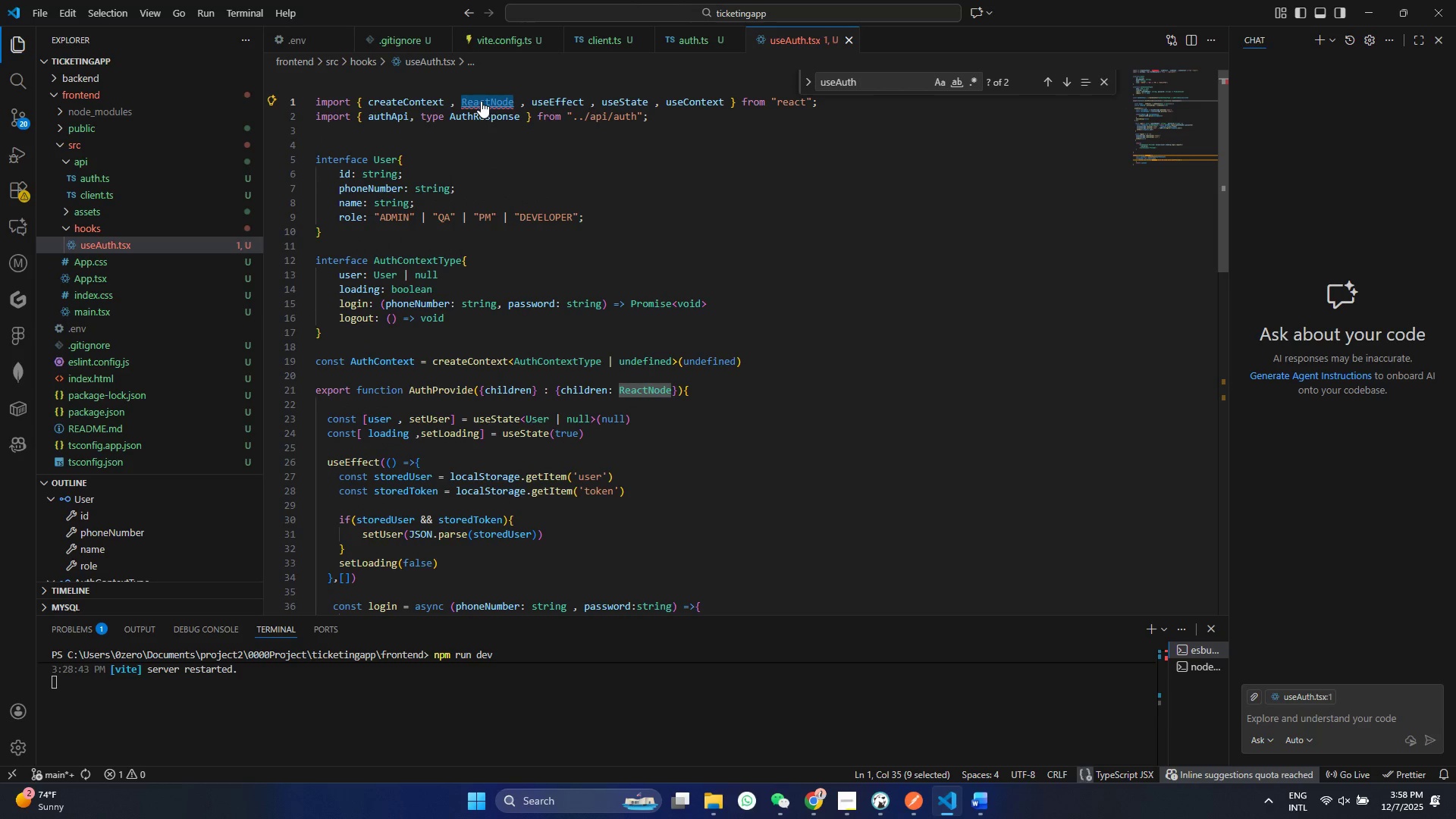 
key(Control+X)
 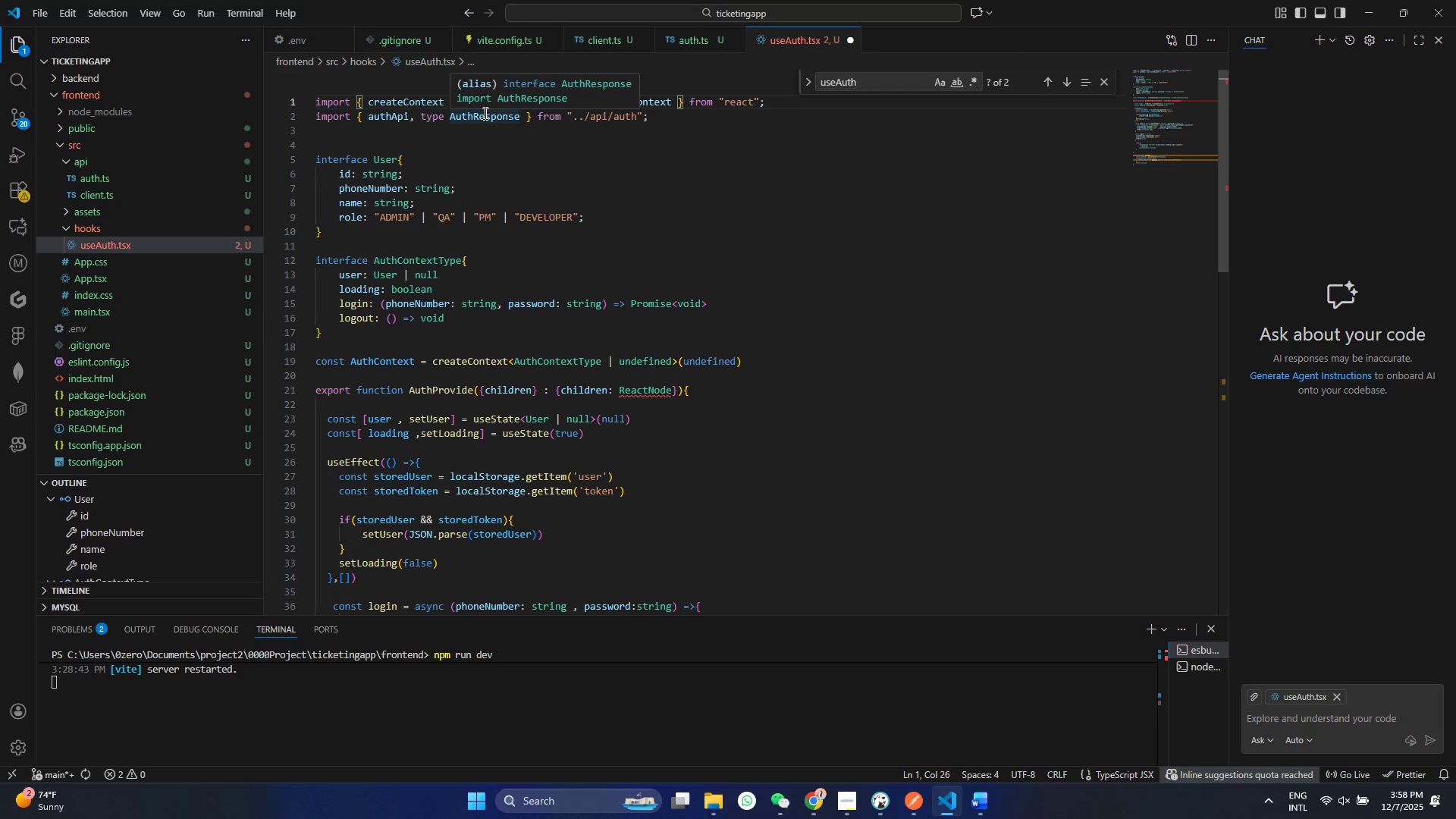 
key(Backspace)
 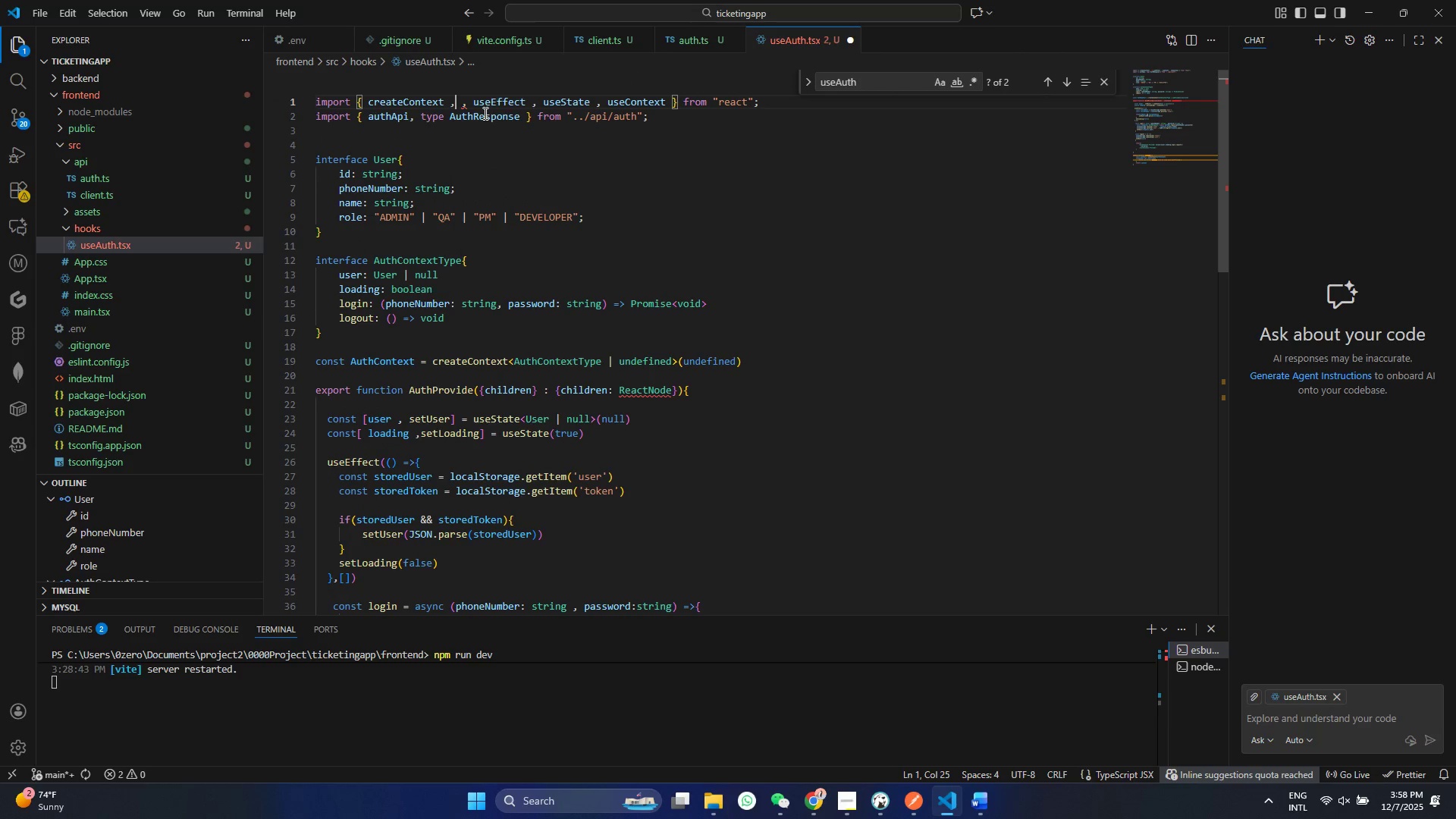 
key(Backspace)
 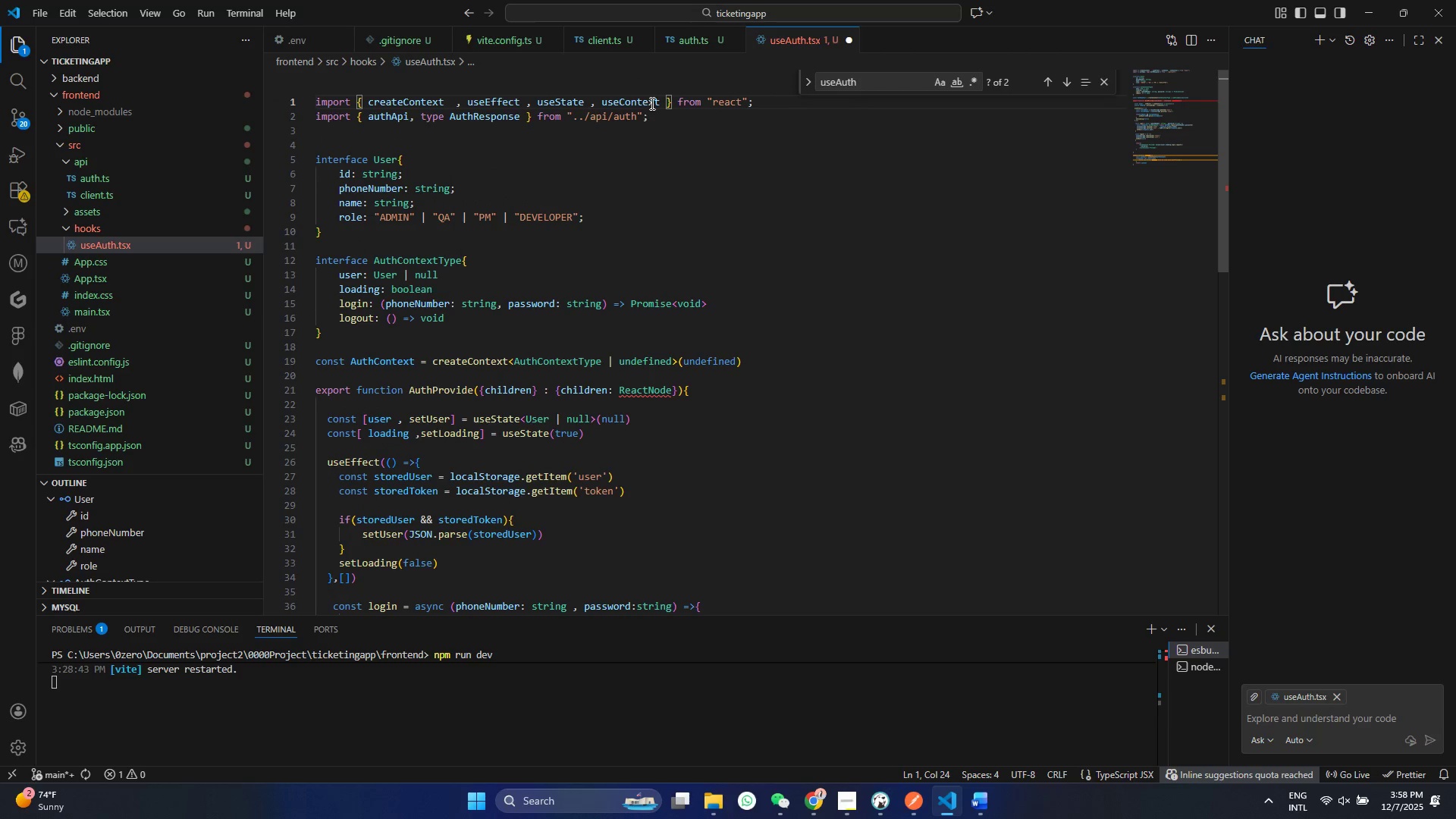 
left_click([666, 96])
 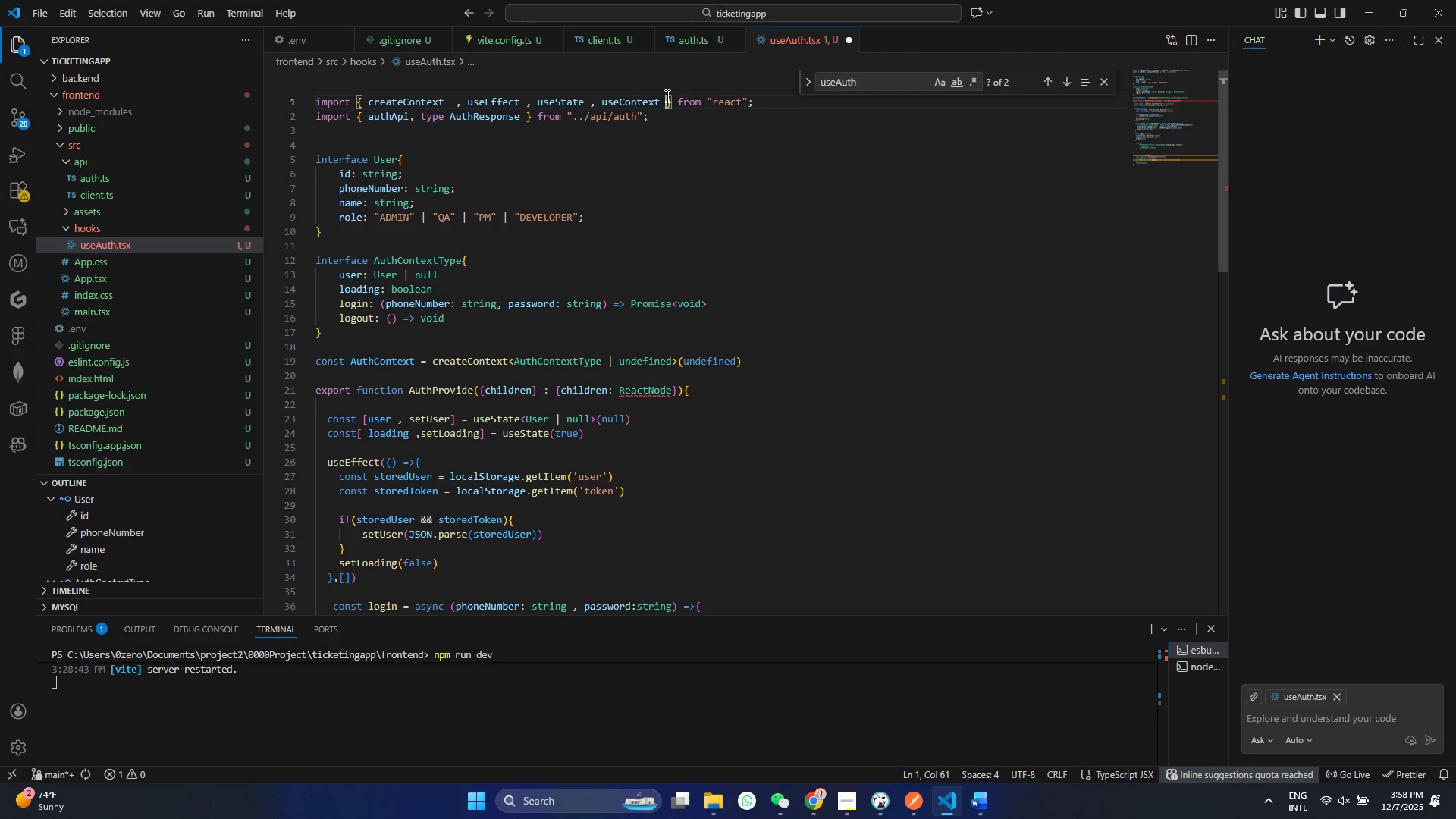 
key(Control+V)
 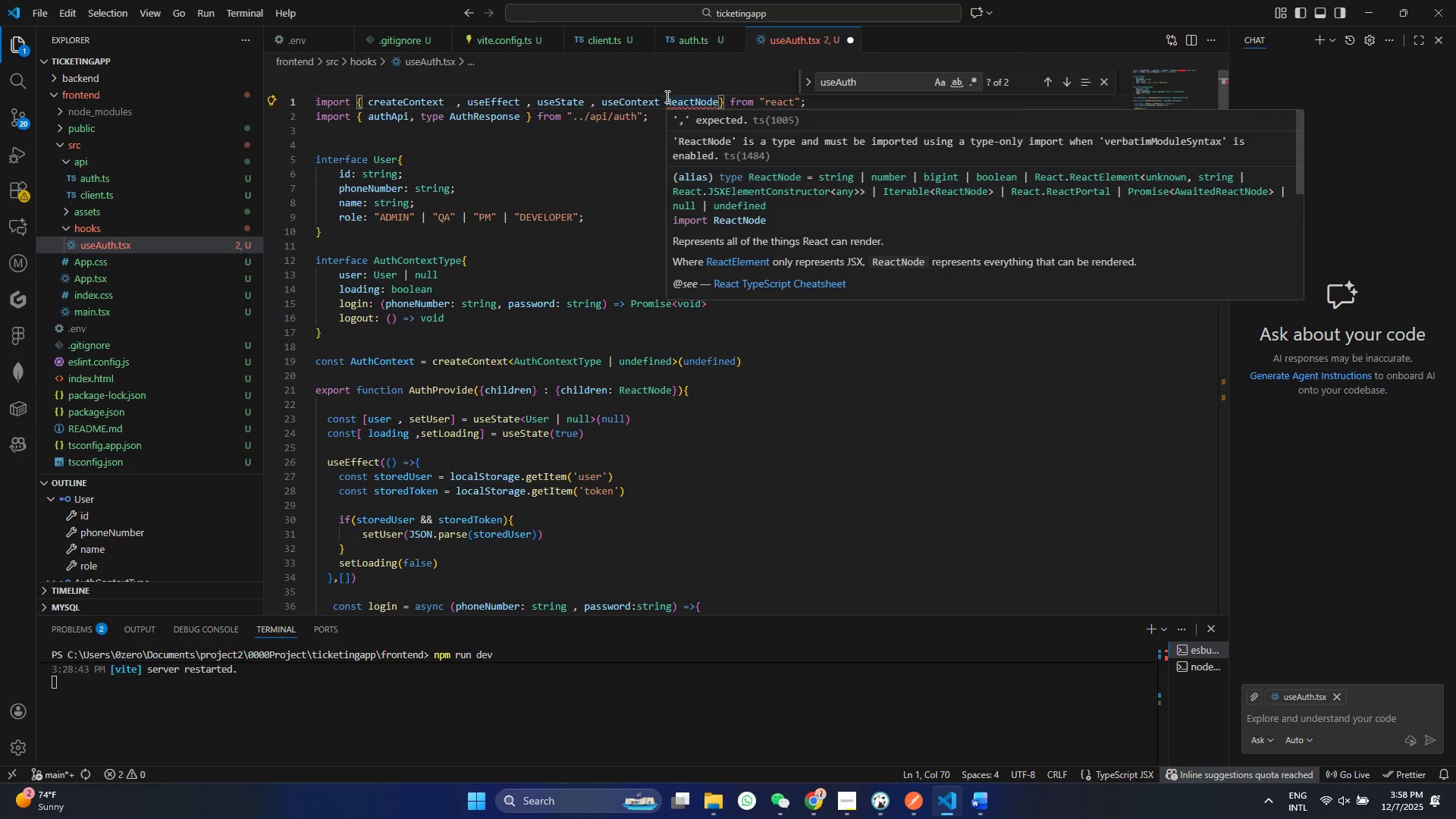 
left_click([666, 96])
 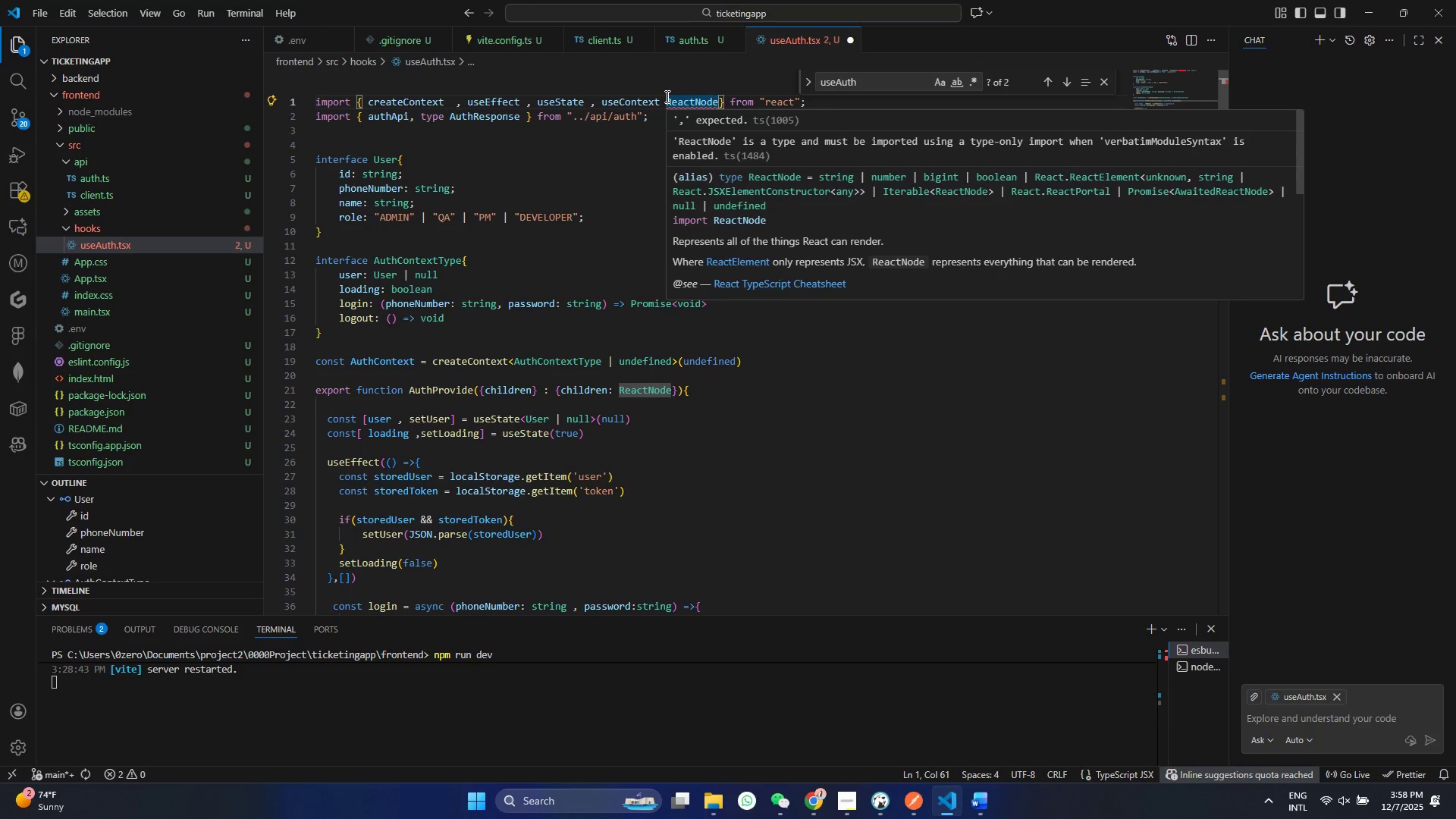 
key(Comma)
 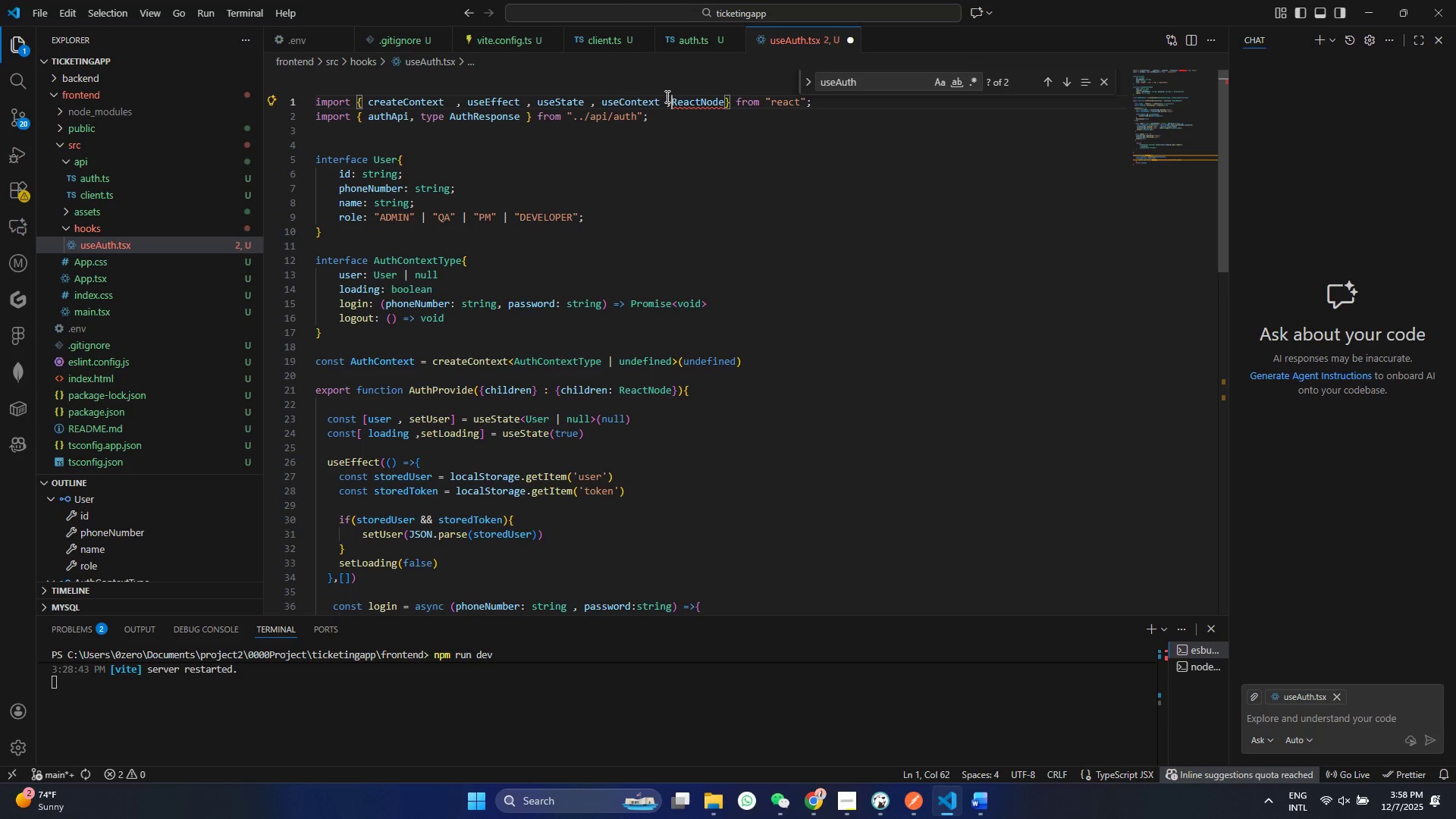 
key(Control+Z)
 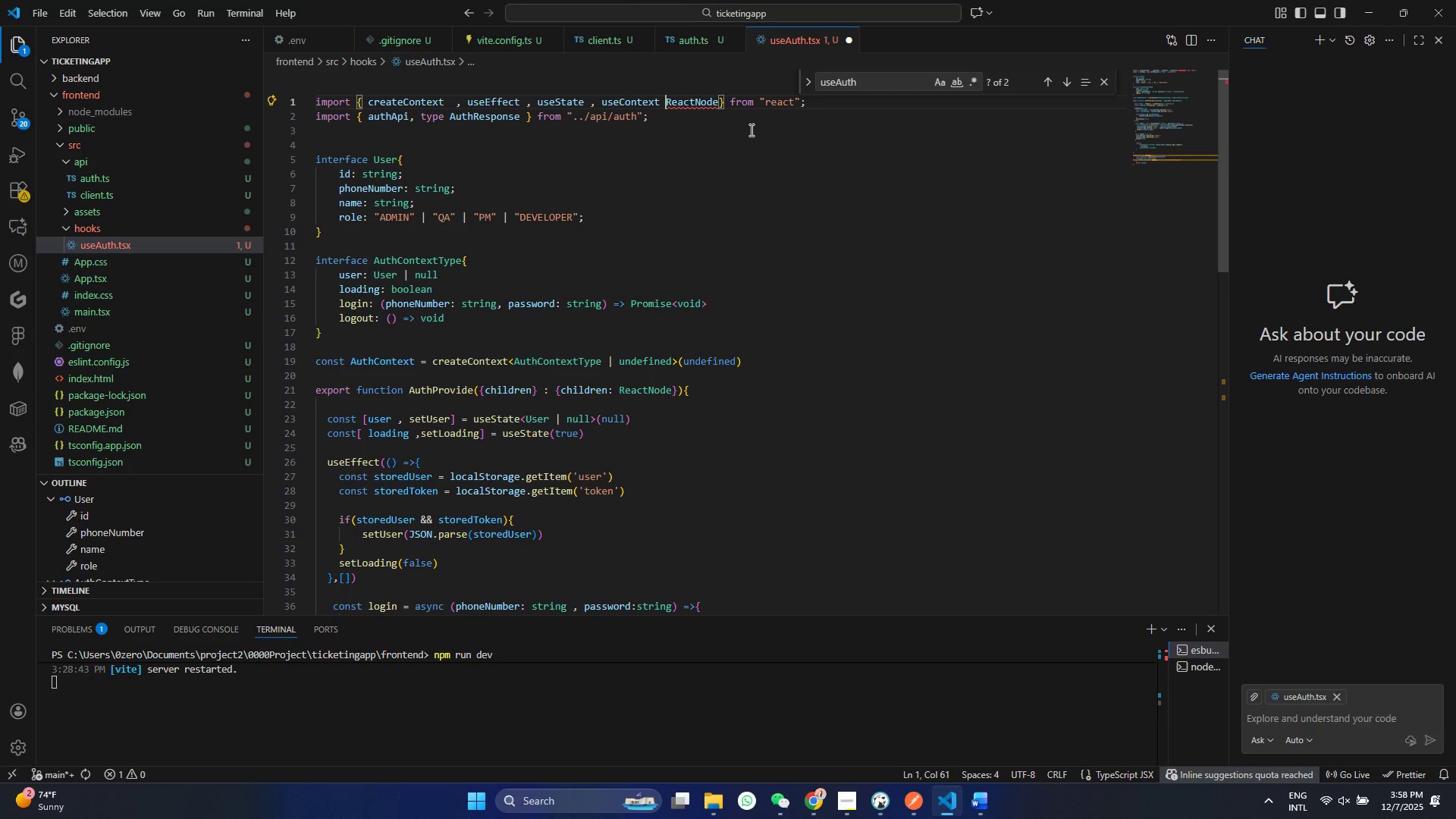 
key(Control+ControlLeft)
 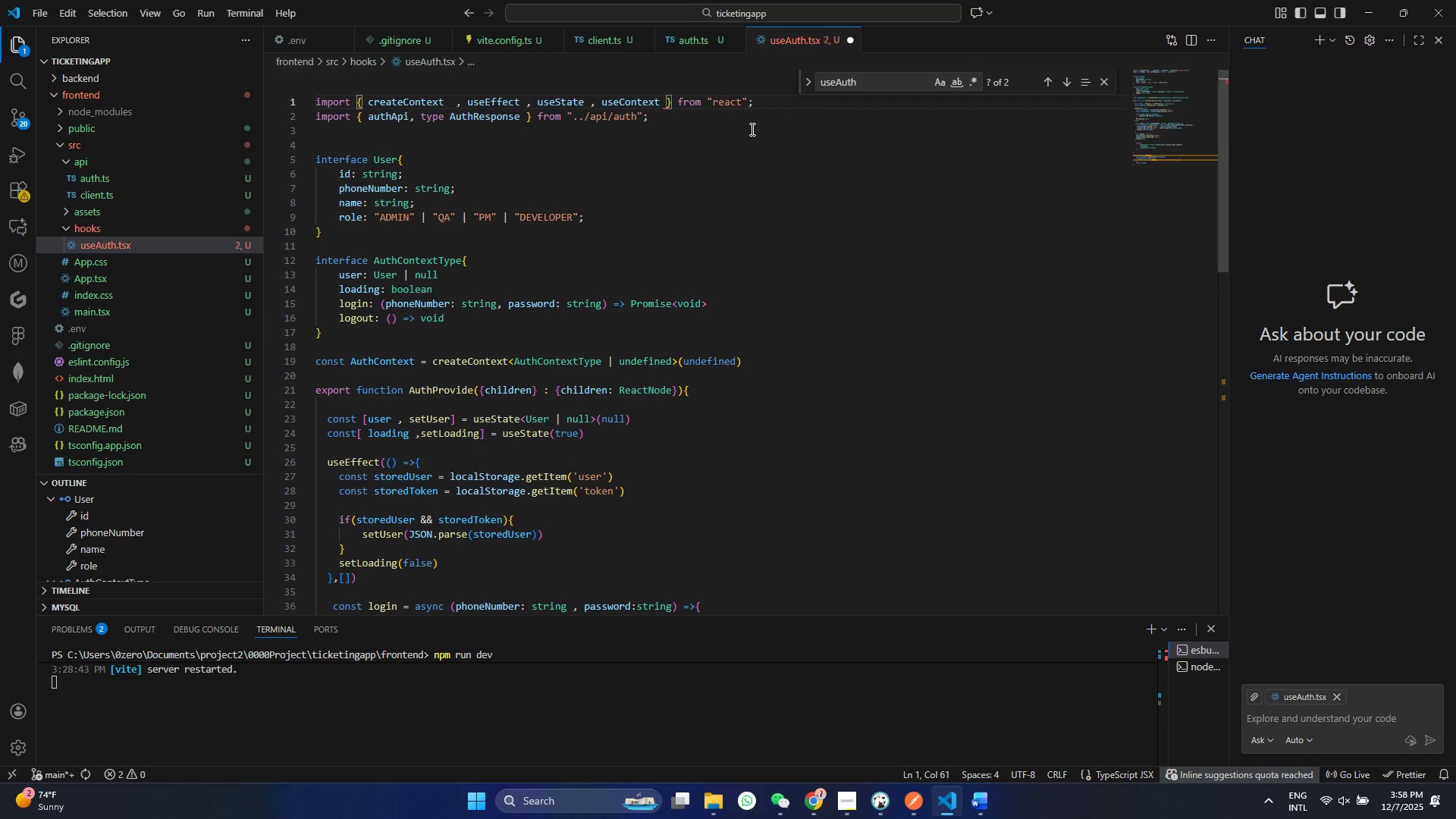 
key(Control+Z)
 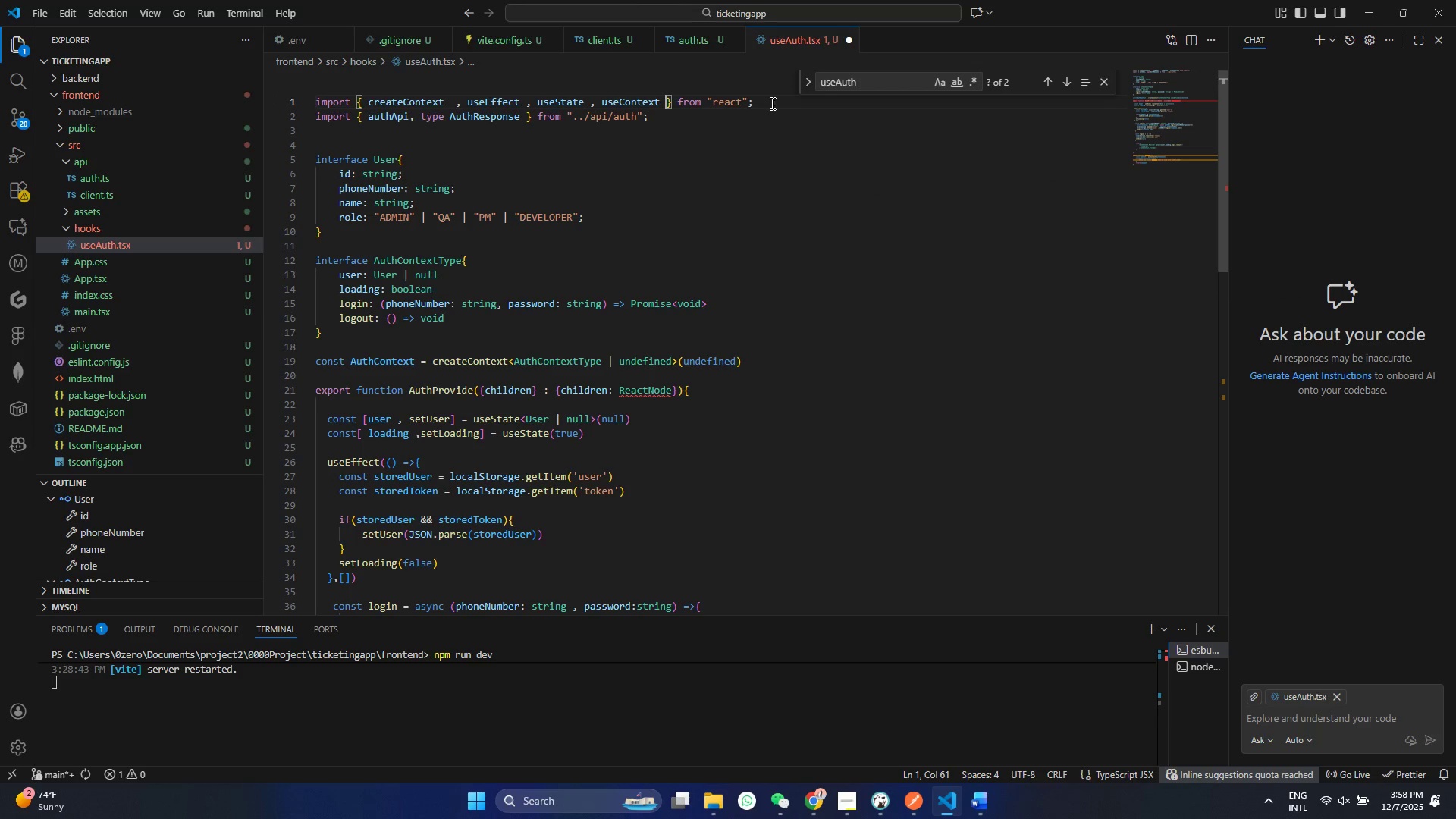 
left_click([771, 103])
 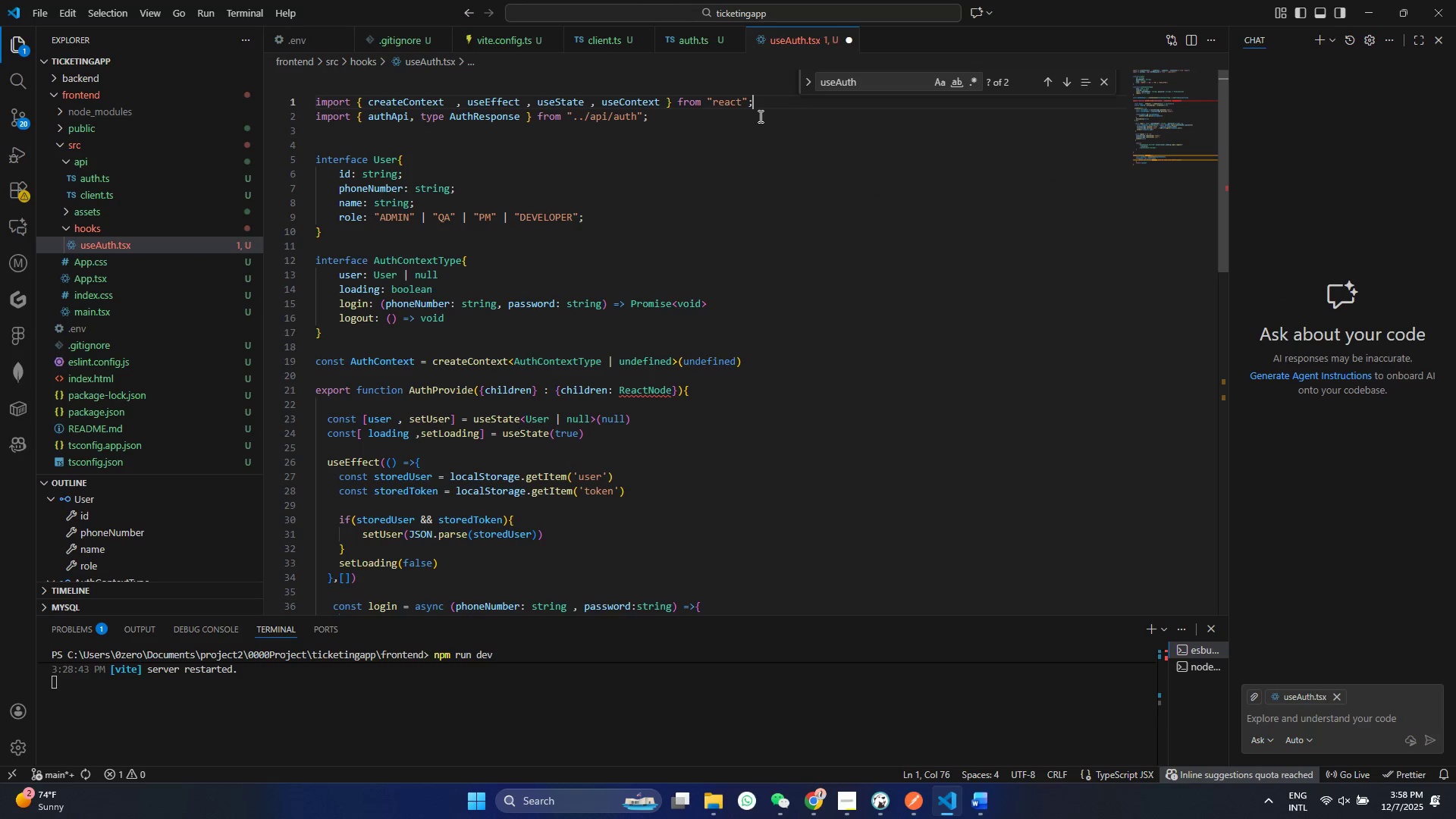 
key(Enter)
 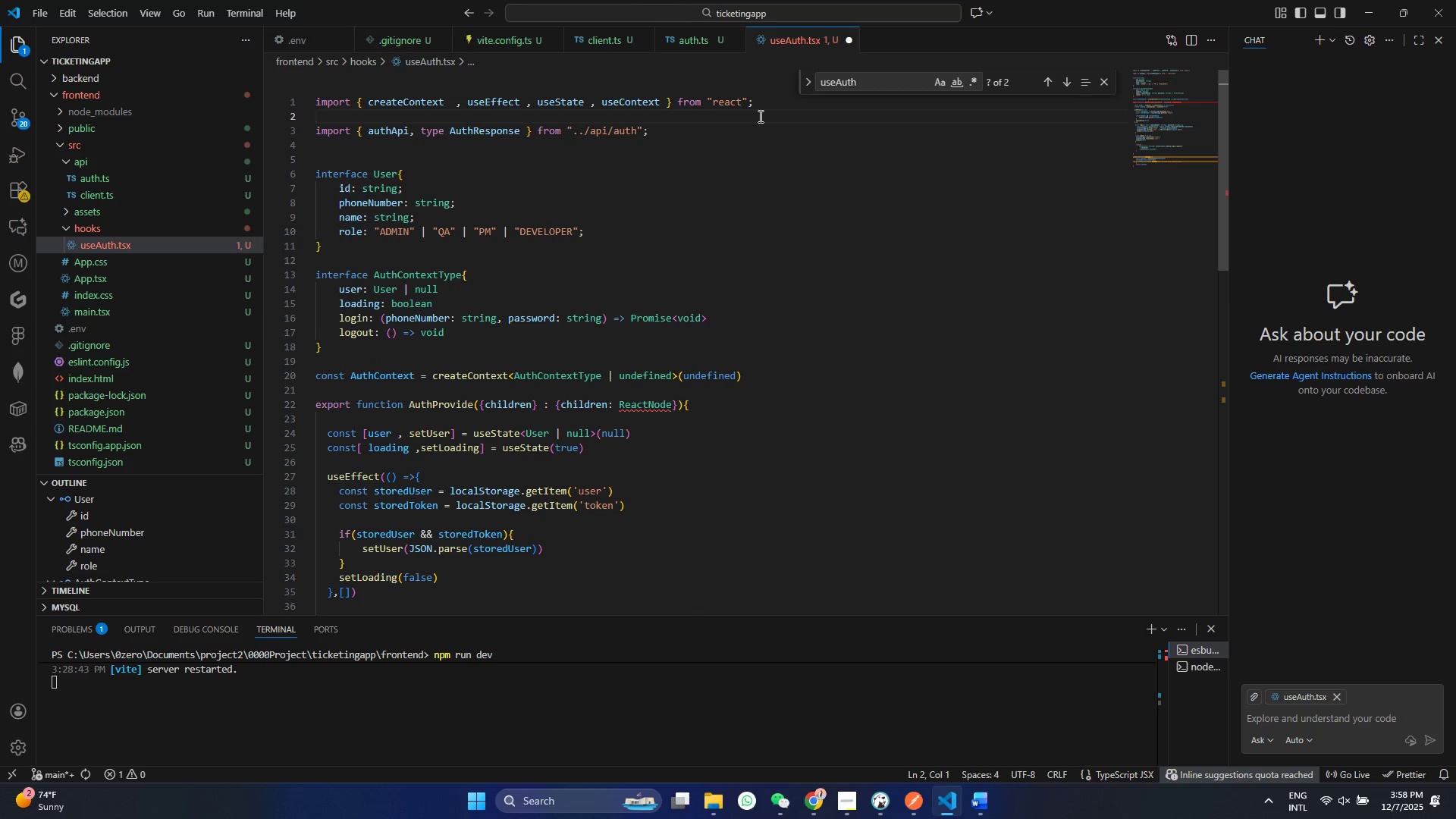 
type(impirt )
key(Backspace)
key(Backspace)
key(Backspace)
key(Backspace)
type(ort tyrp)
key(Backspace)
key(Backspace)
type(pe {{)
 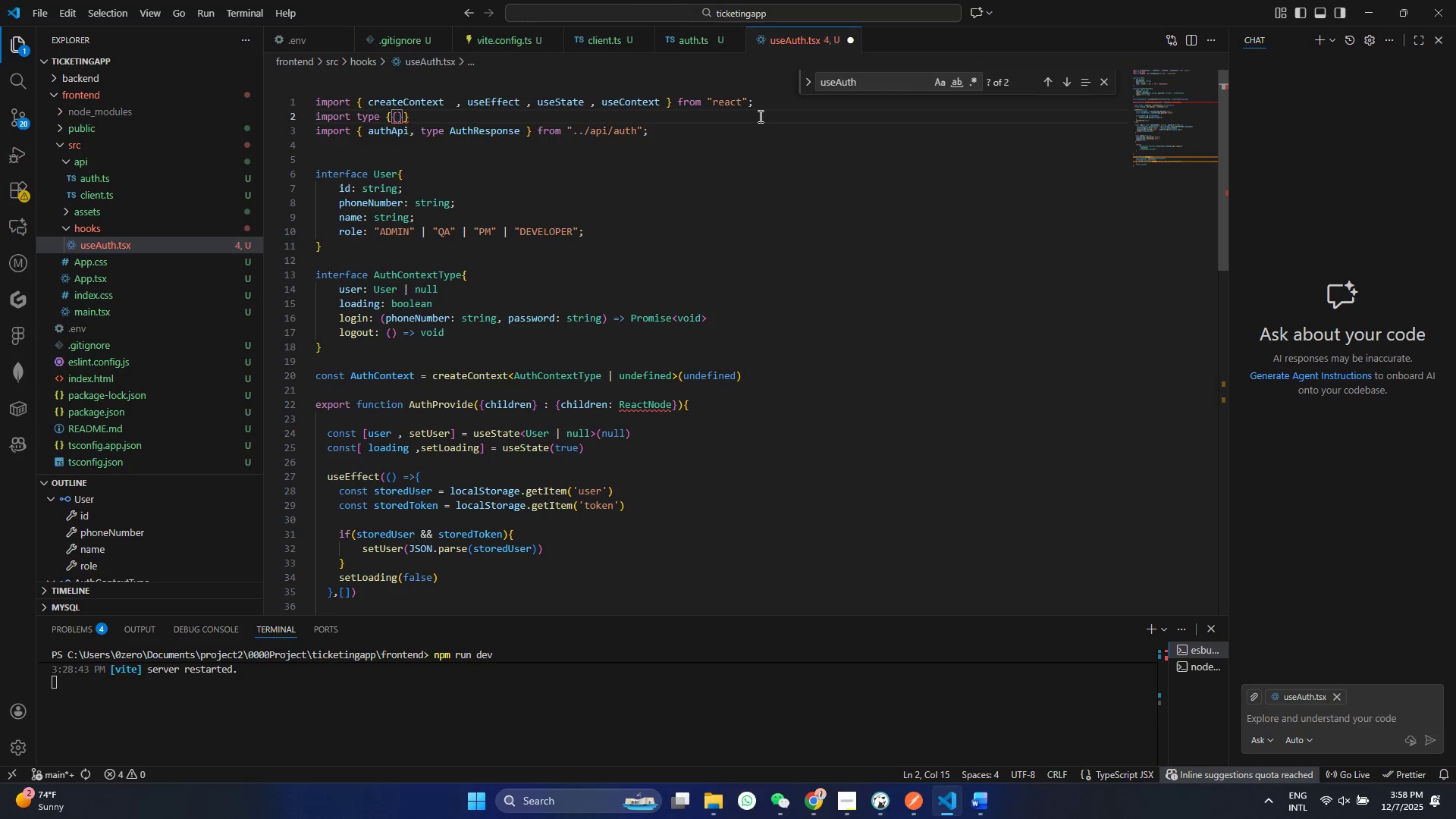 
key(Control+Z)
 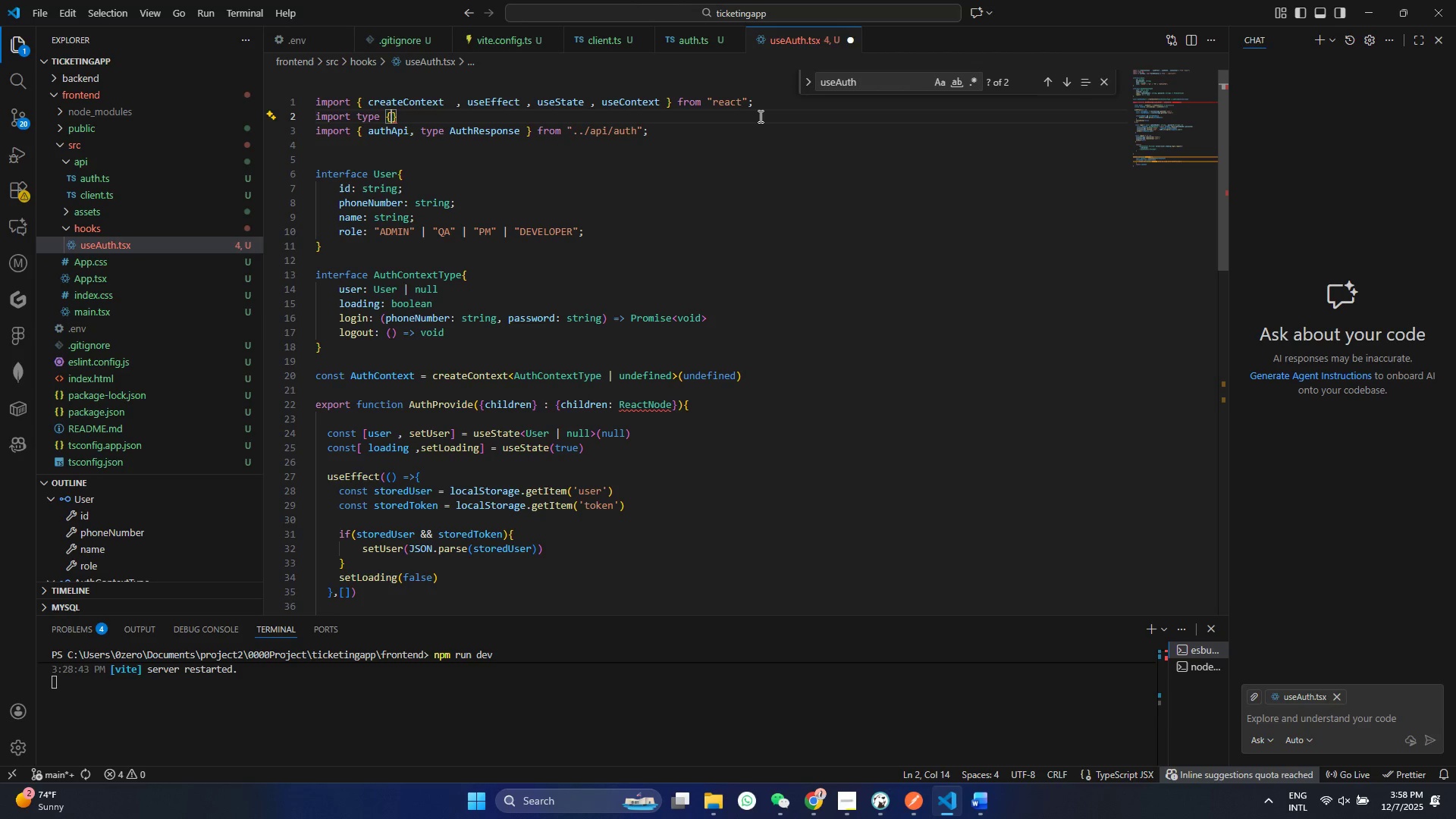 
key(Control+V)
 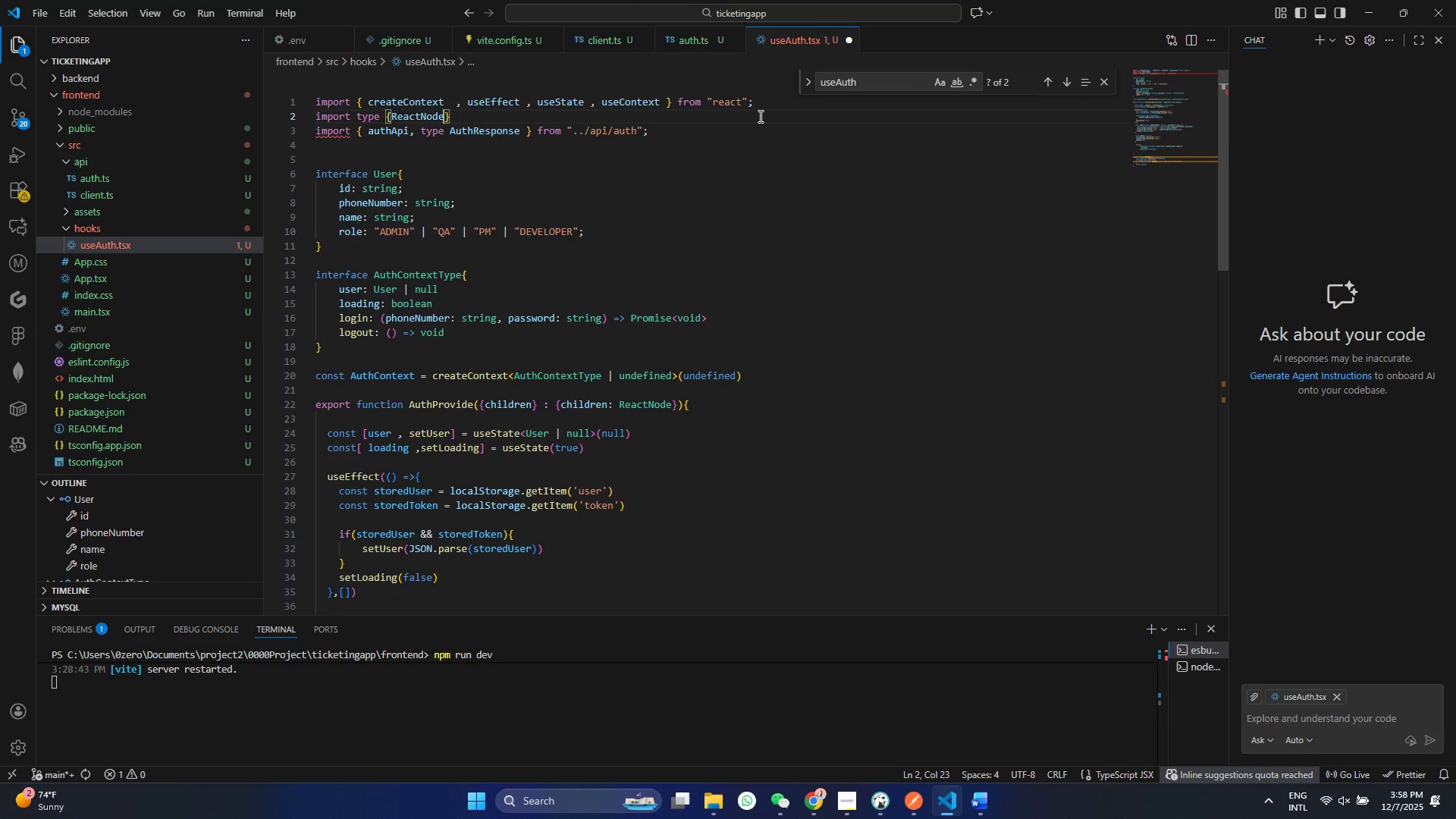 
key(ArrowRight)
 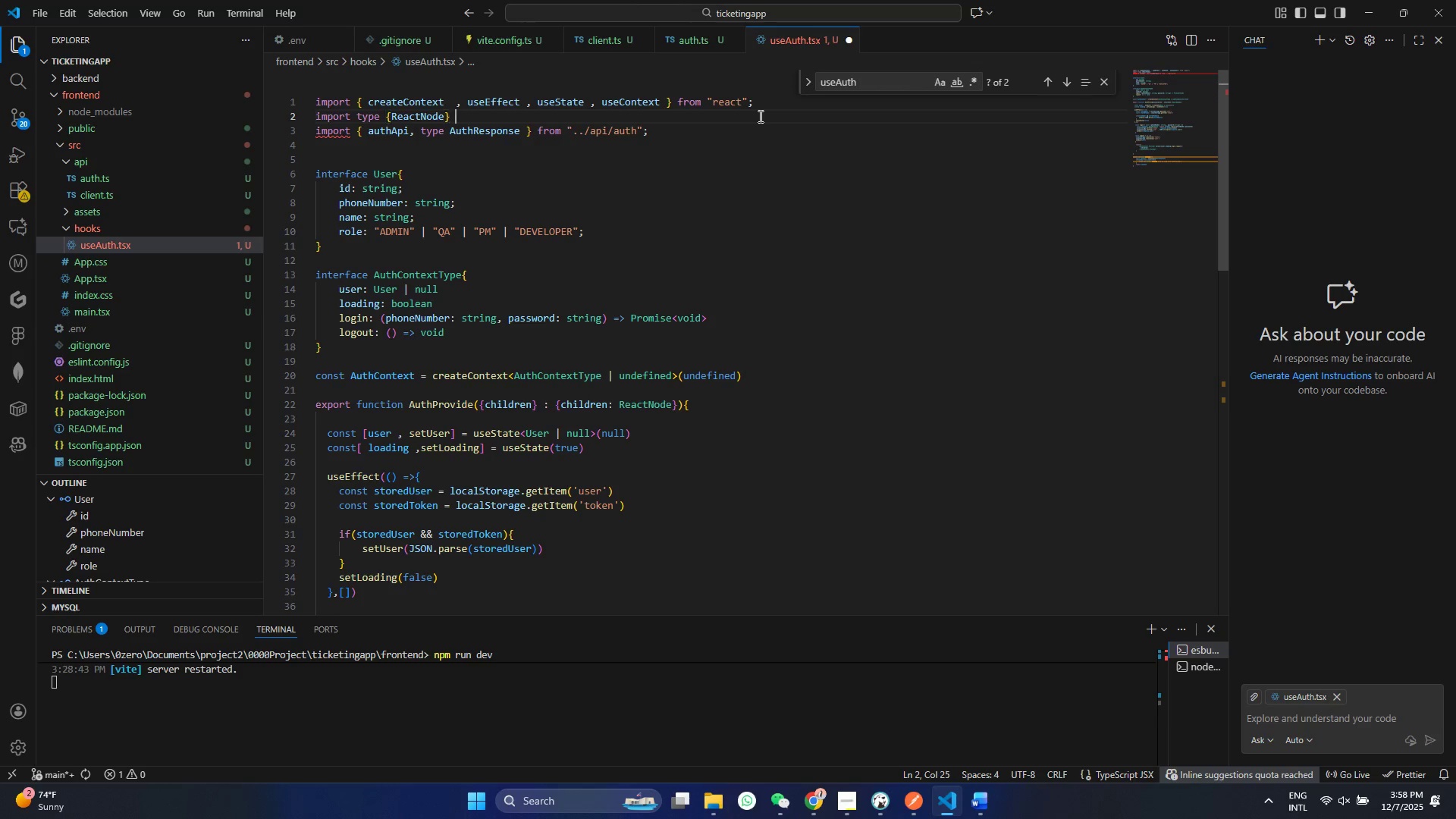 
type( from ''re)
key(Backspace)
key(Backspace)
 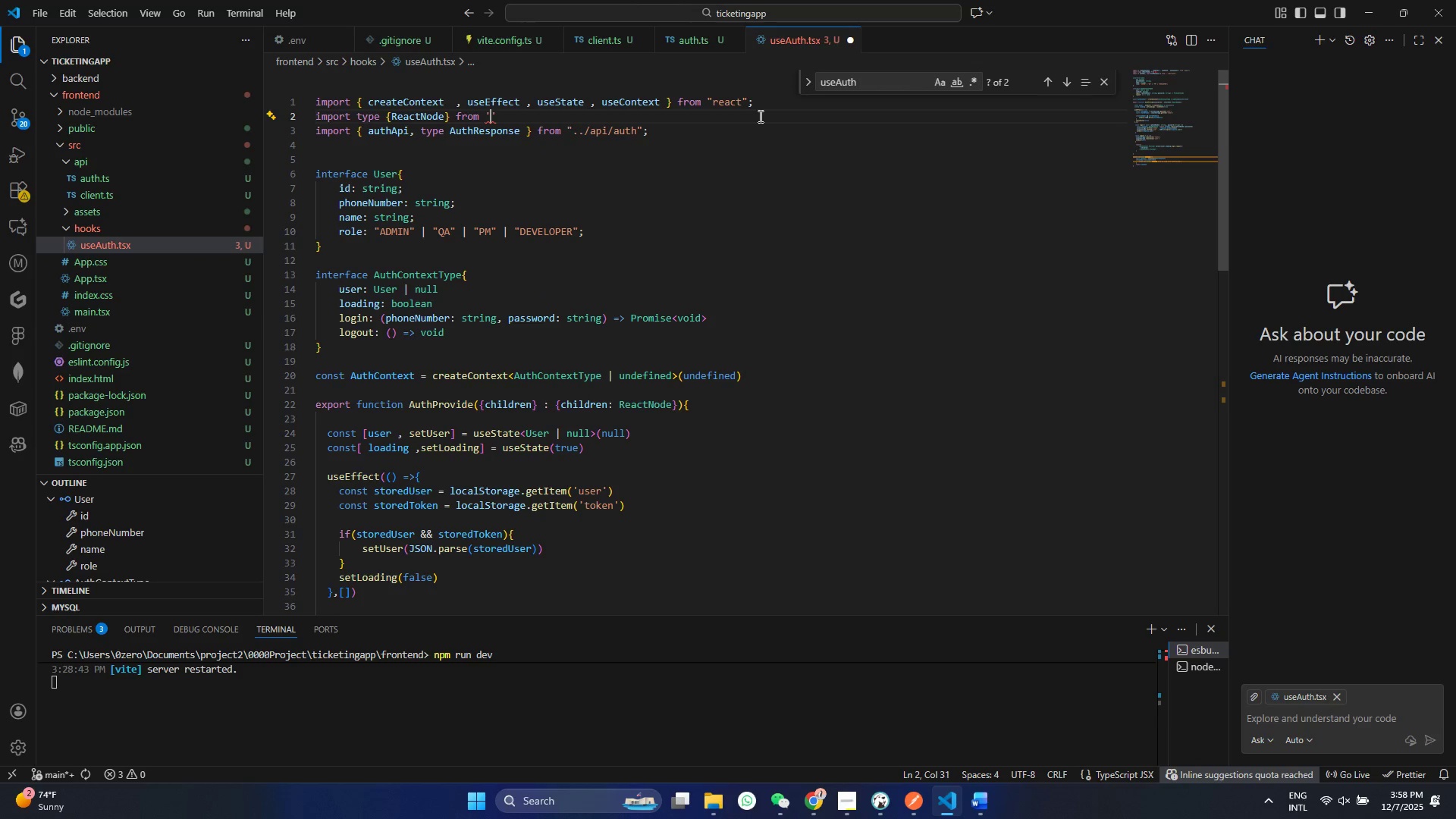 
key(ArrowLeft)
 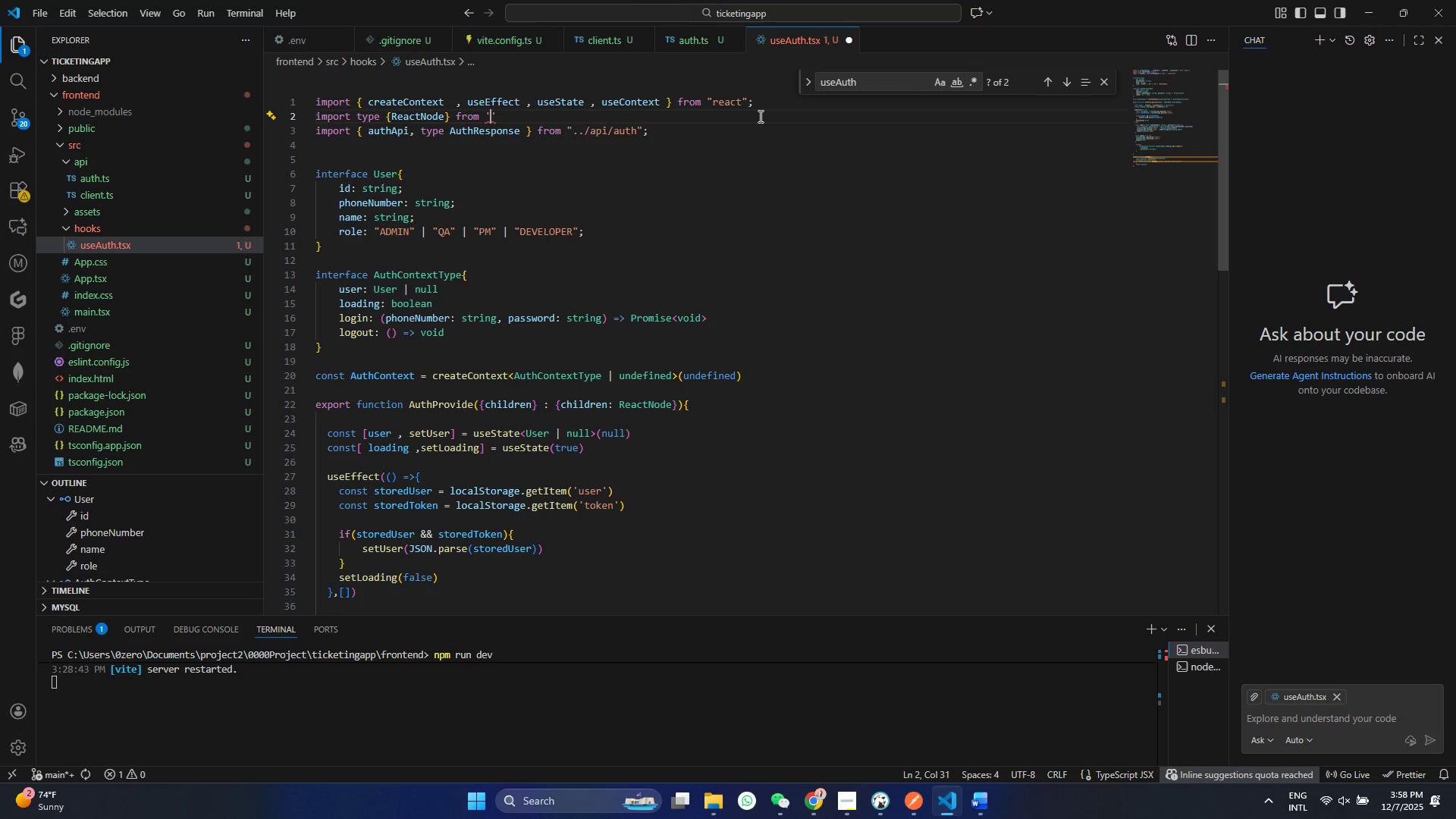 
type(er)
key(Backspace)
type(r)
key(Backspace)
key(Backspace)
type(rea)
 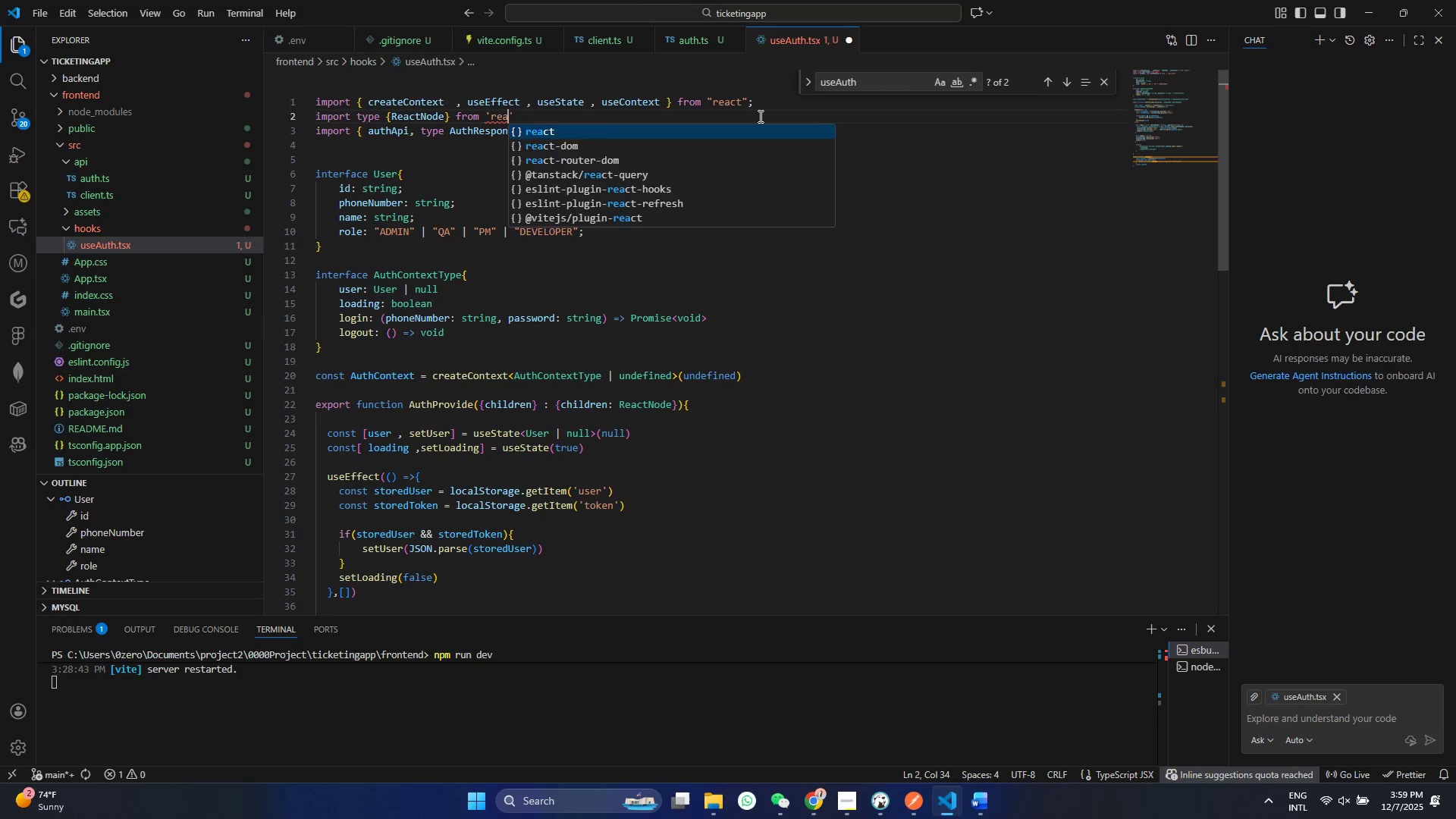 
key(Enter)
 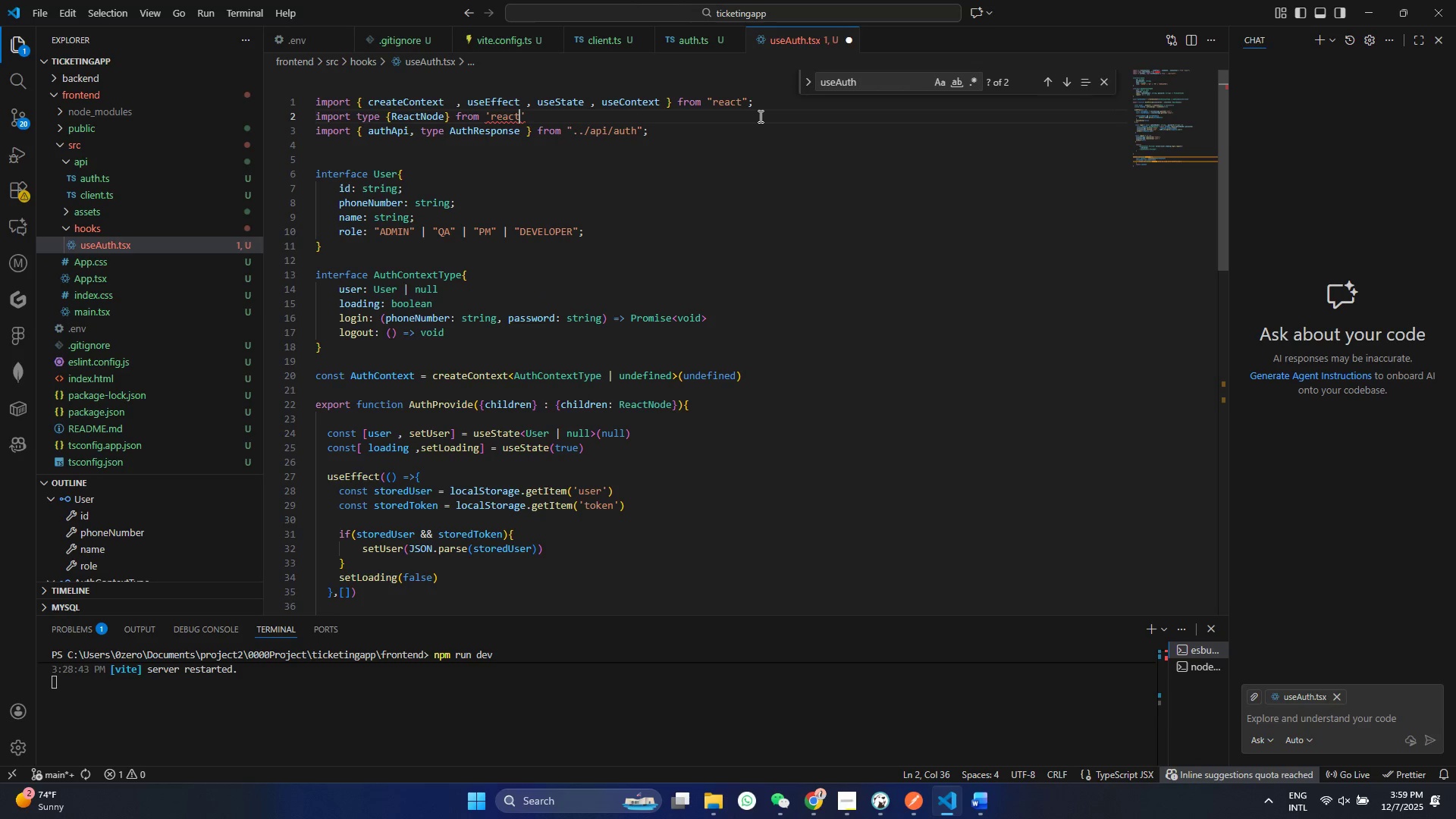 
key(Control+ControlLeft)
 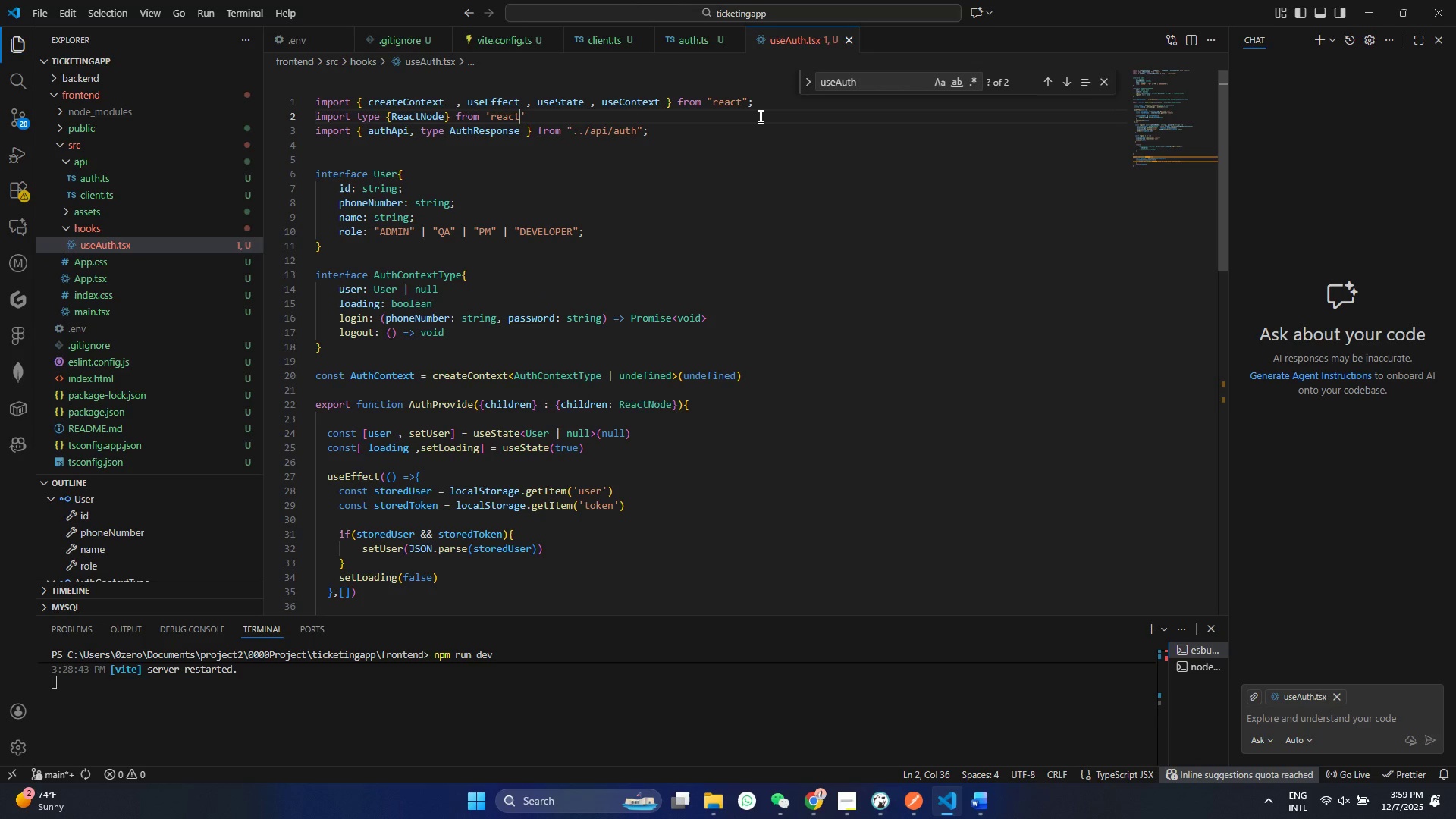 
key(S)
 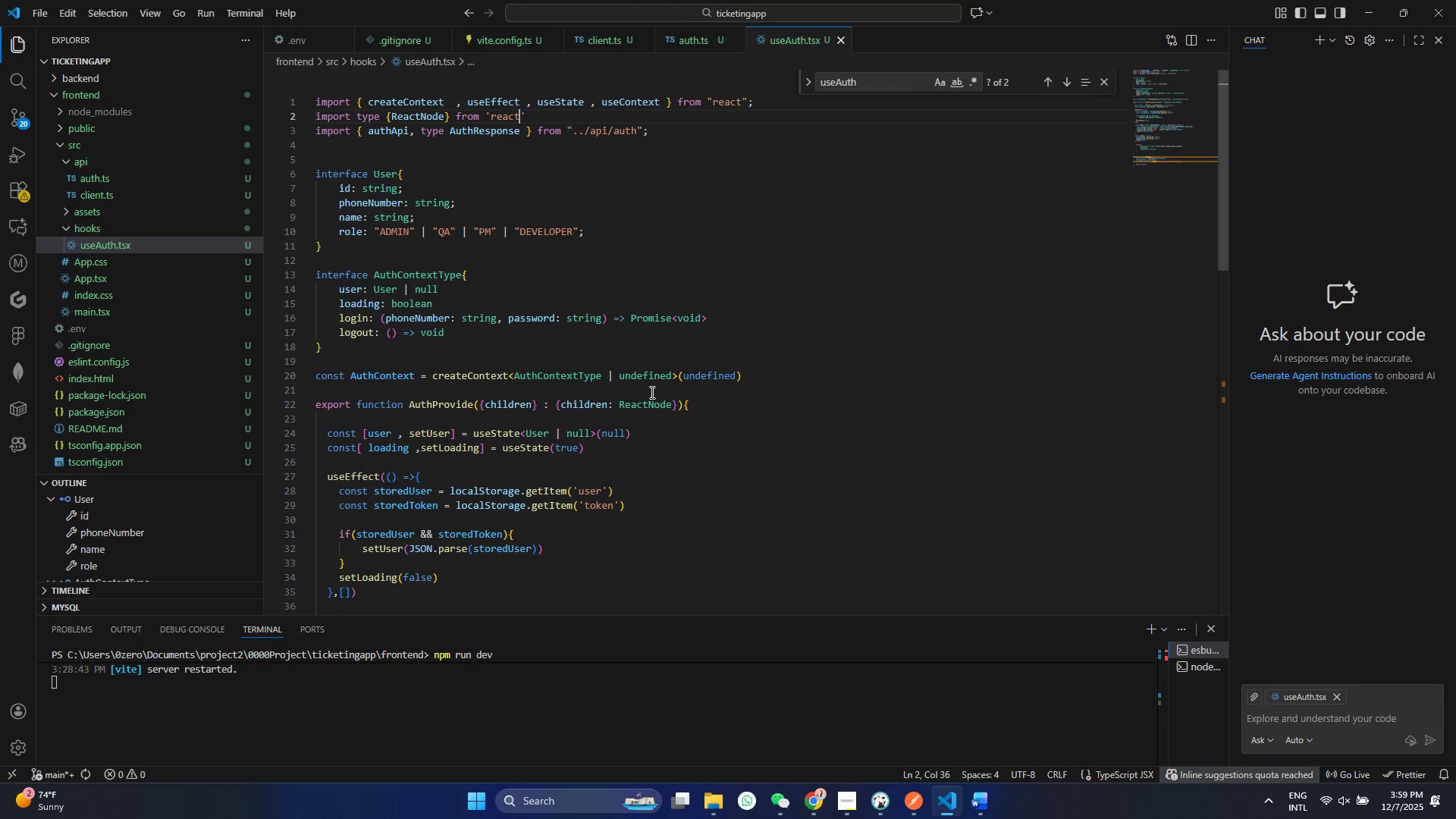 
key(Control+ControlLeft)
 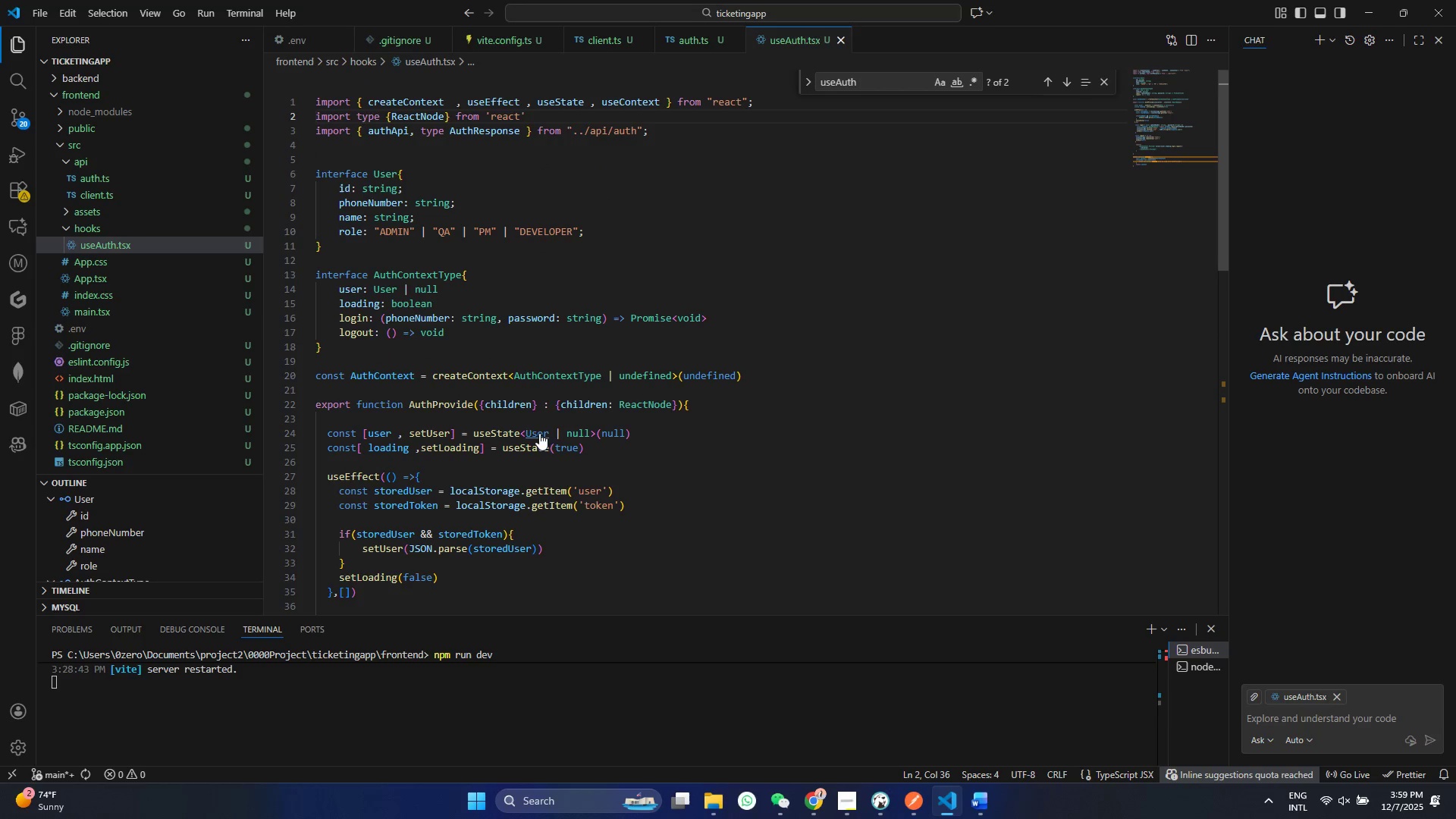 
key(Control+S)
 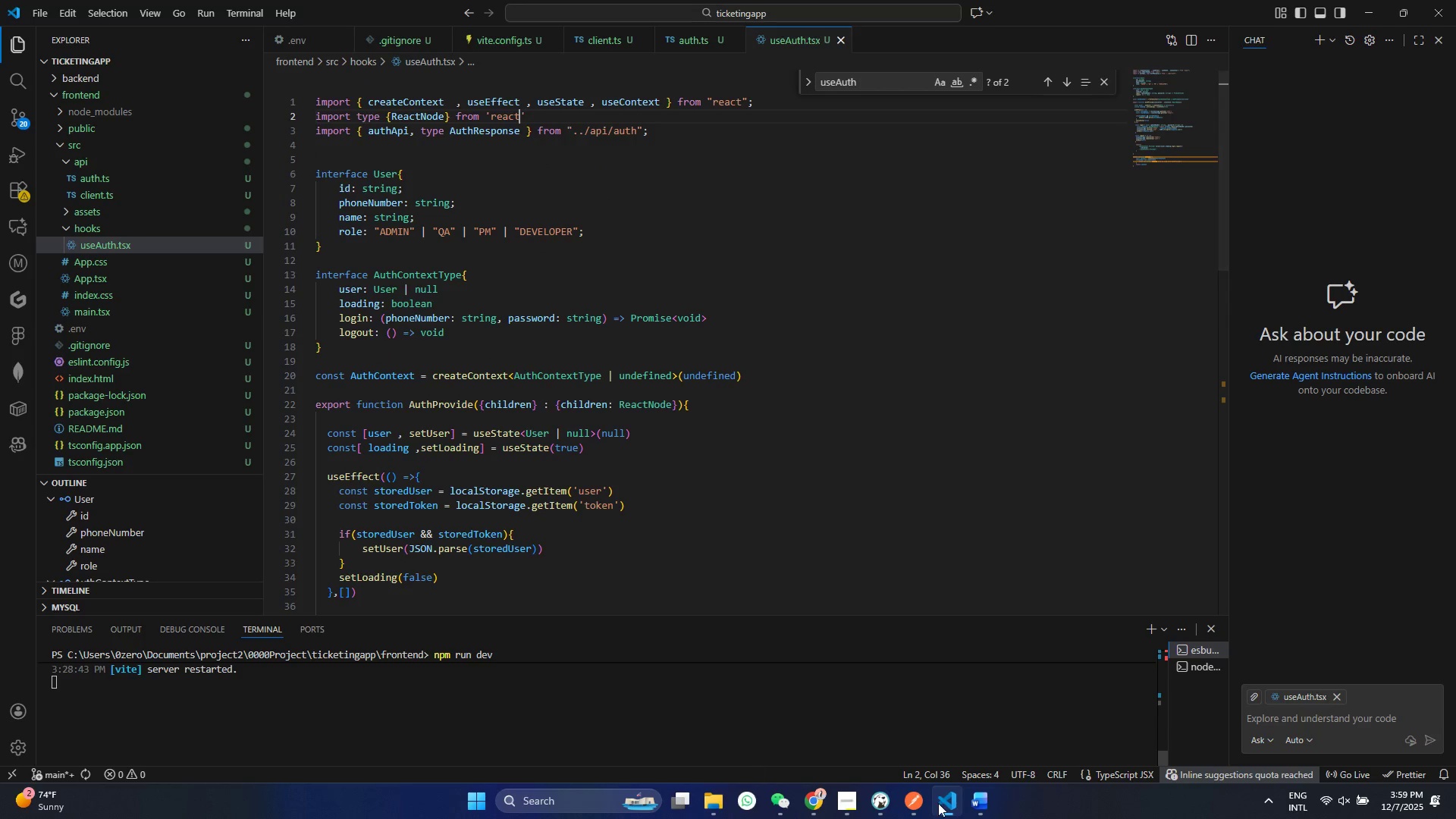 
scroll: coordinate [661, 414], scroll_direction: up, amount: 7.0
 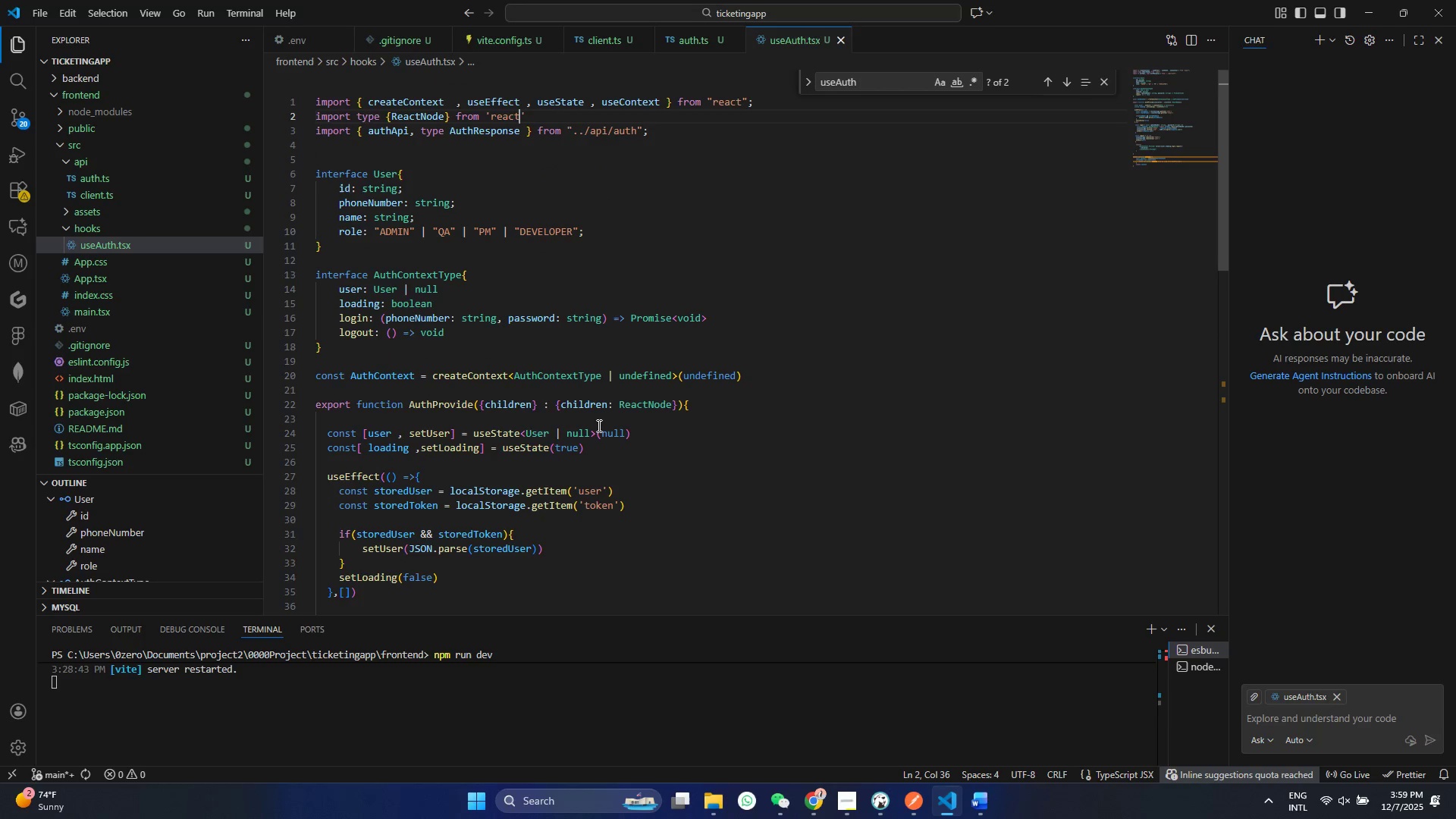 
left_click([821, 793])
 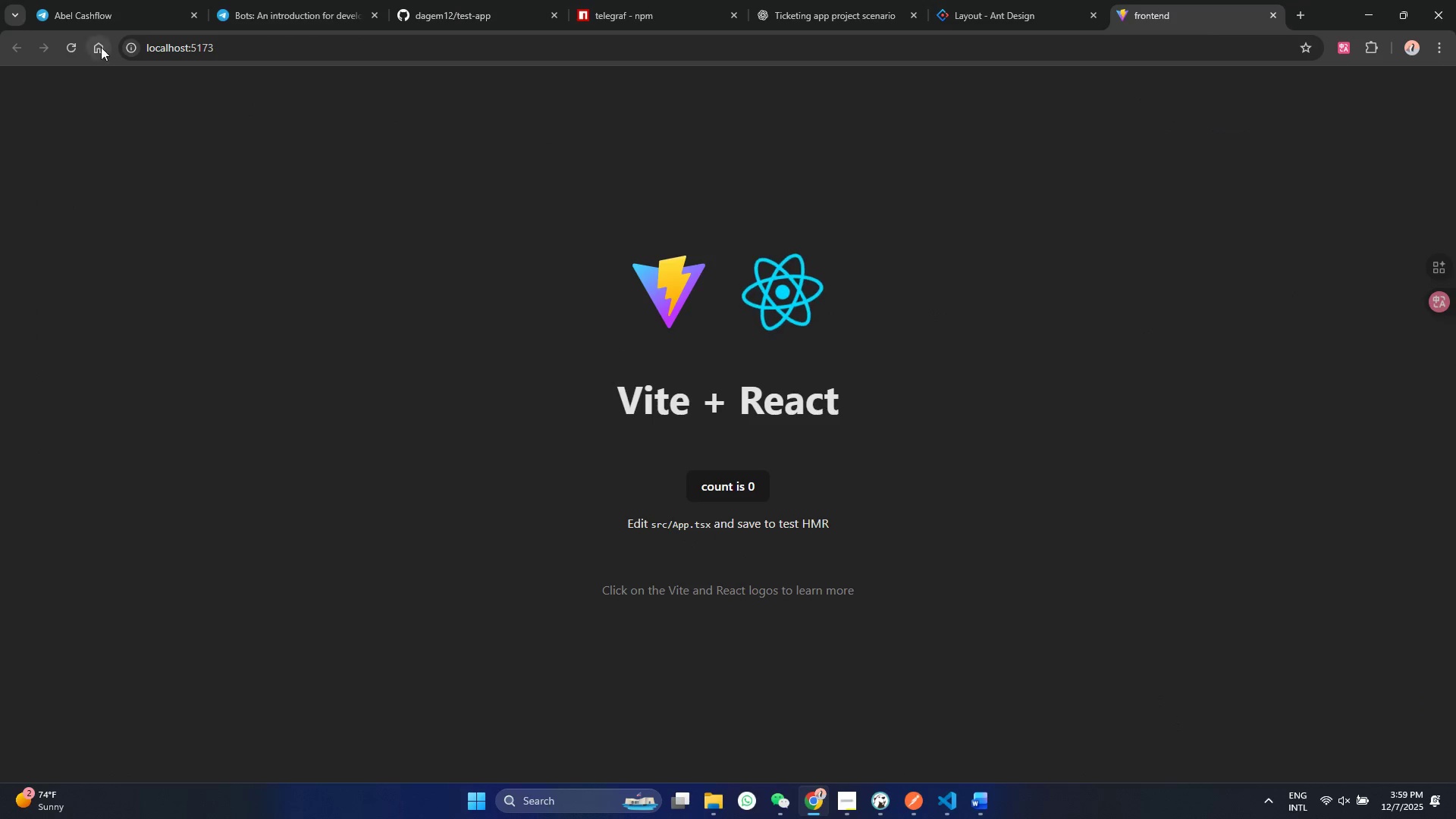 
left_click([80, 44])
 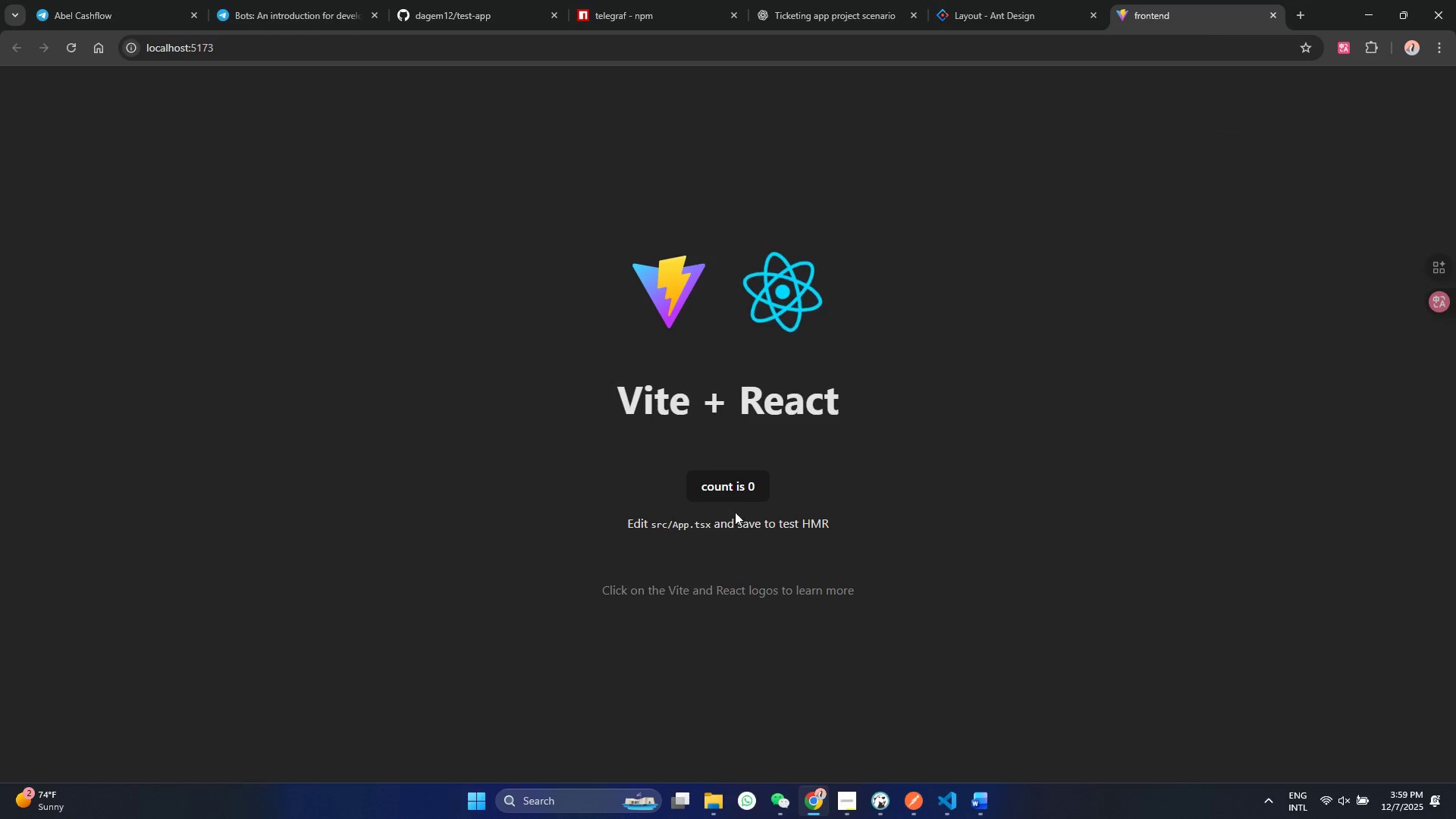 
left_click([745, 488])
 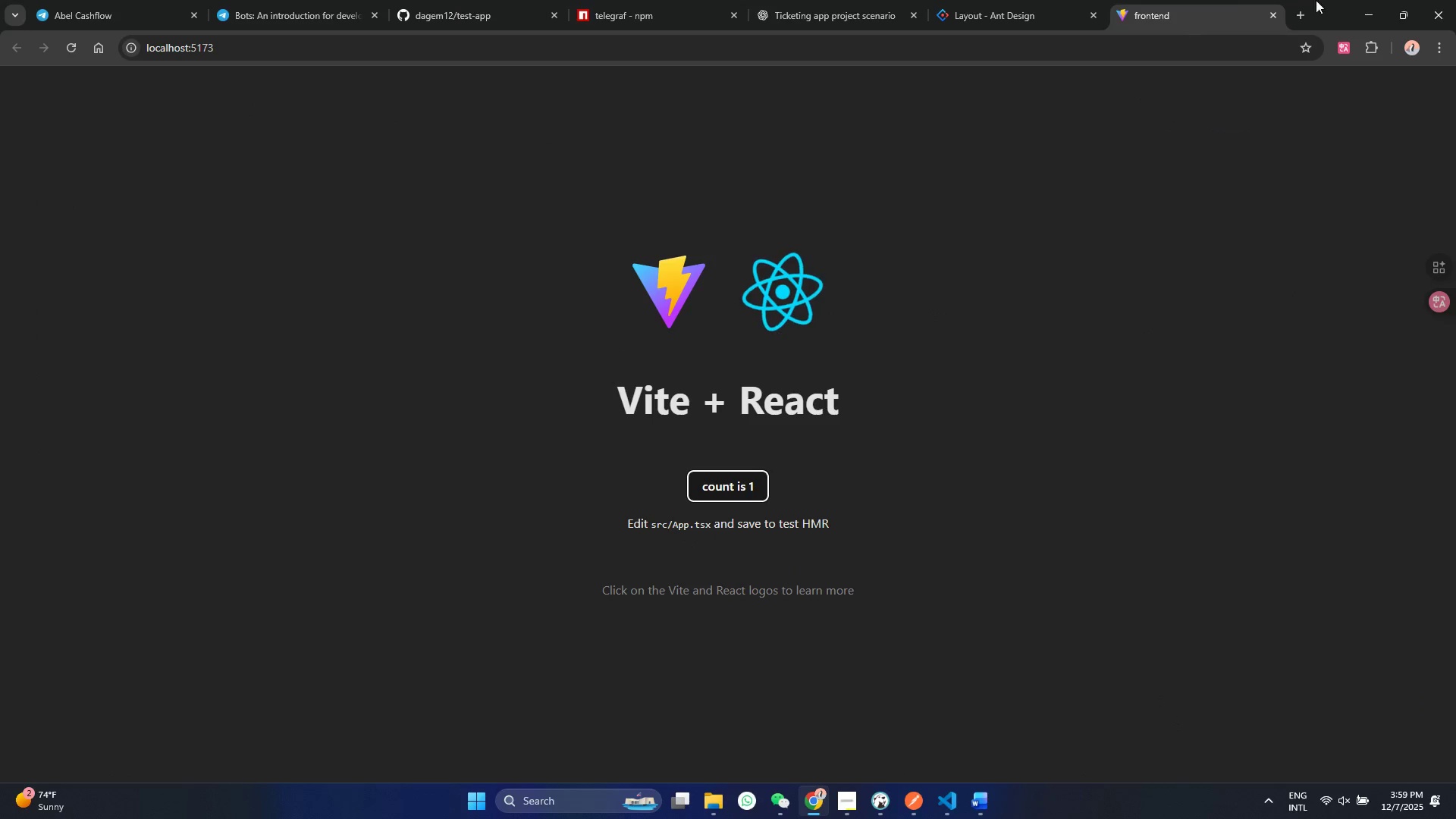 
left_click([1355, 1])
 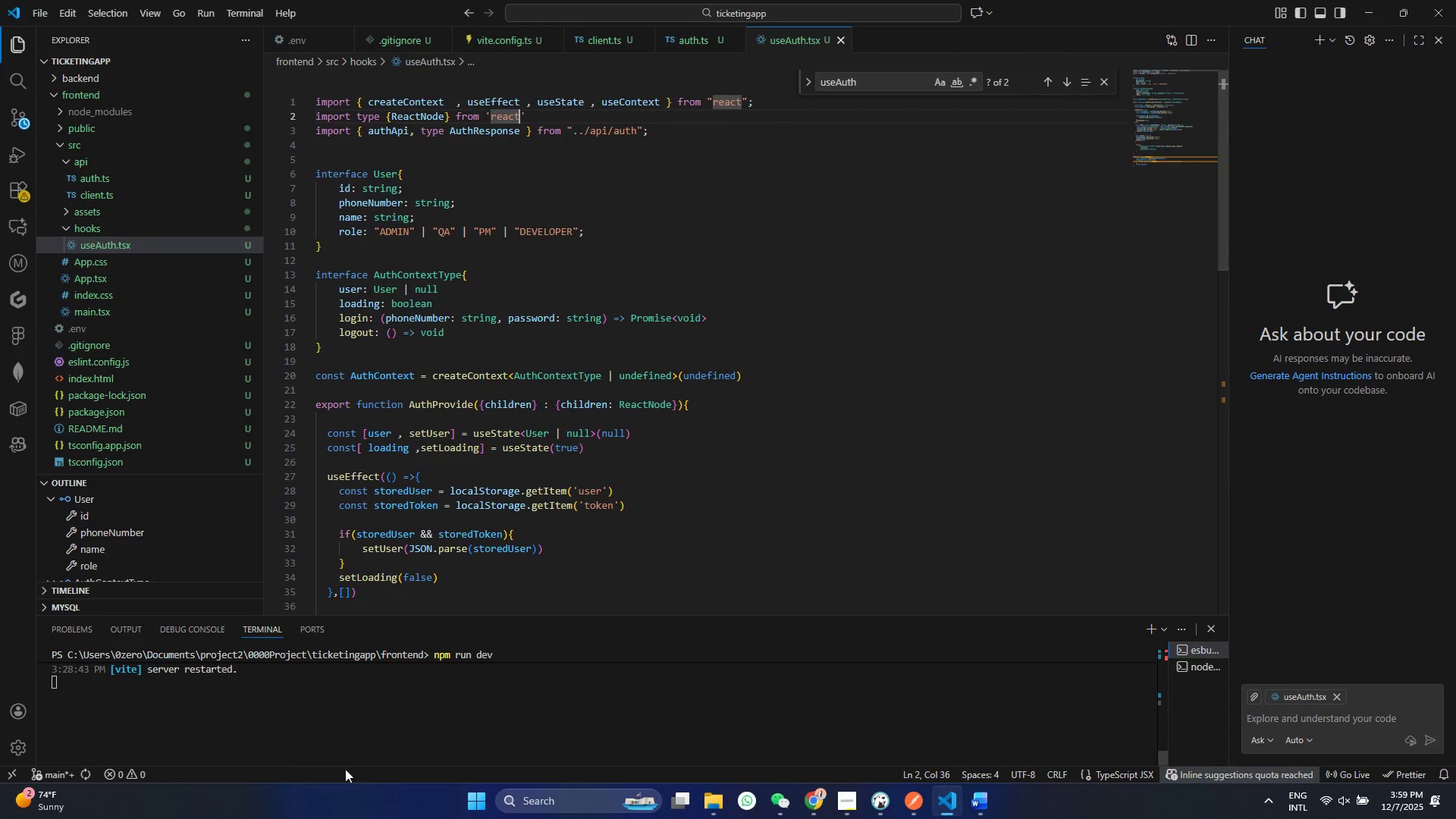 
left_click([355, 723])
 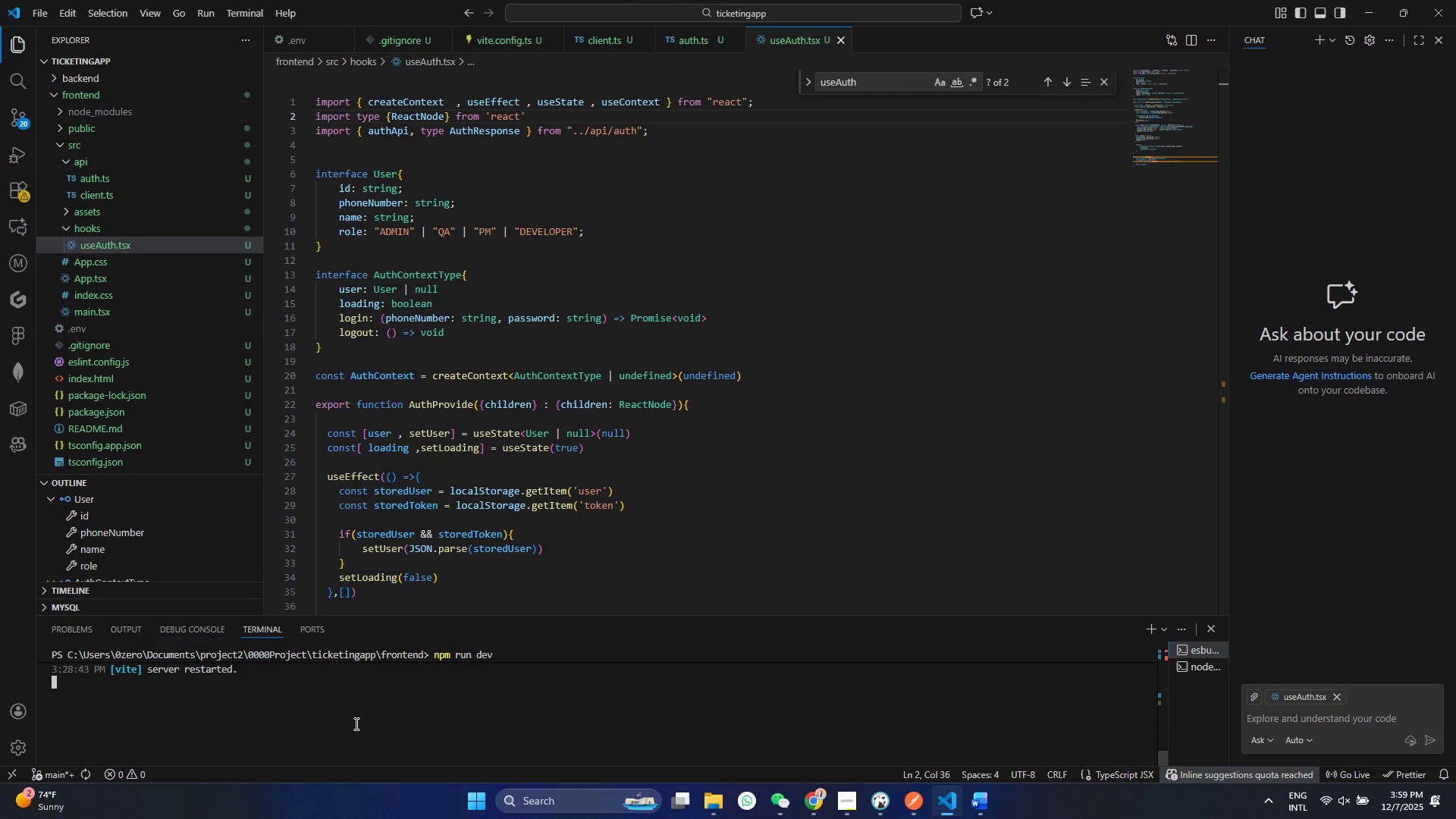 
scroll: coordinate [351, 726], scroll_direction: down, amount: 11.0
 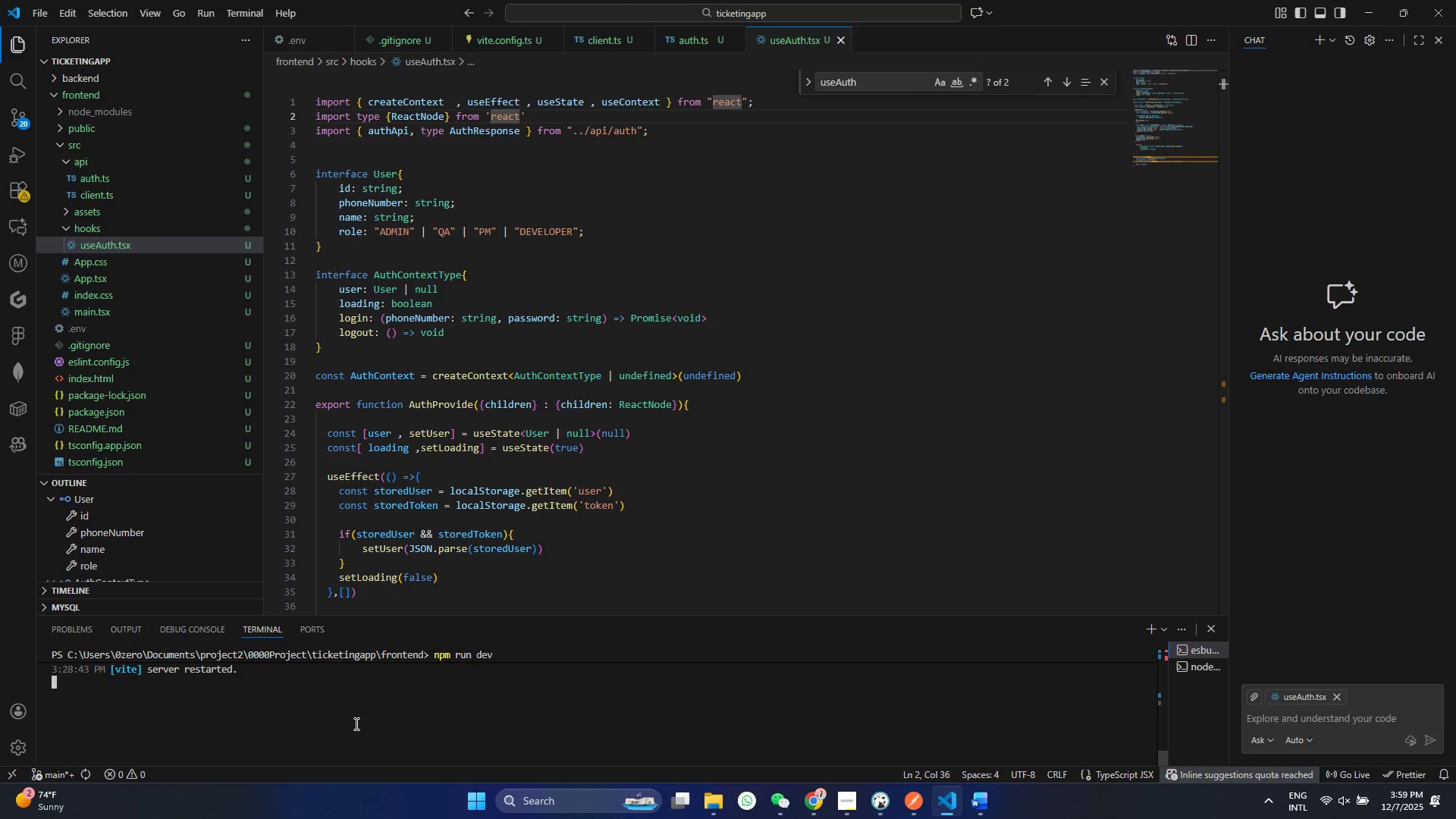 
key(Control+C)
 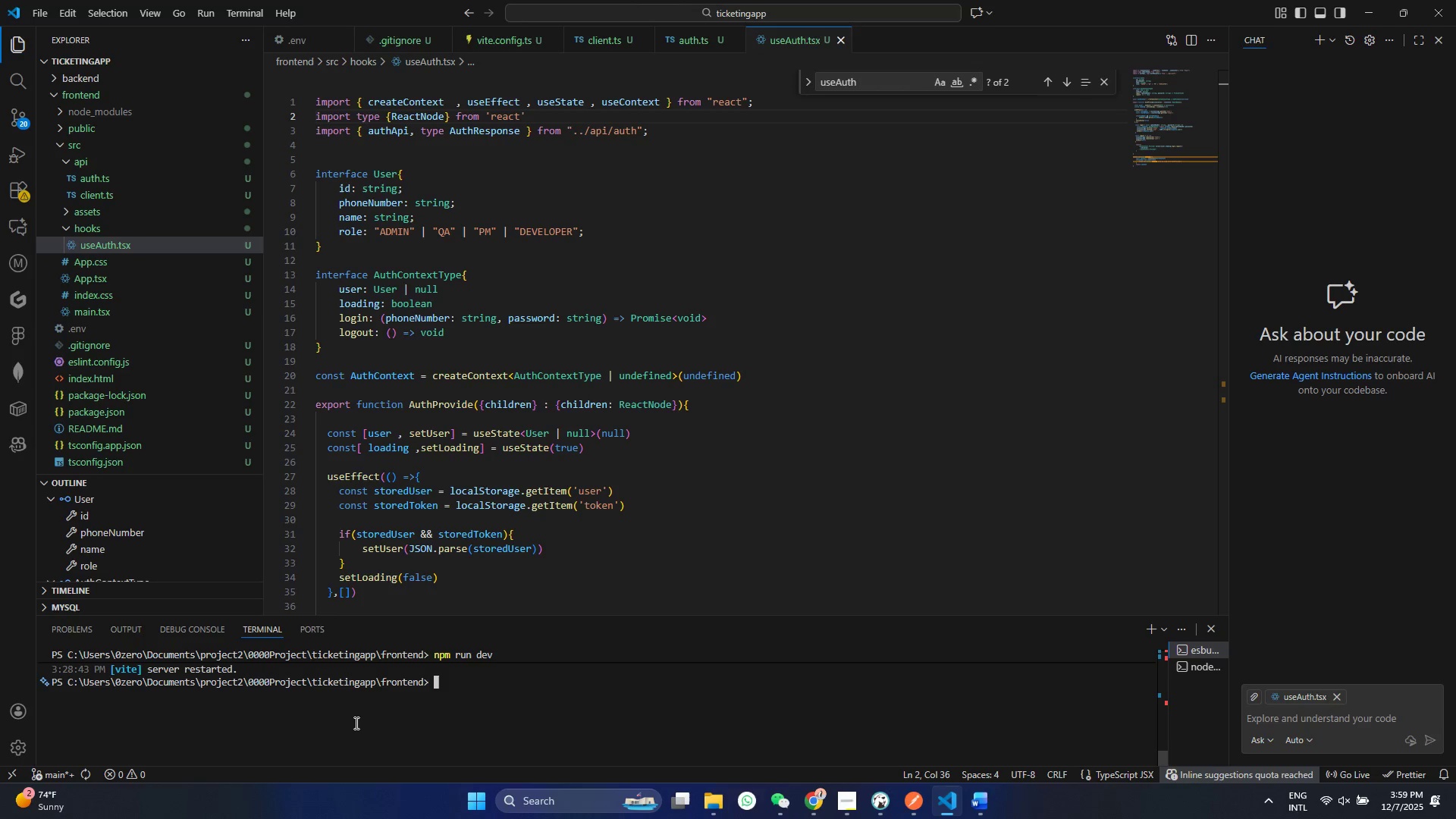 
key(Control+C)
 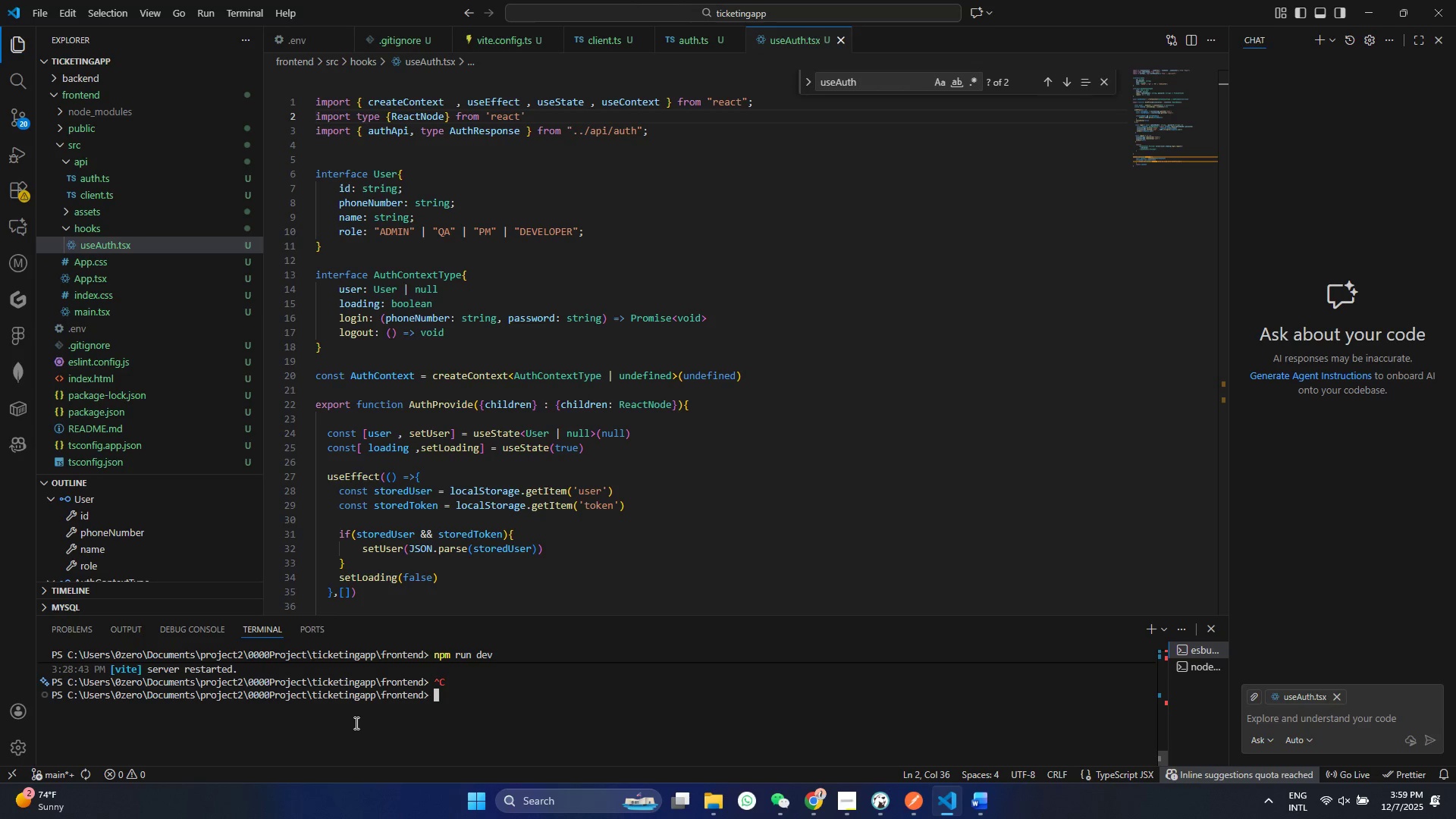 
key(ArrowUp)
 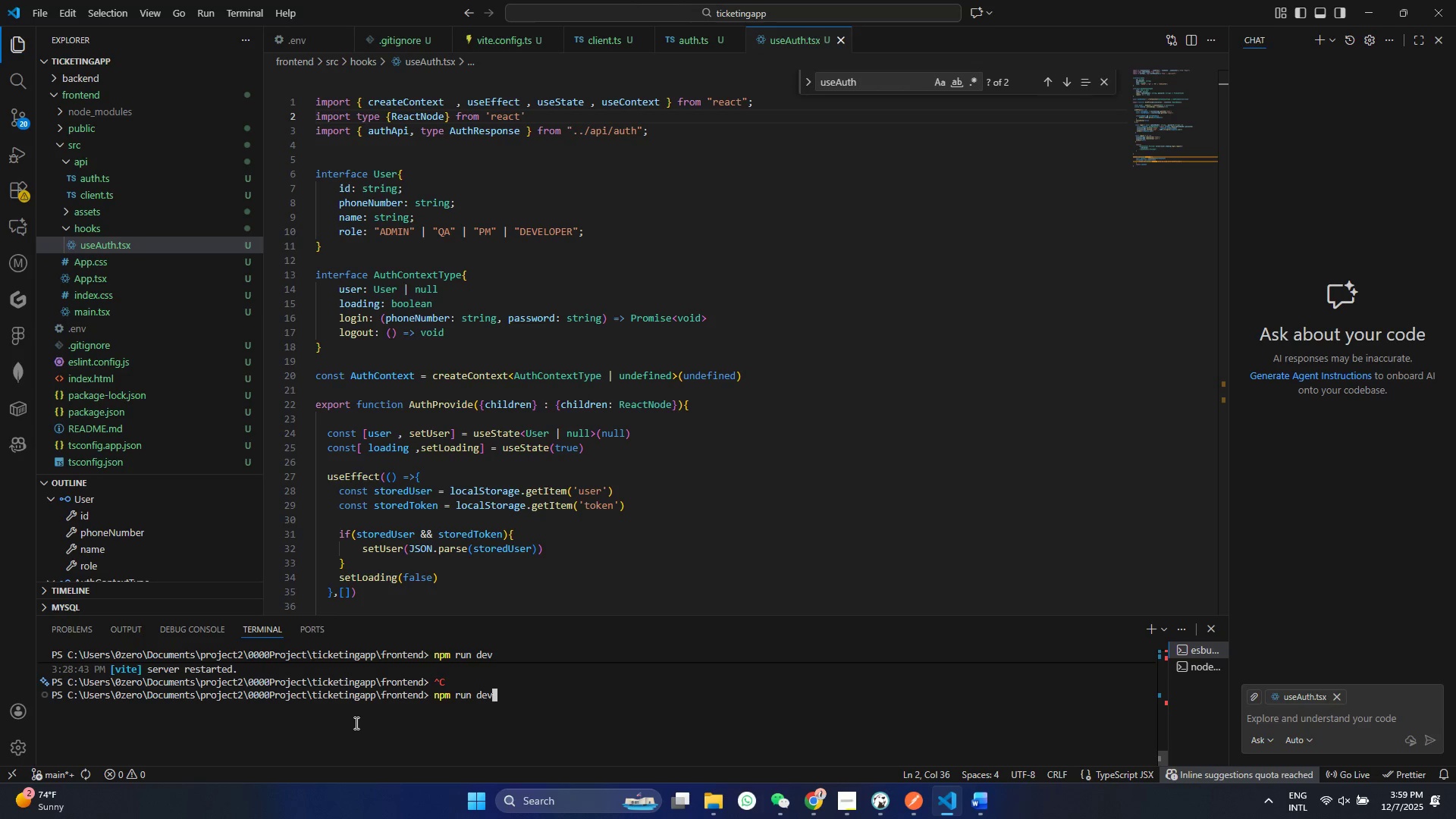 
key(Enter)
 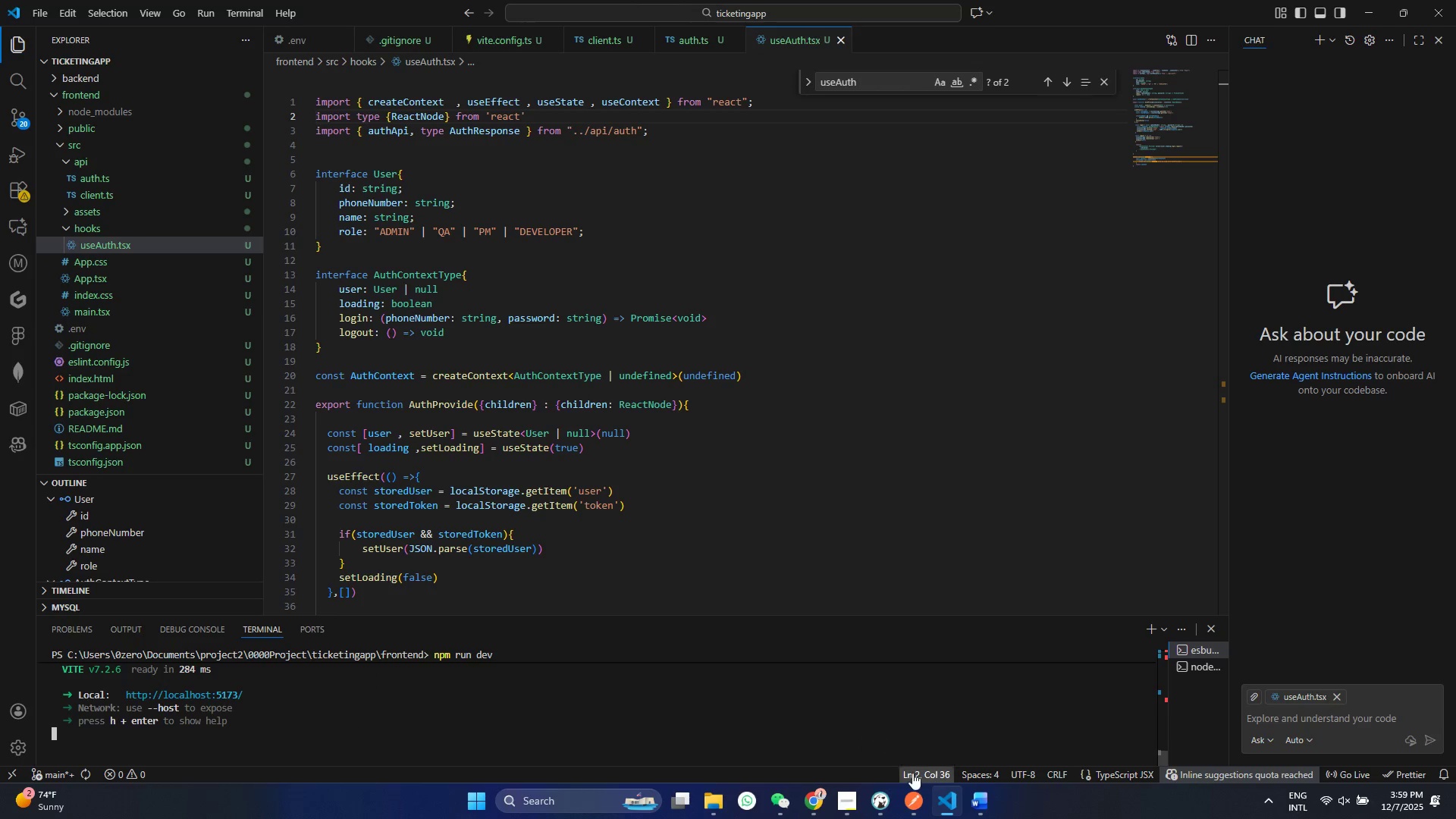 
left_click([814, 801])
 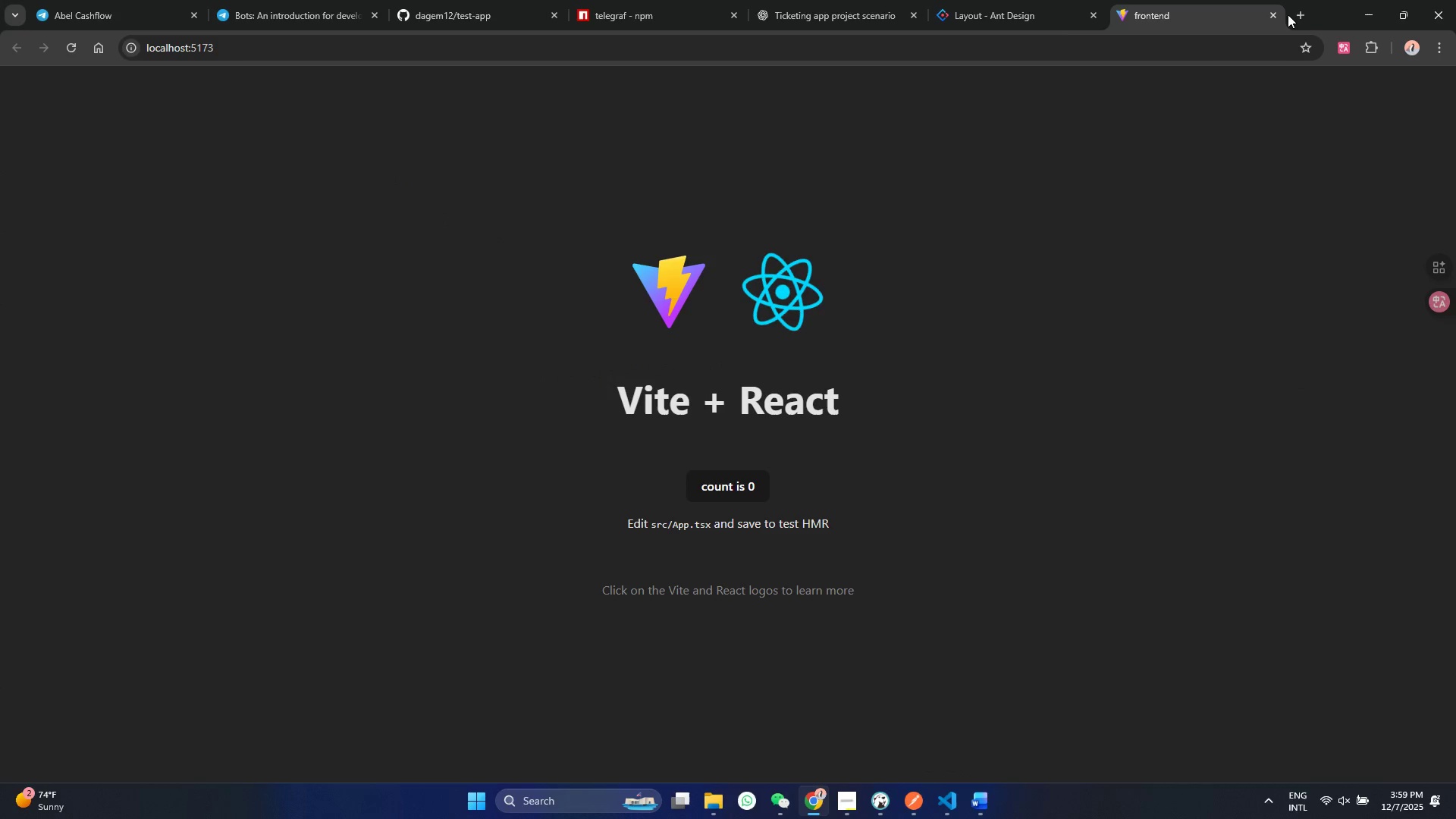 
left_click([1272, 9])
 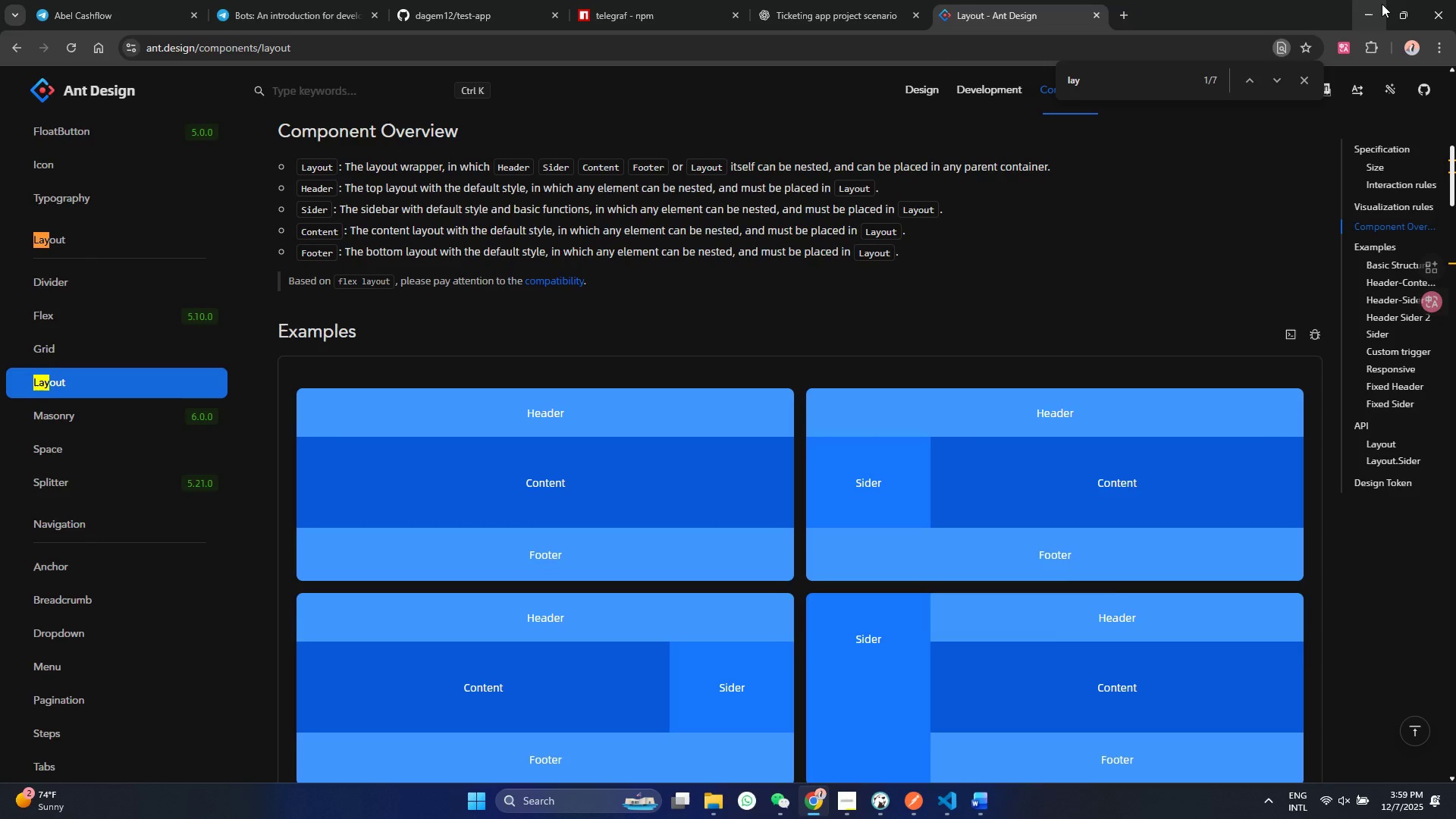 
left_click([1382, 4])
 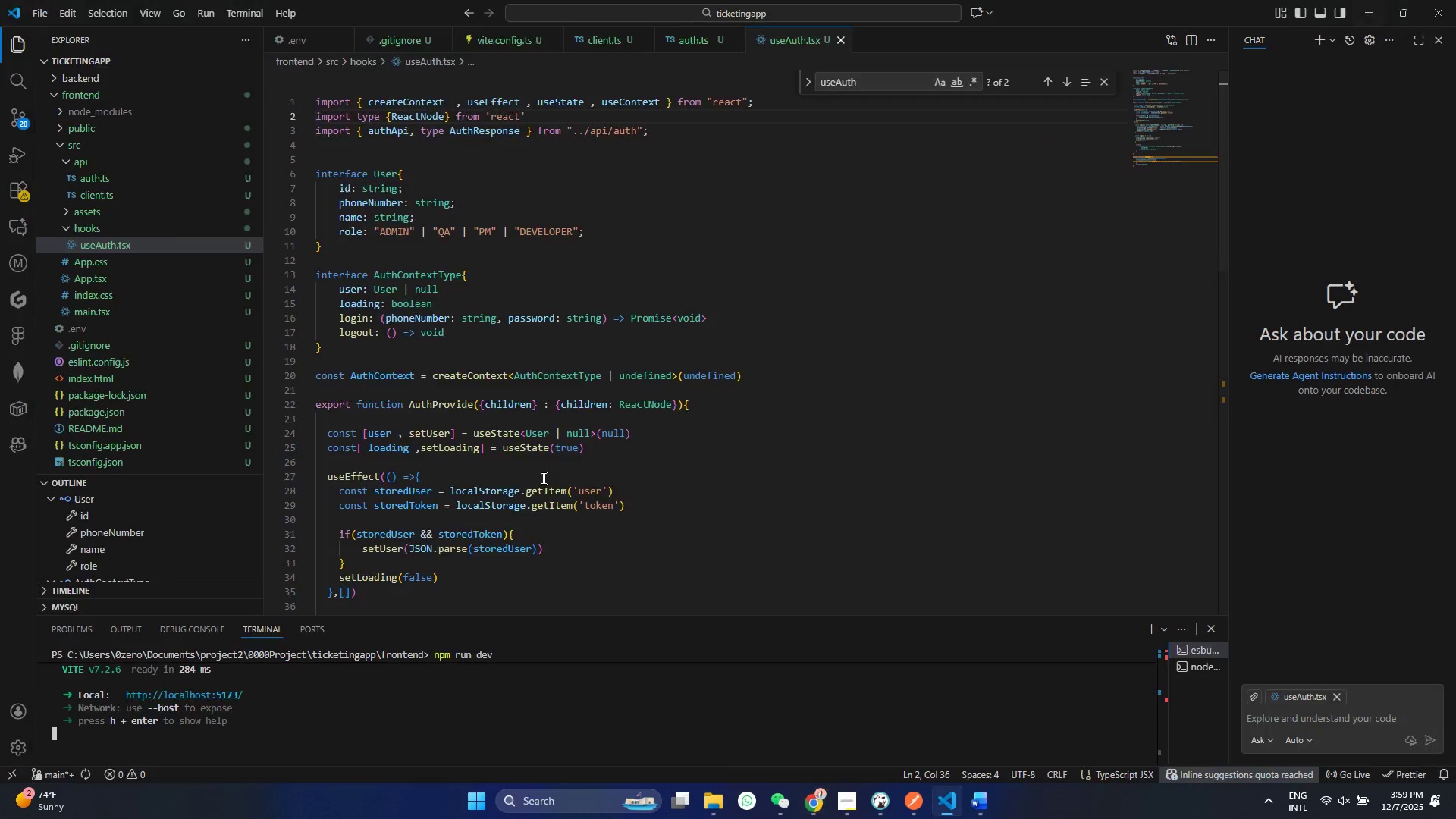 
hold_key(key=ControlLeft, duration=1.5)
left_click([200, 690])
 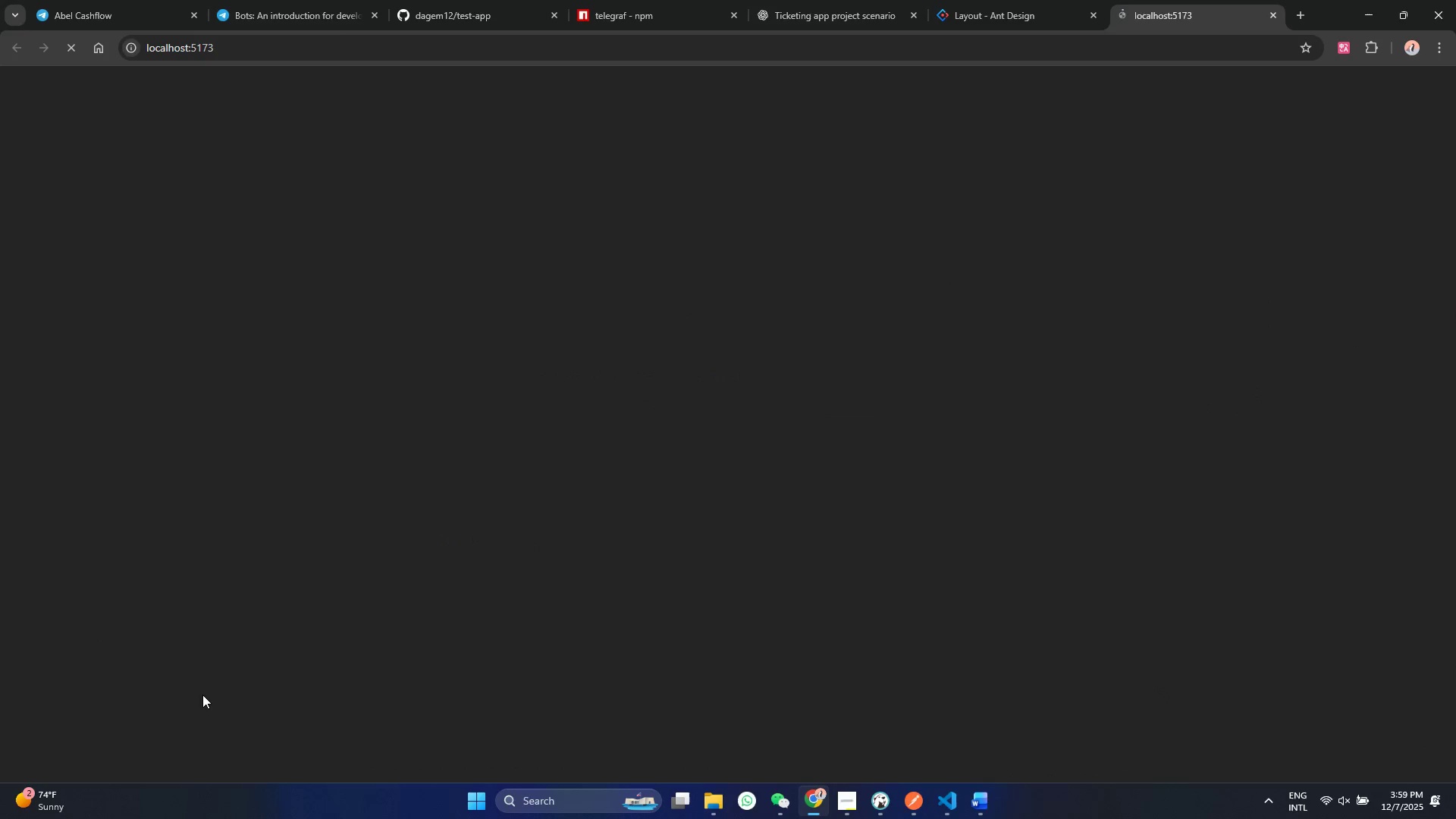 
key(Control+ControlLeft)
 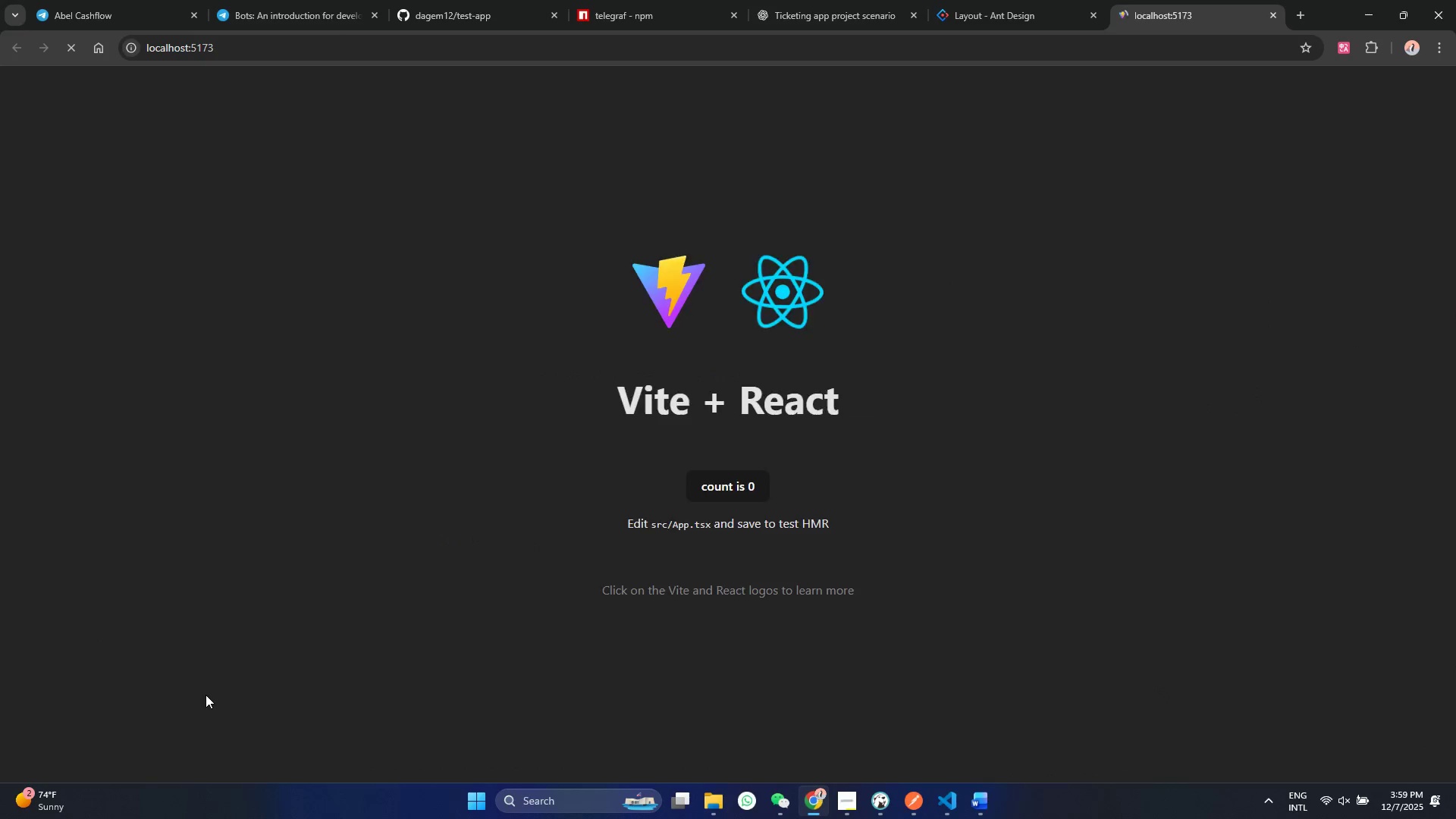 
key(Control+ControlLeft)
 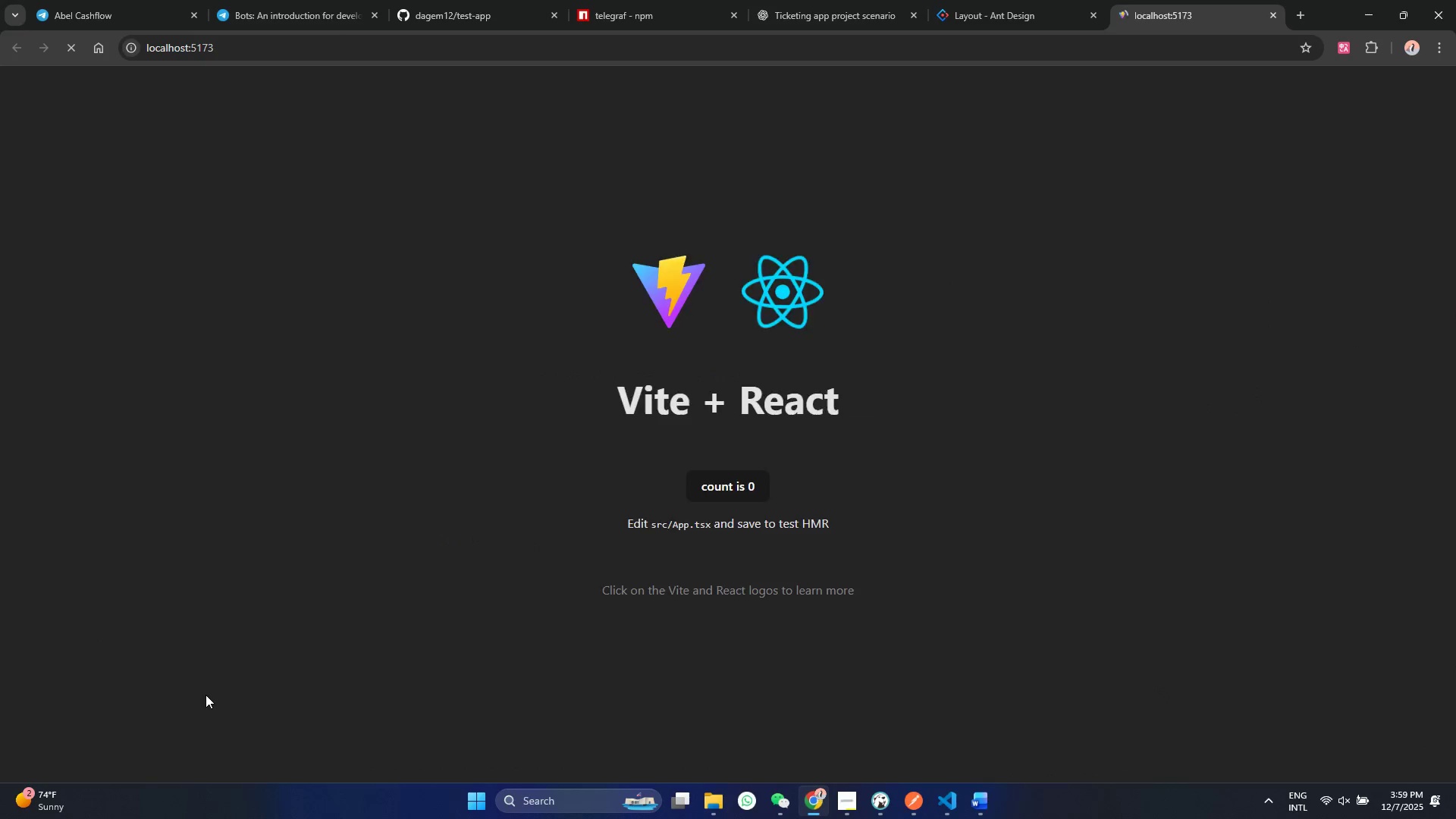 
key(Control+ControlLeft)
 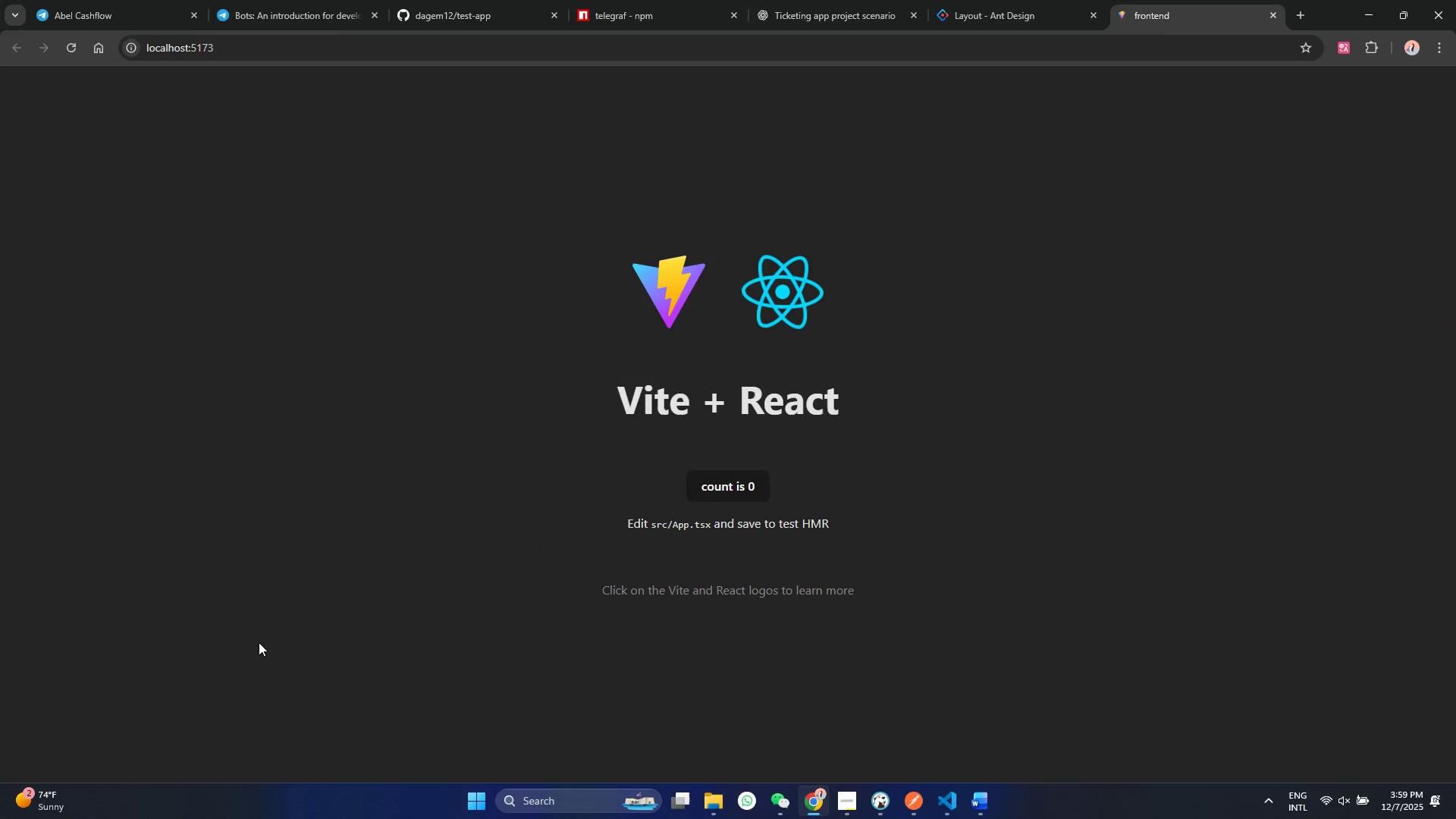 
key(Control+ControlLeft)
 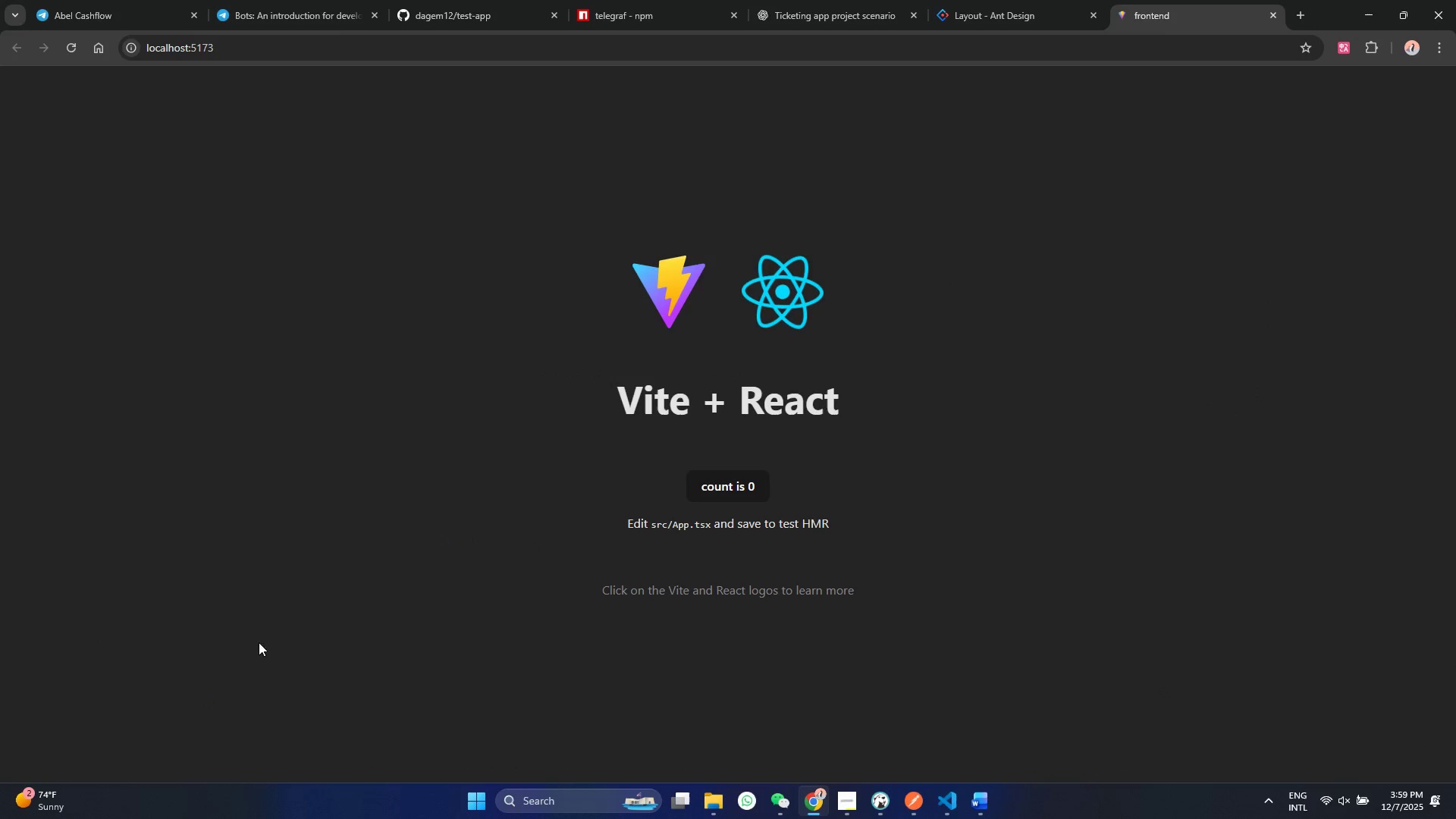 
key(Control+ControlLeft)
 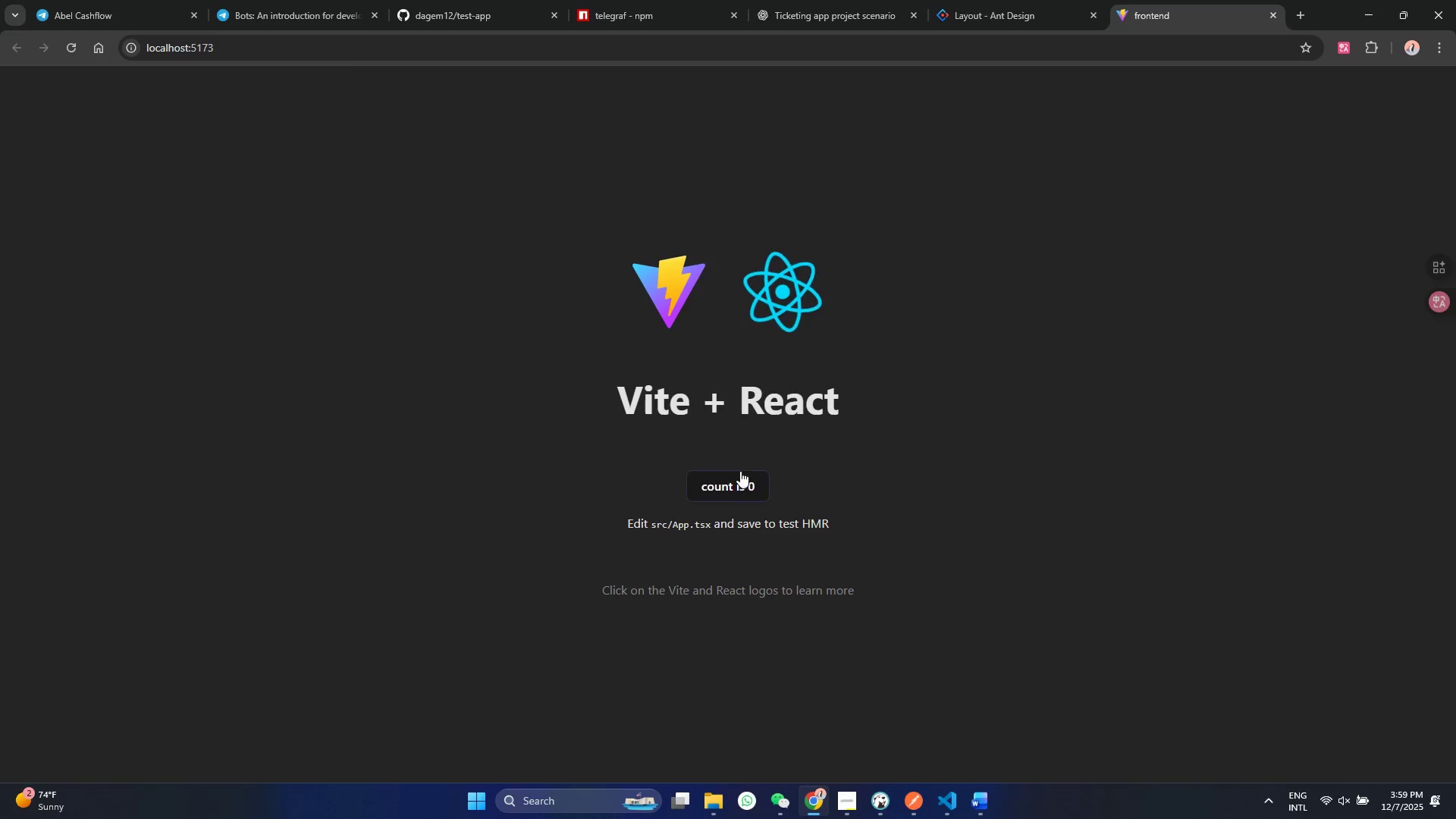 
double_click([740, 471])
 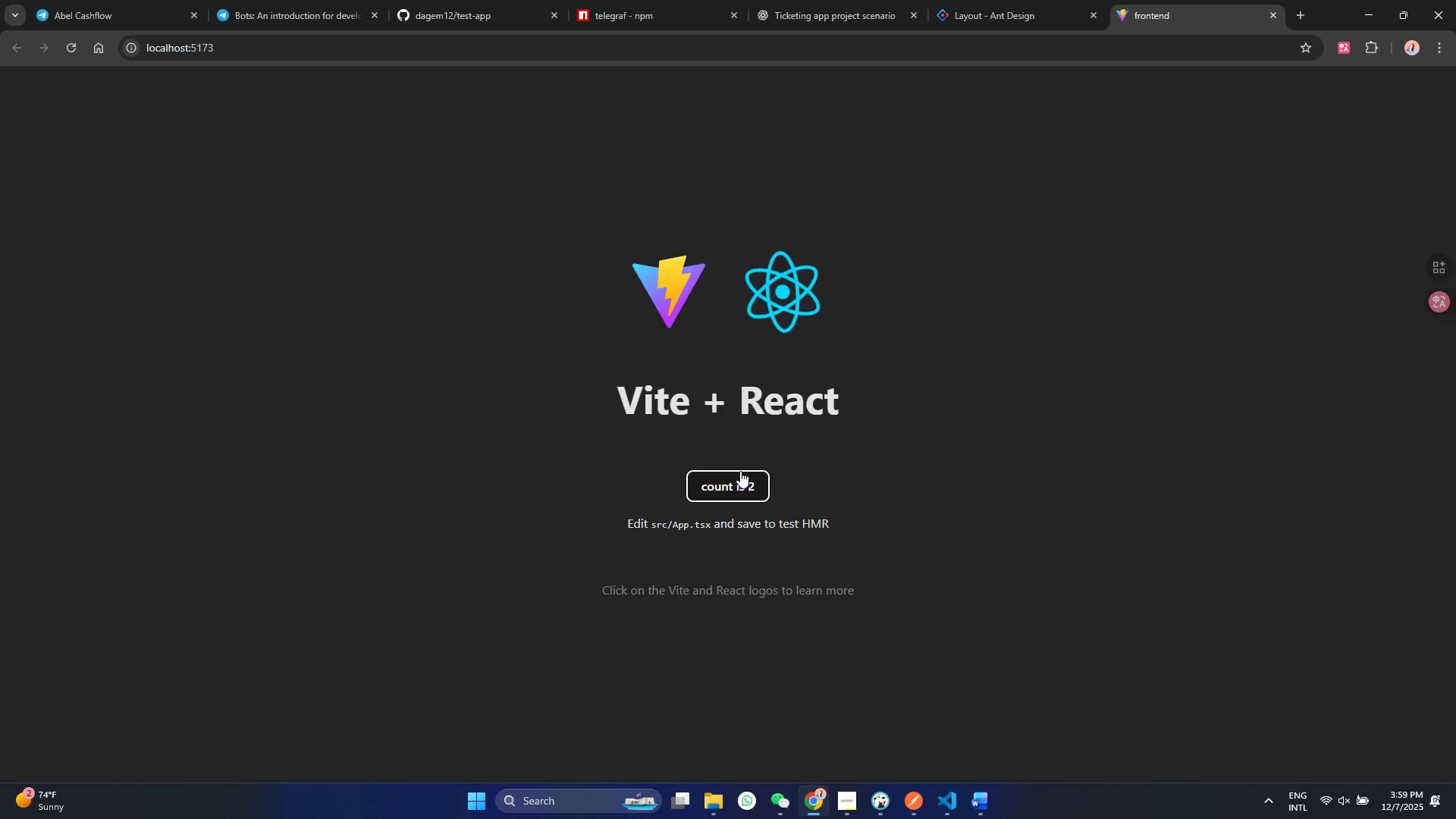 
triple_click([740, 471])
 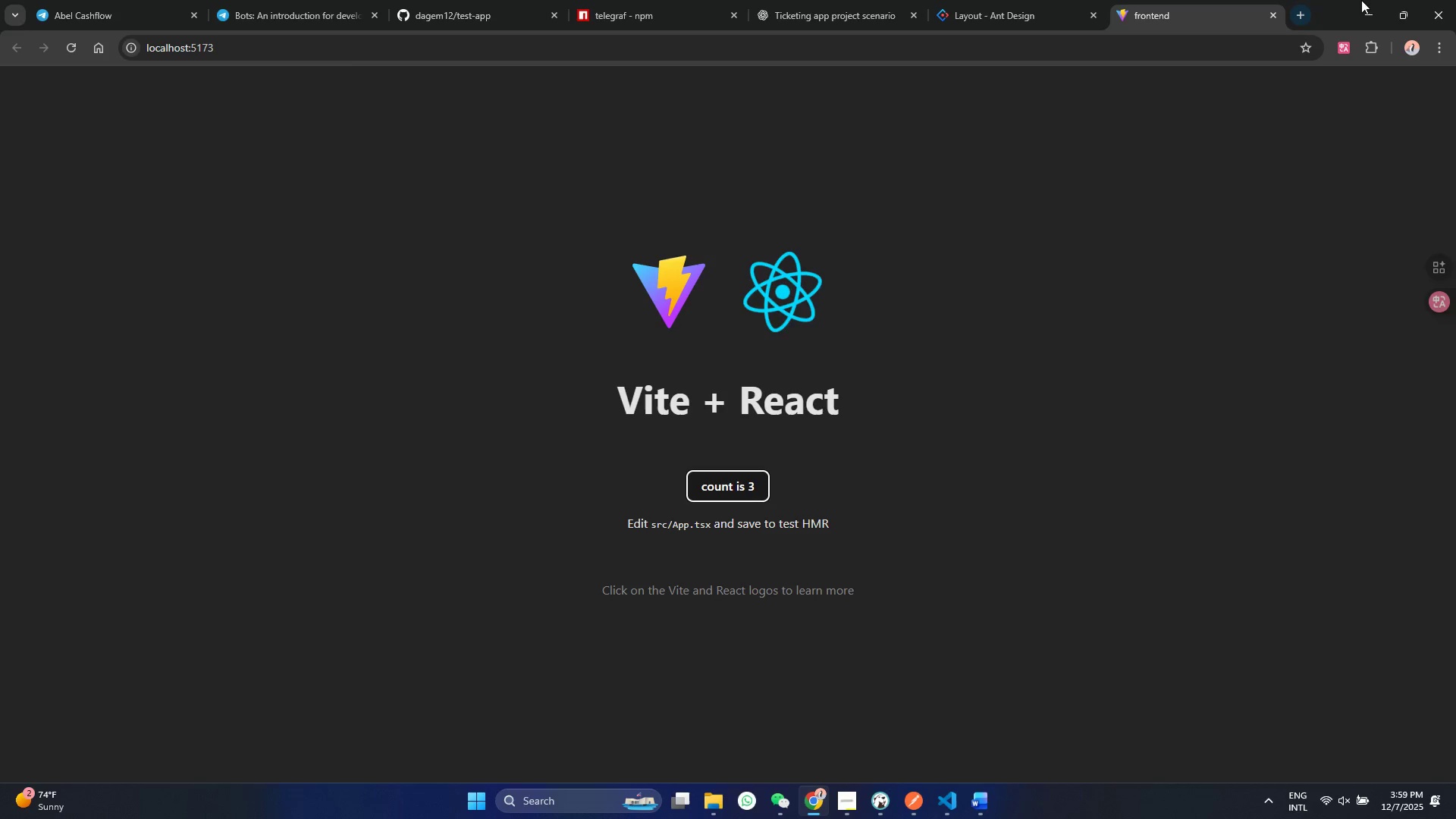 
left_click([1370, 6])
 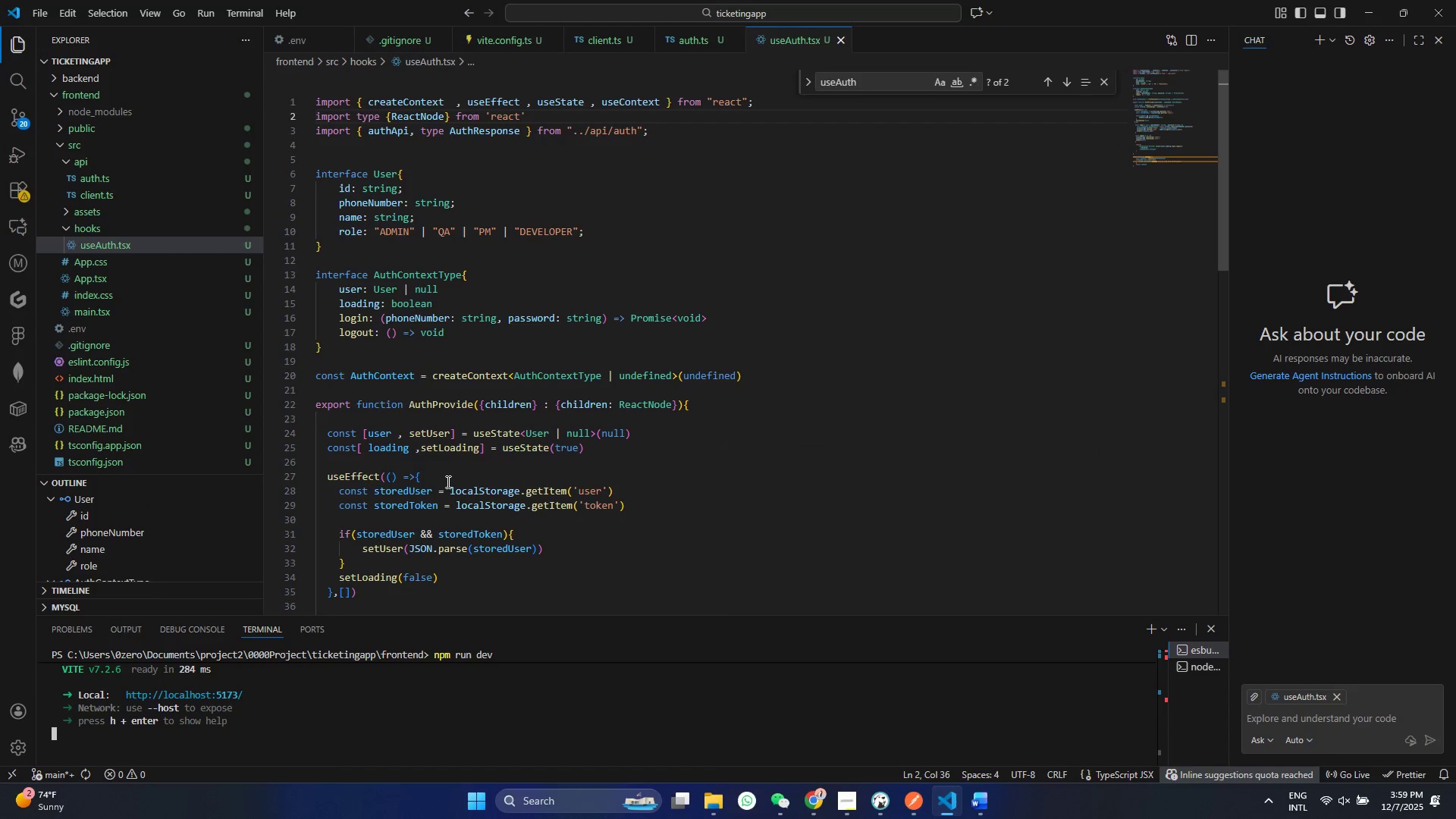 
left_click([447, 482])
 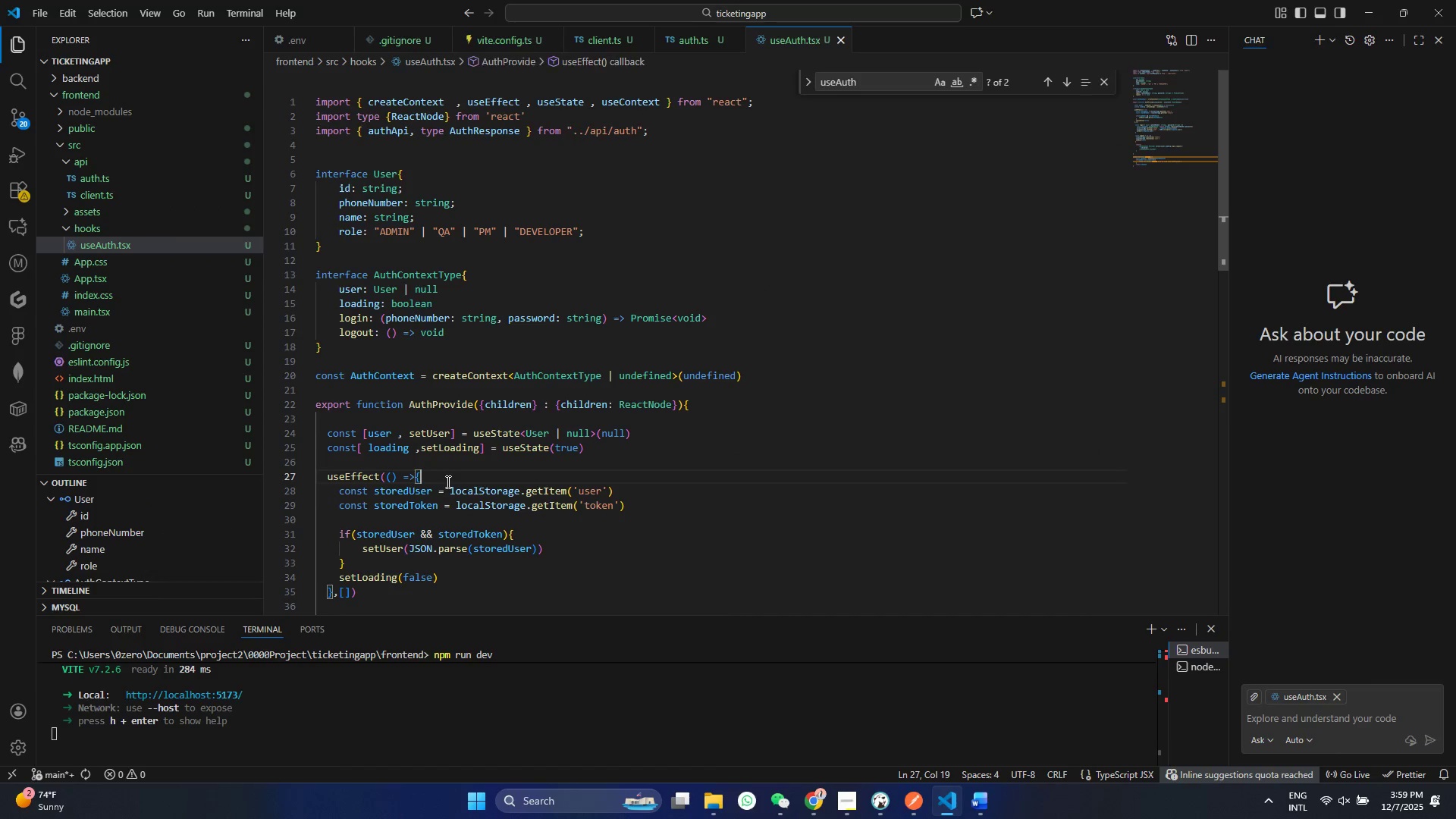 
key(Control+S)
 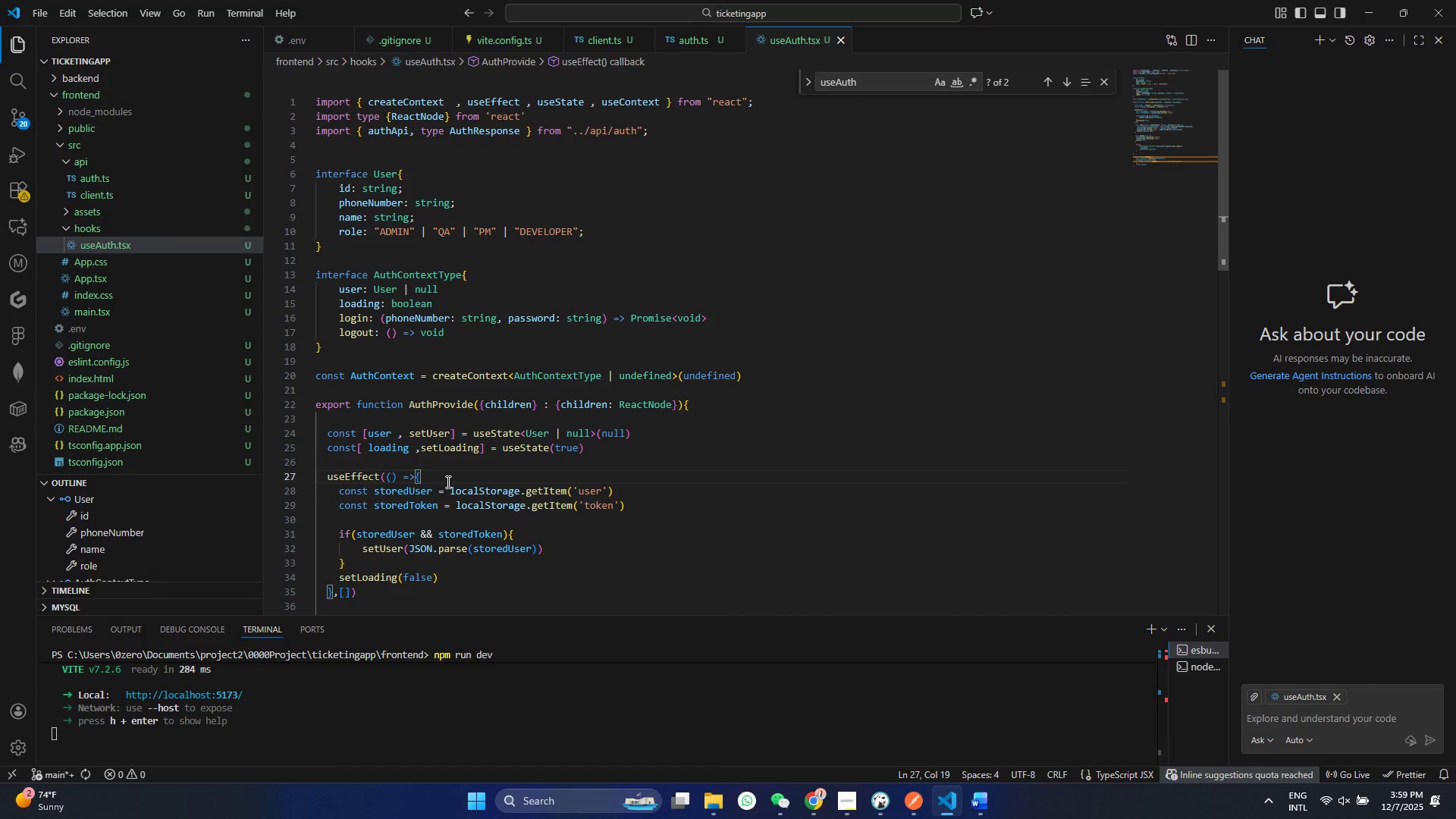 
wait(9.3)
 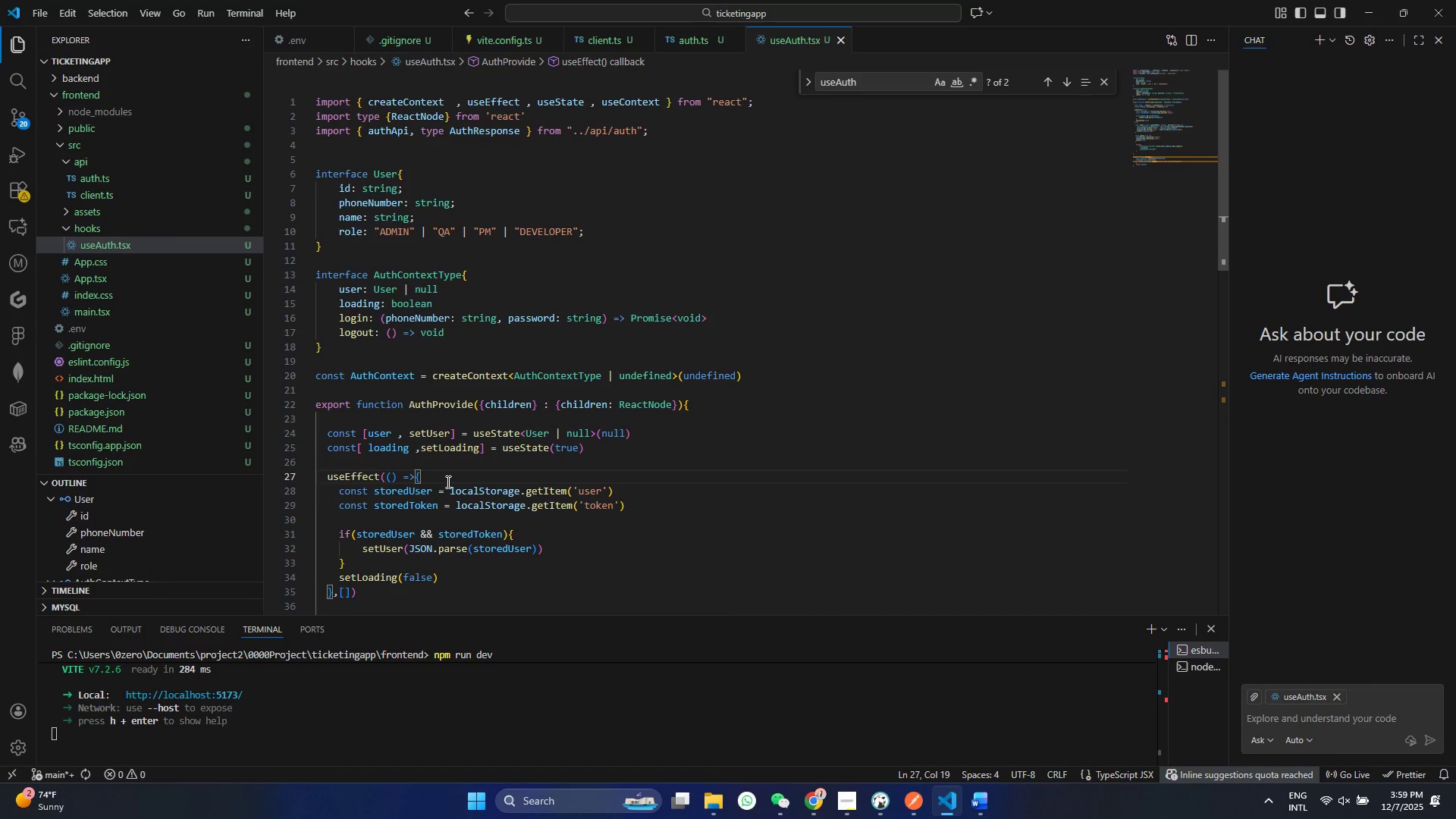 
left_click([59, 162])
 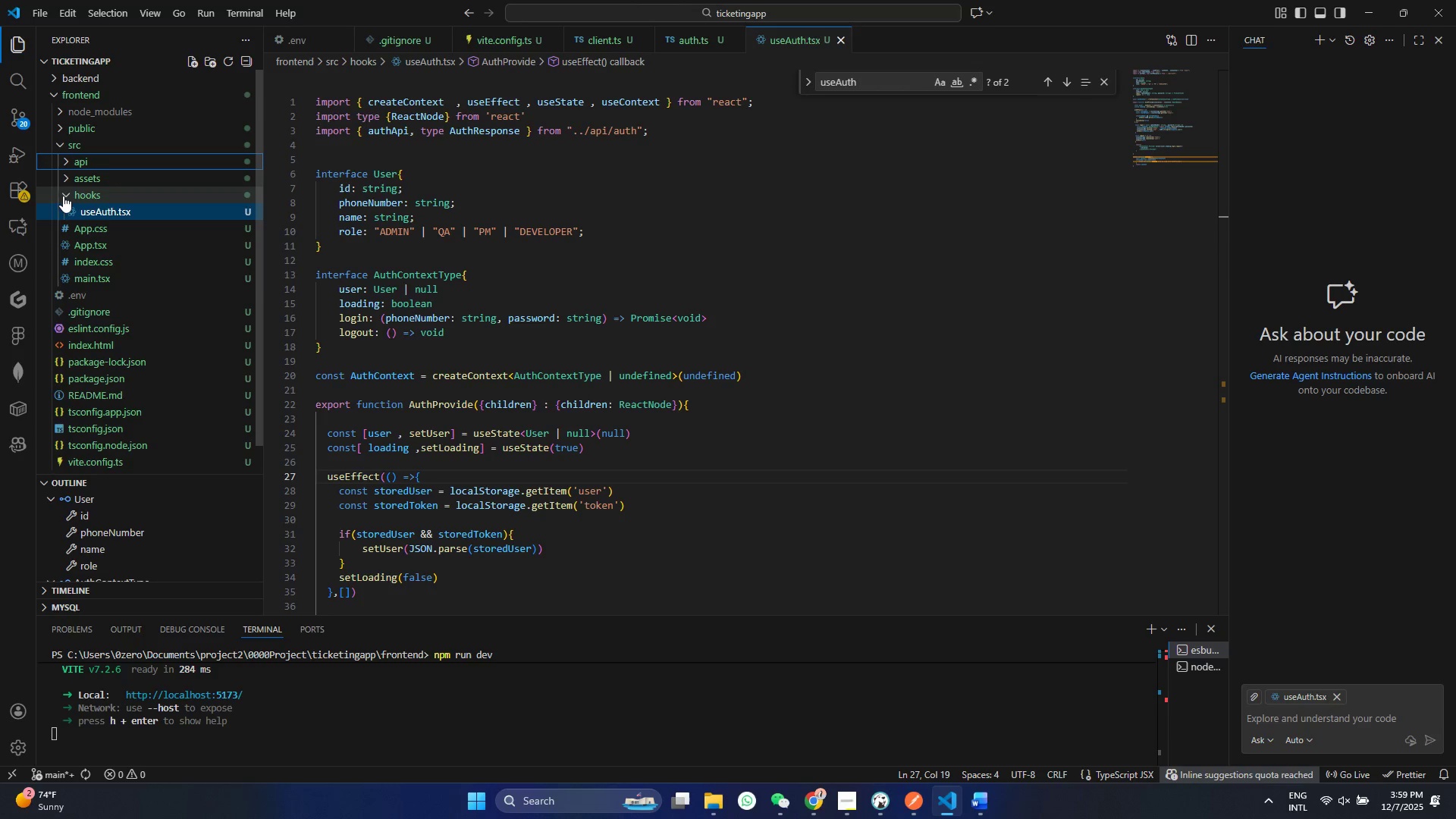 
left_click([63, 196])
 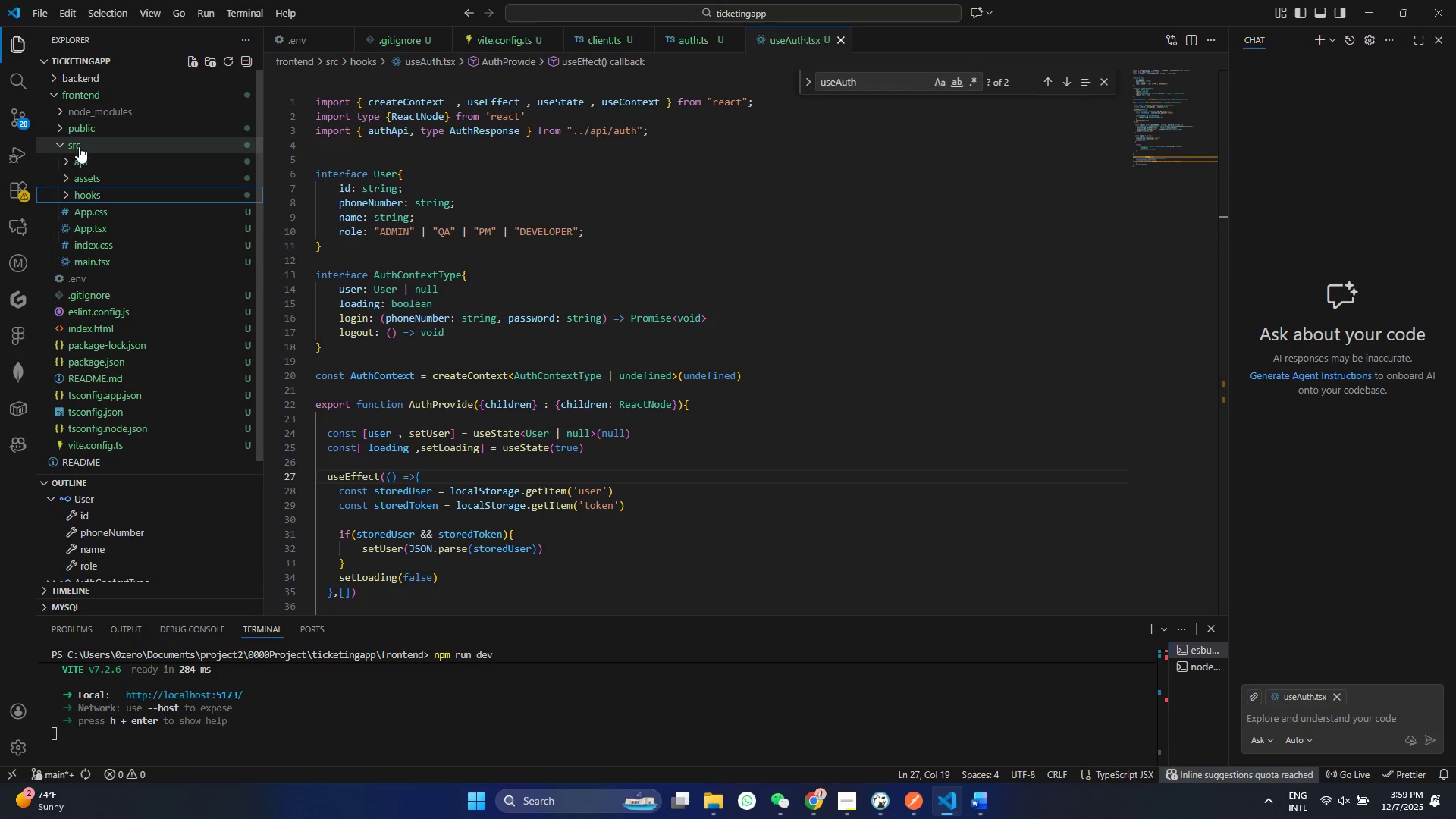 
left_click([79, 149])
 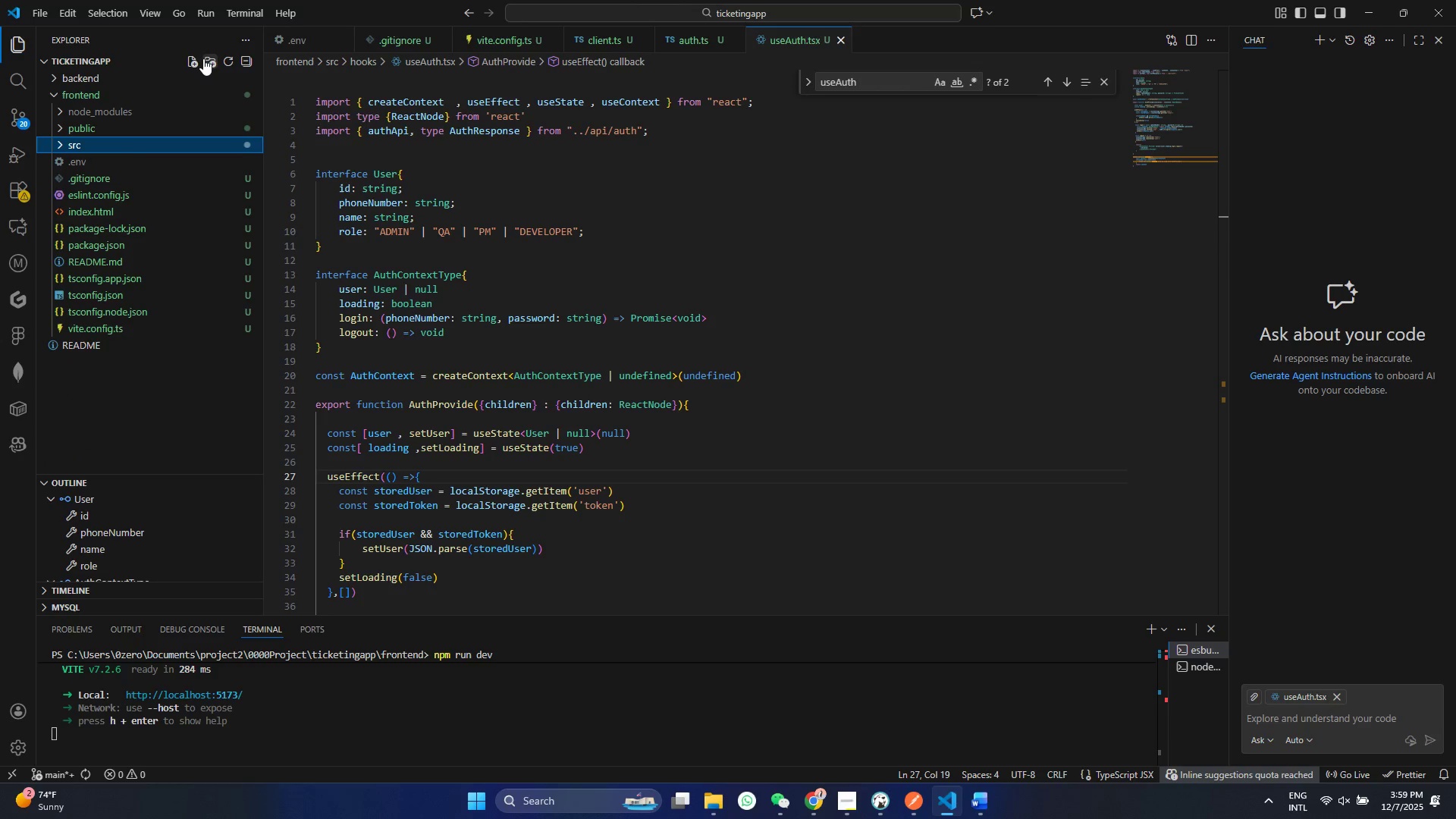 
left_click([205, 58])
 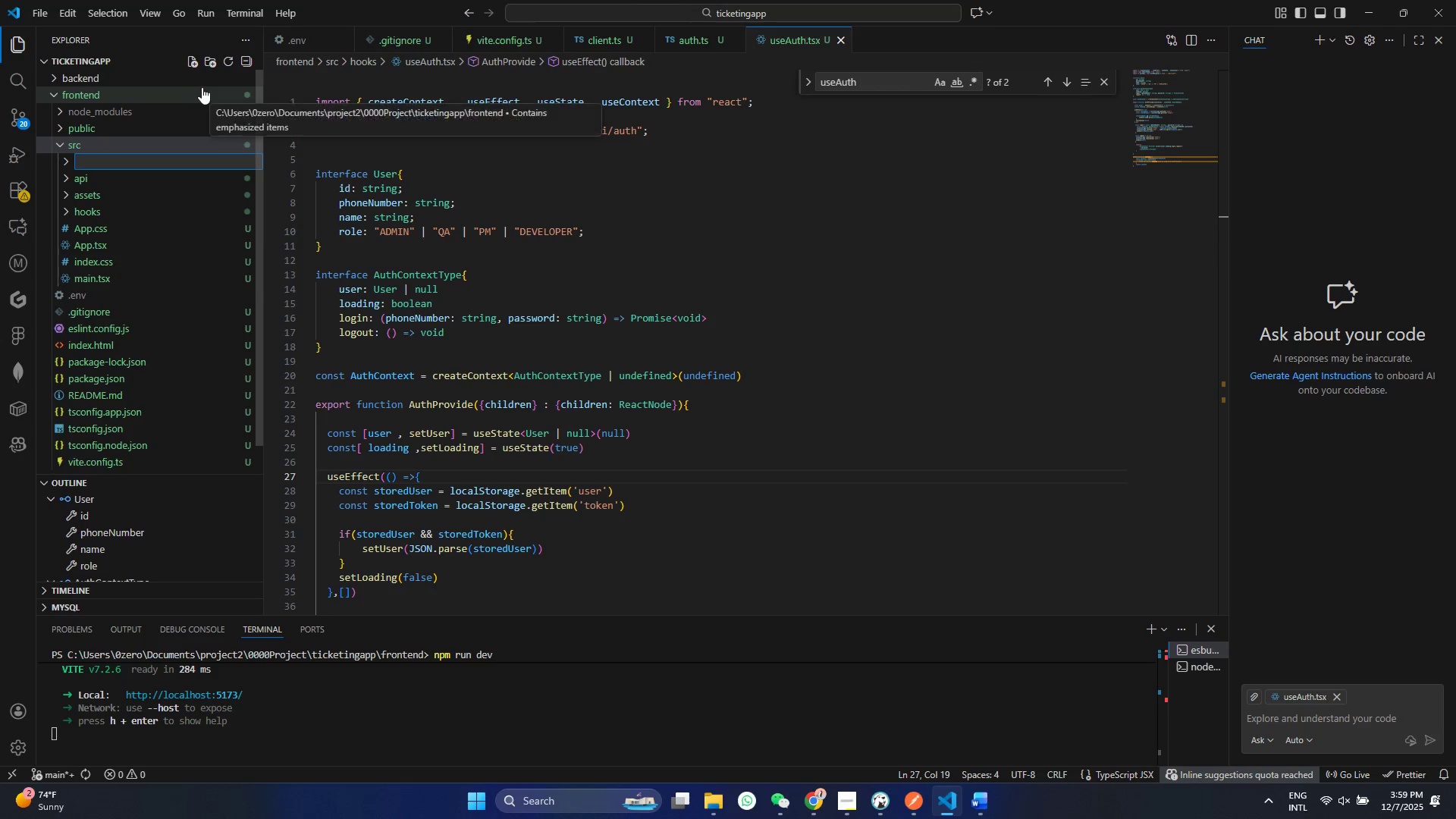 
type(pages)
 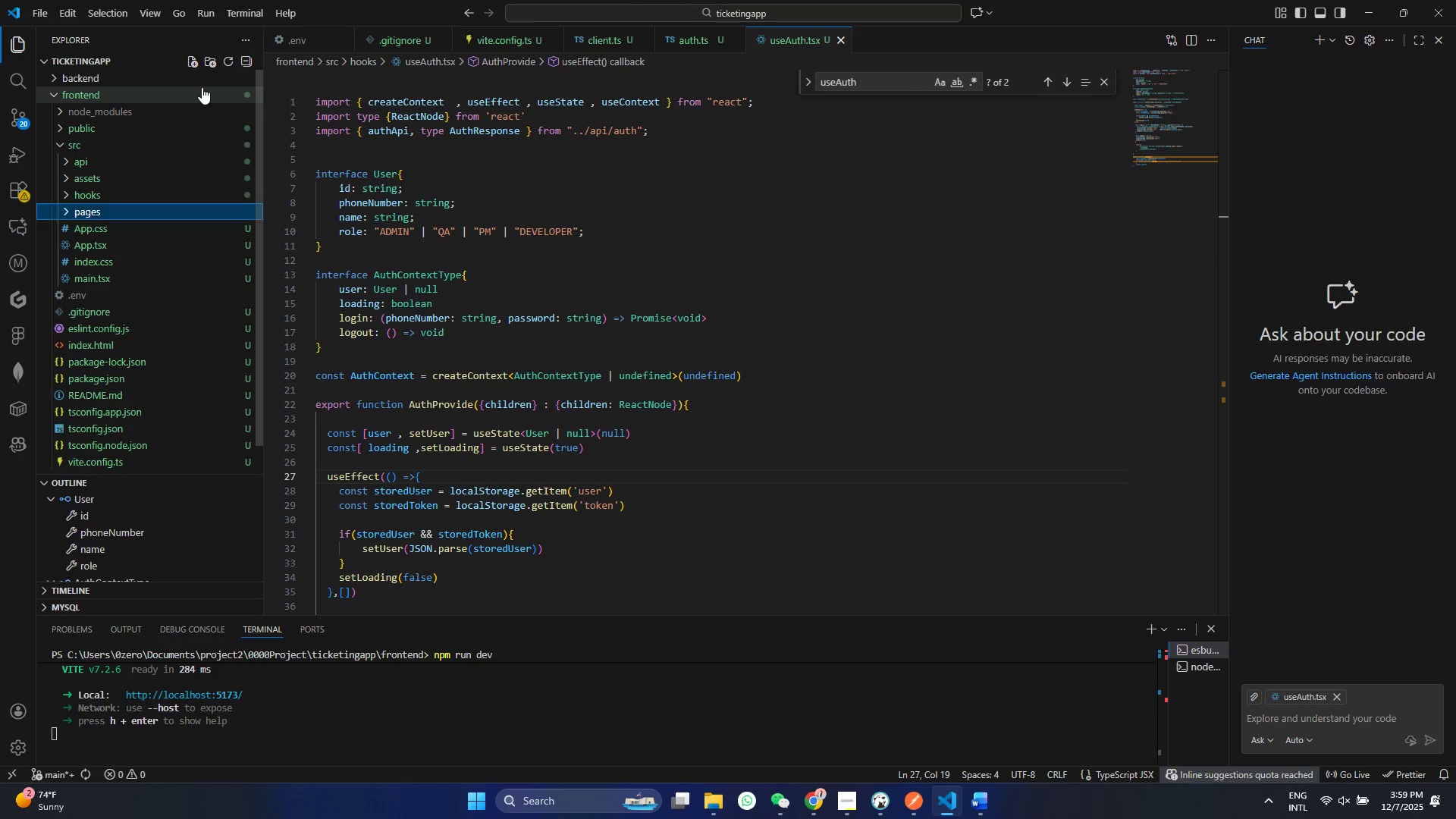 
key(Enter)
 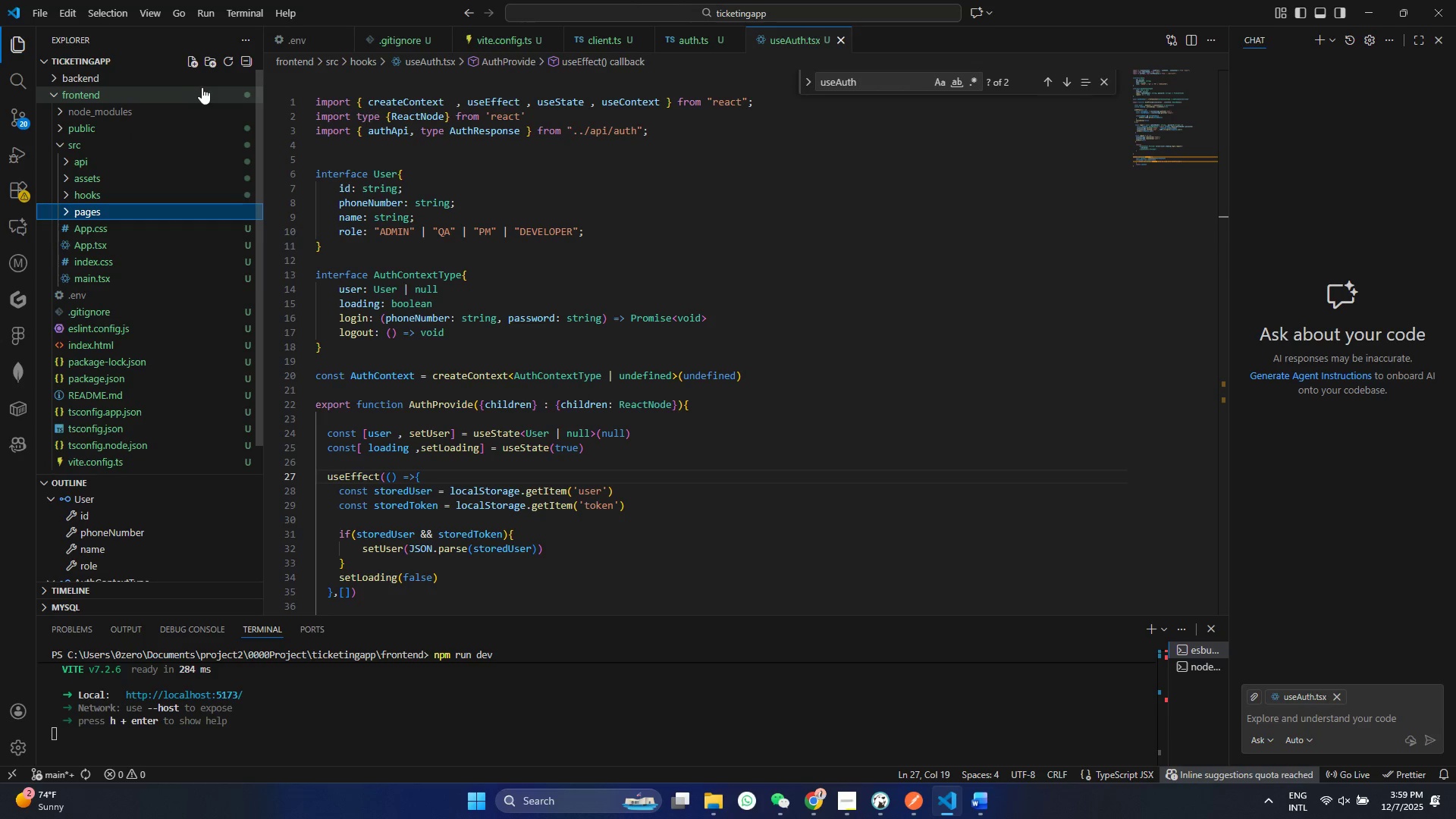 
key(Control+S)
 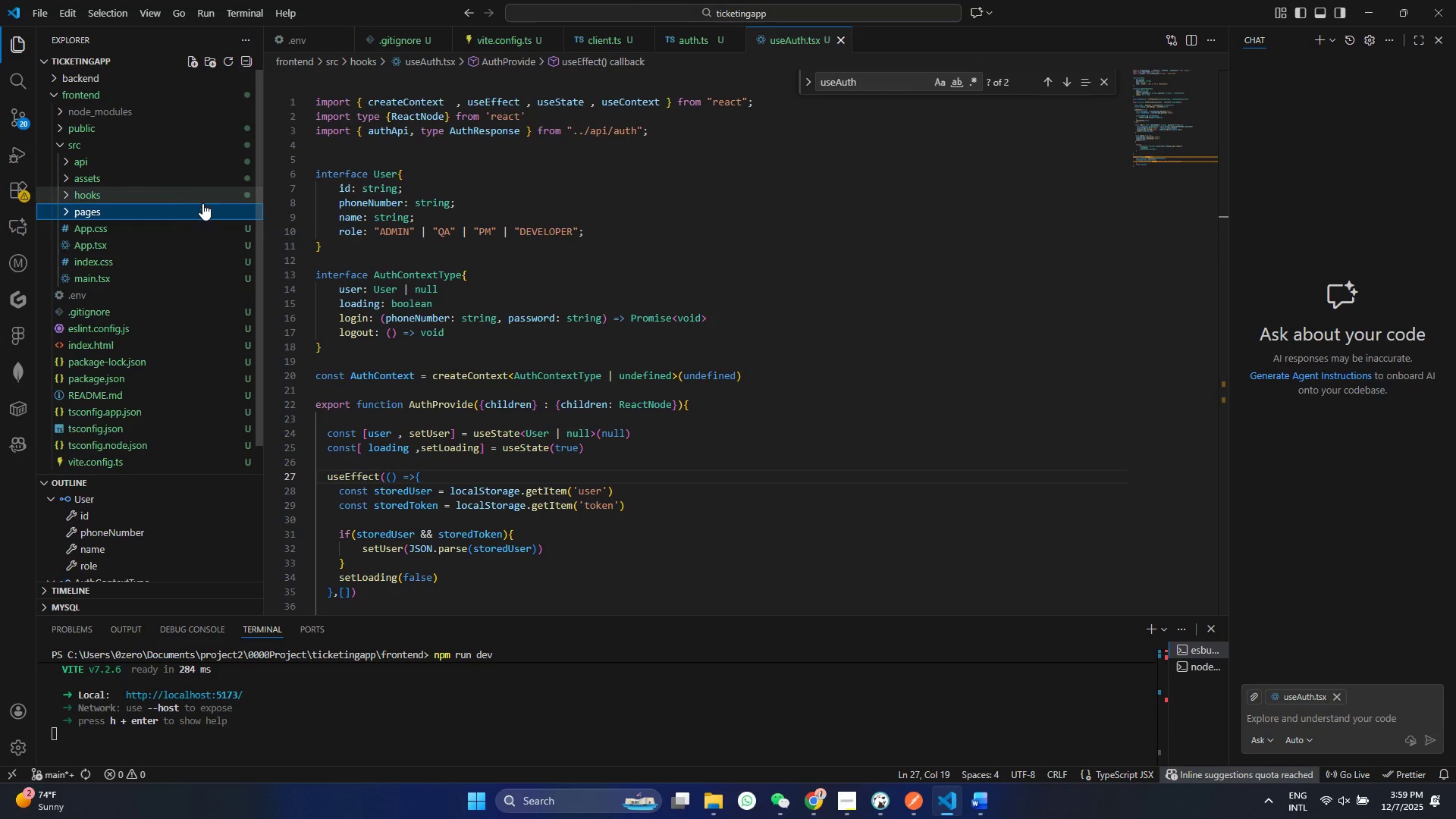 
left_click([188, 212])
 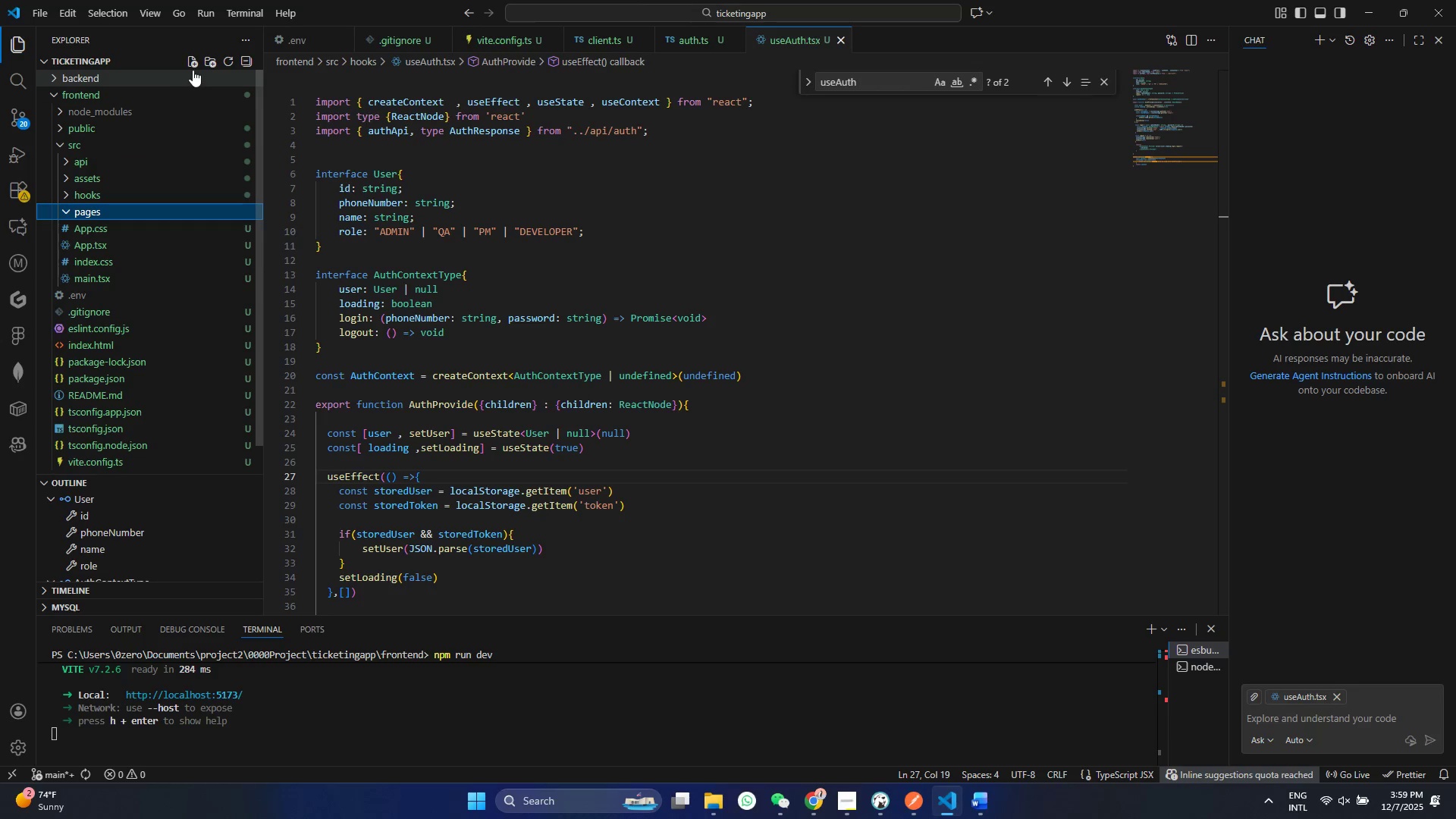 
left_click([193, 70])
 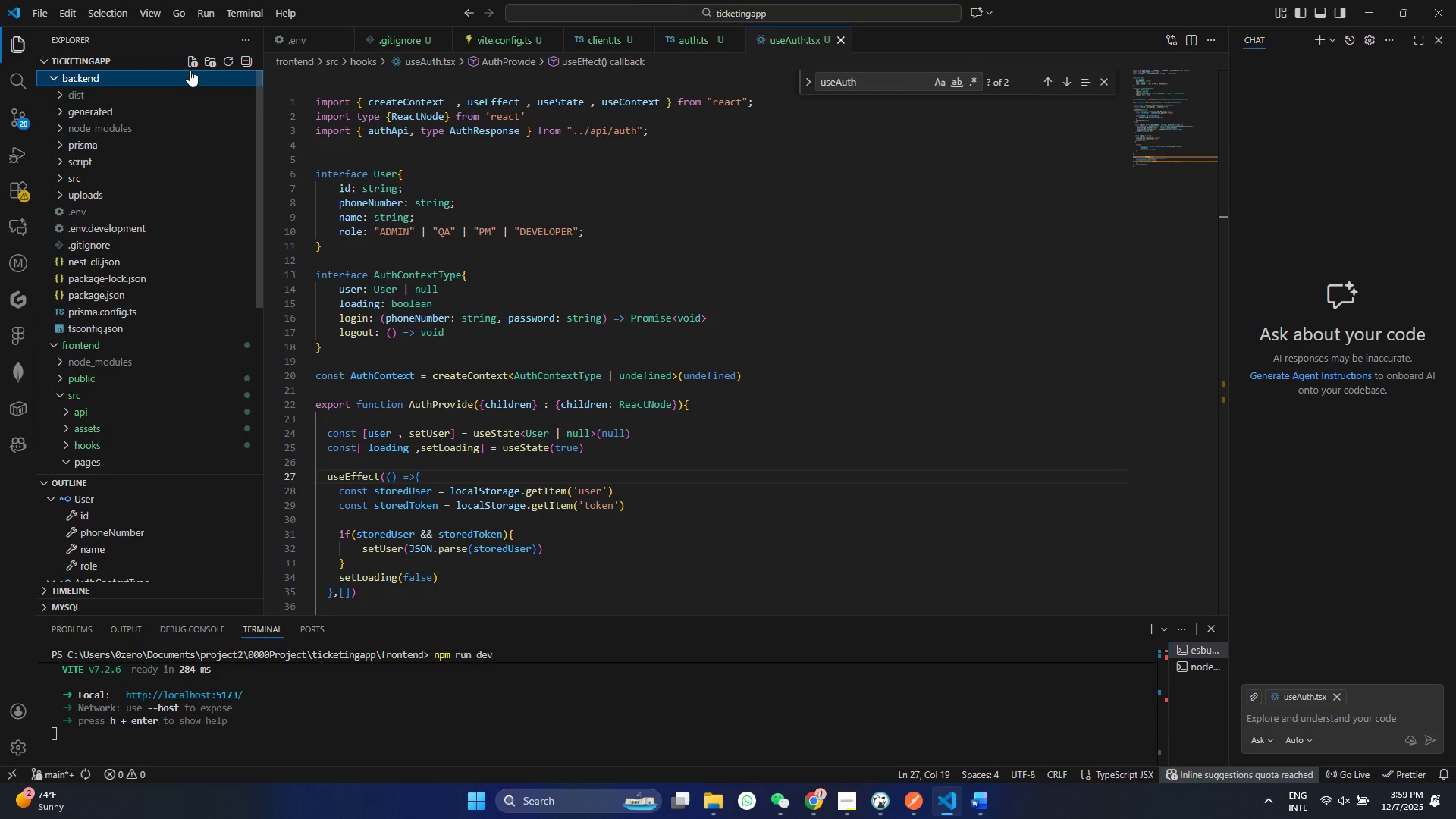 
type(Login)
 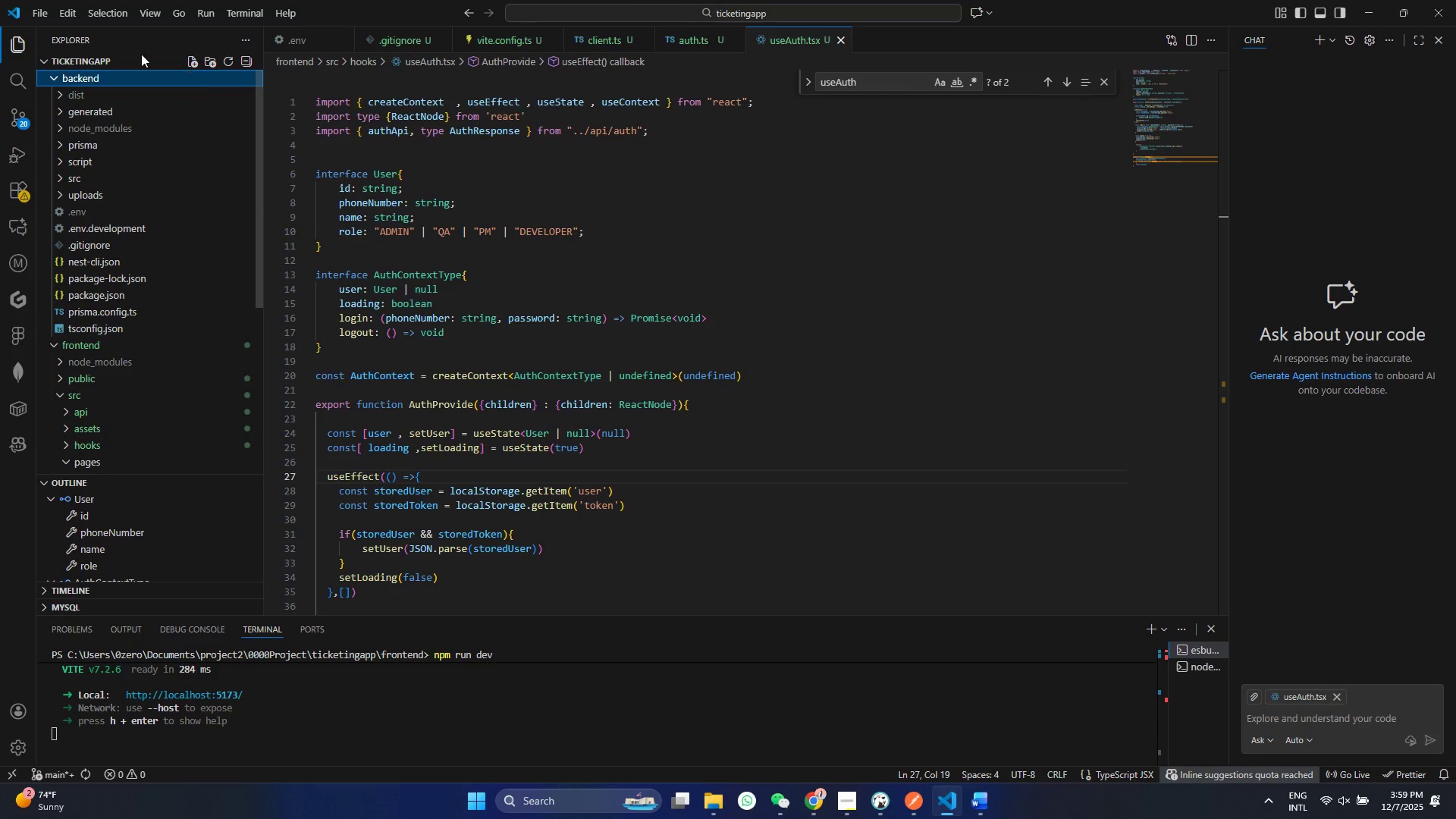 
scroll: coordinate [110, 192], scroll_direction: down, amount: 8.0
 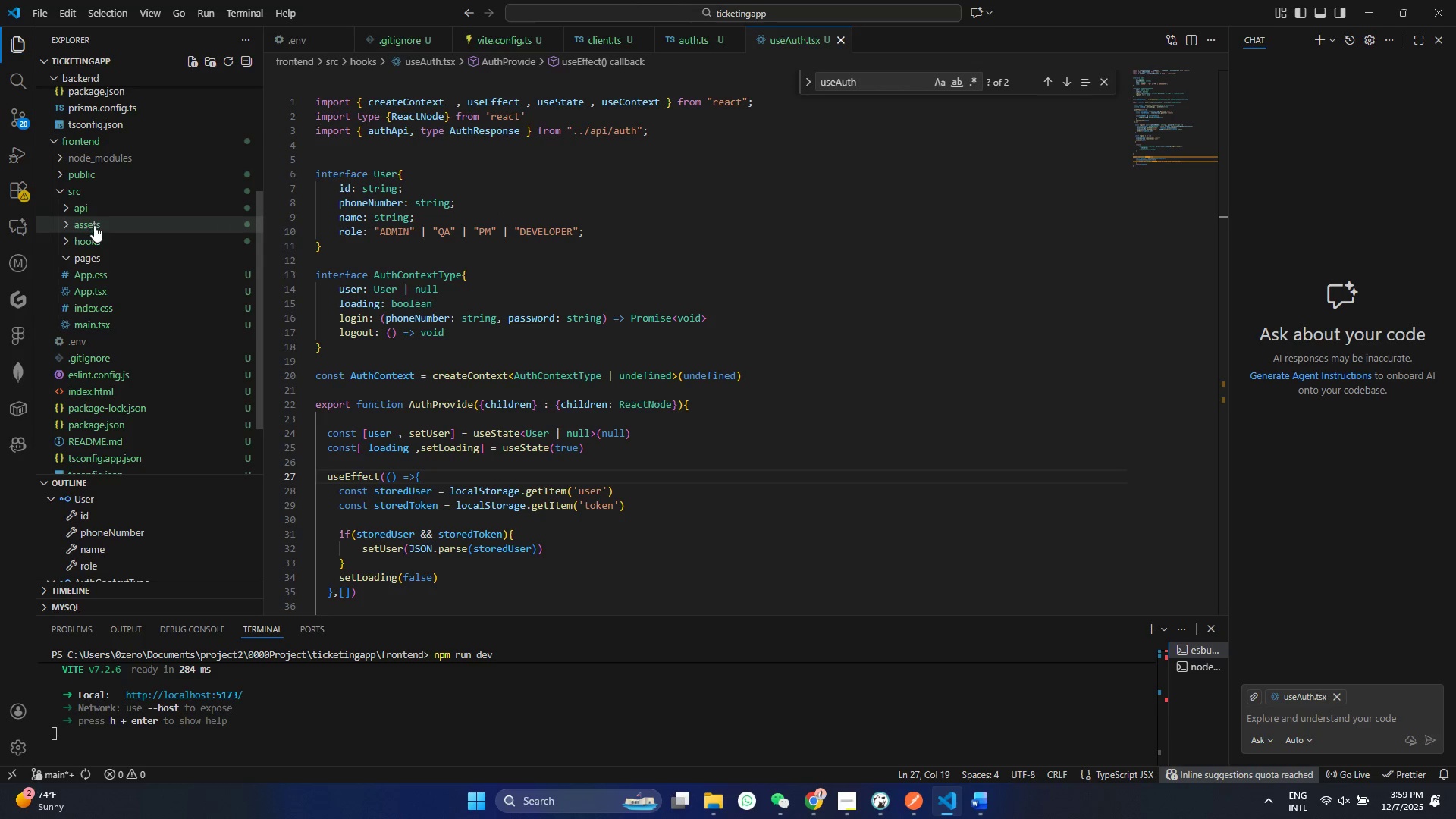 
left_click([97, 261])
 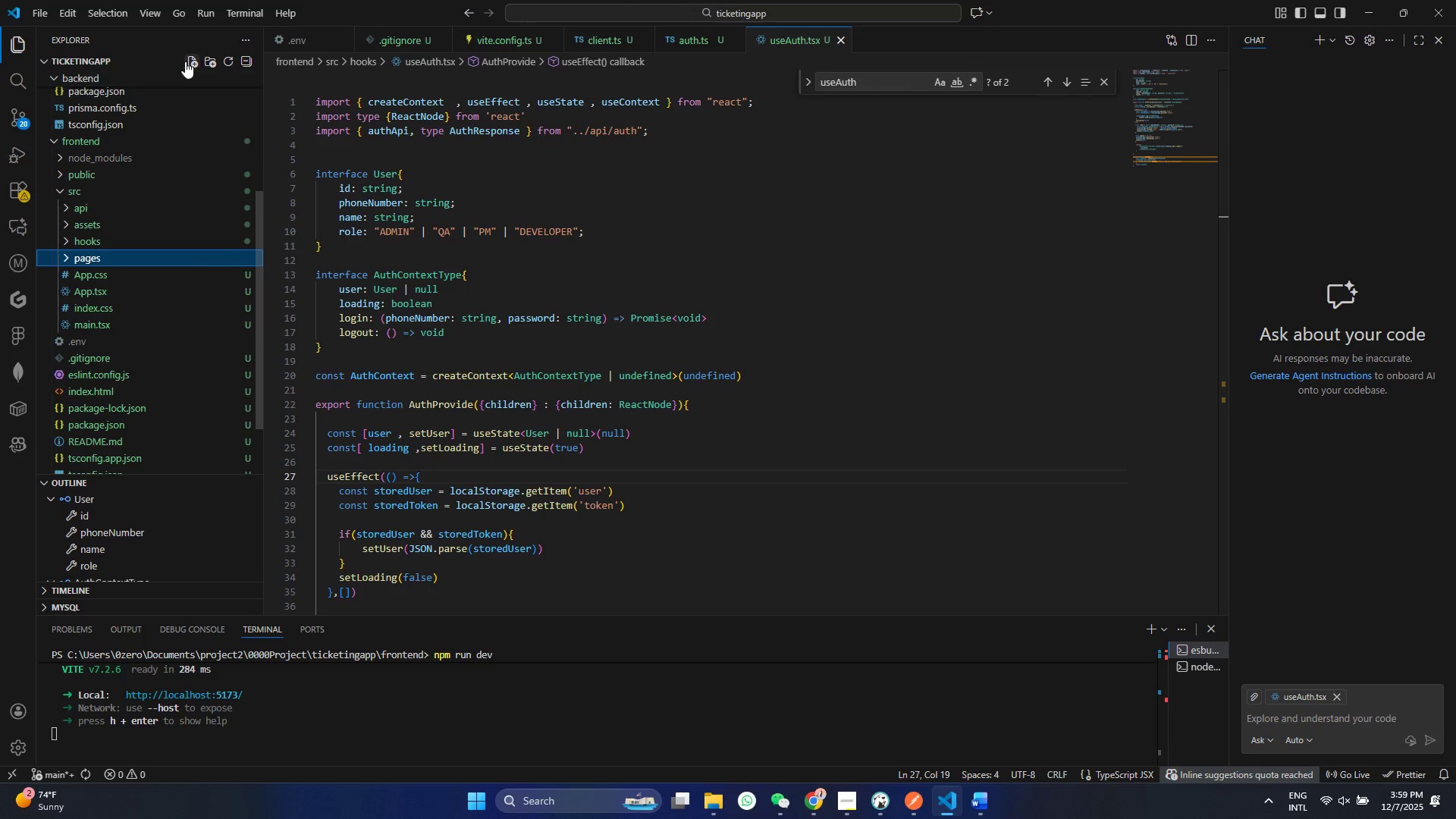 
left_click([186, 61])
 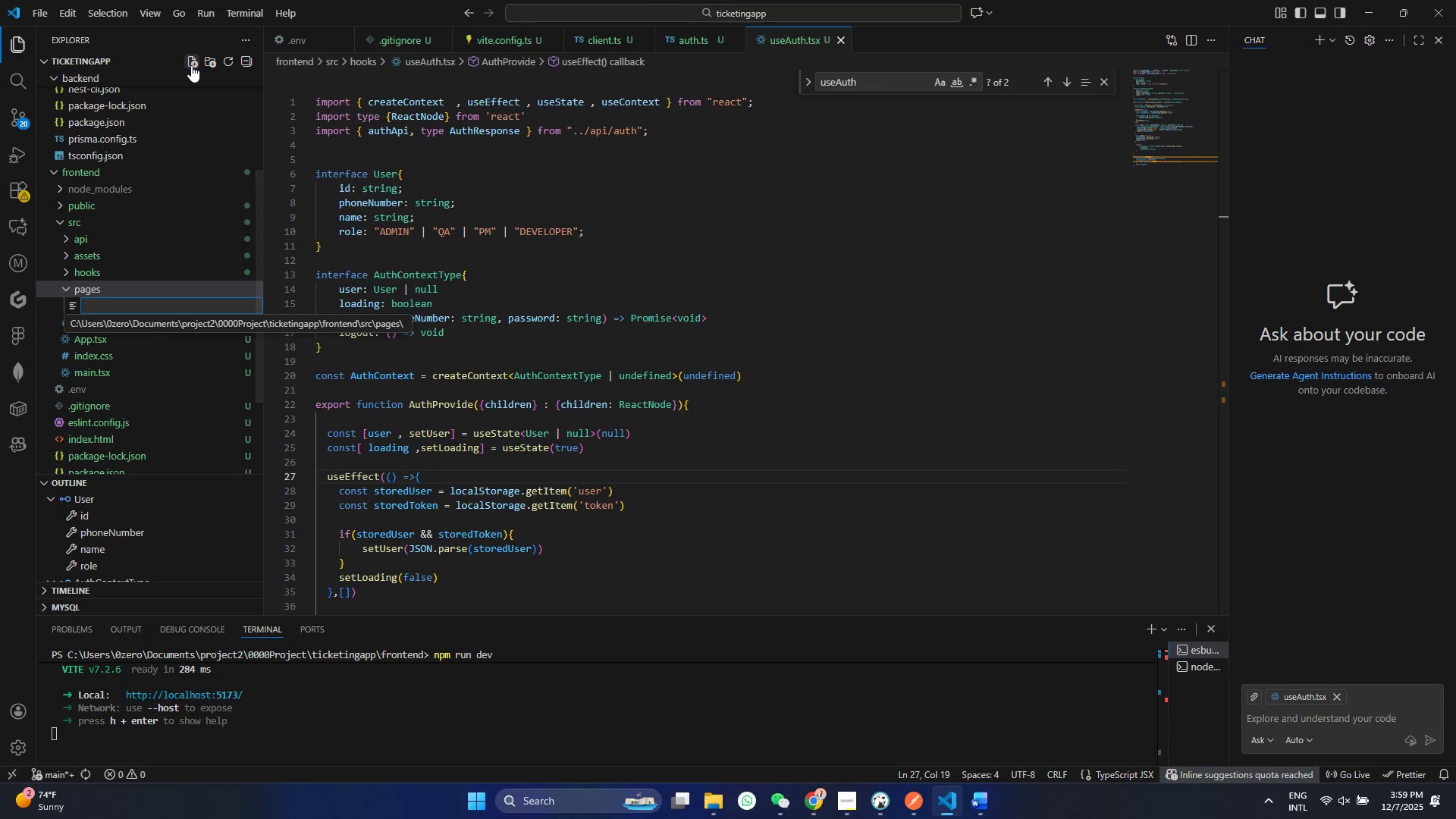 
type(Login.tsc)
key(Backspace)
type(x)
 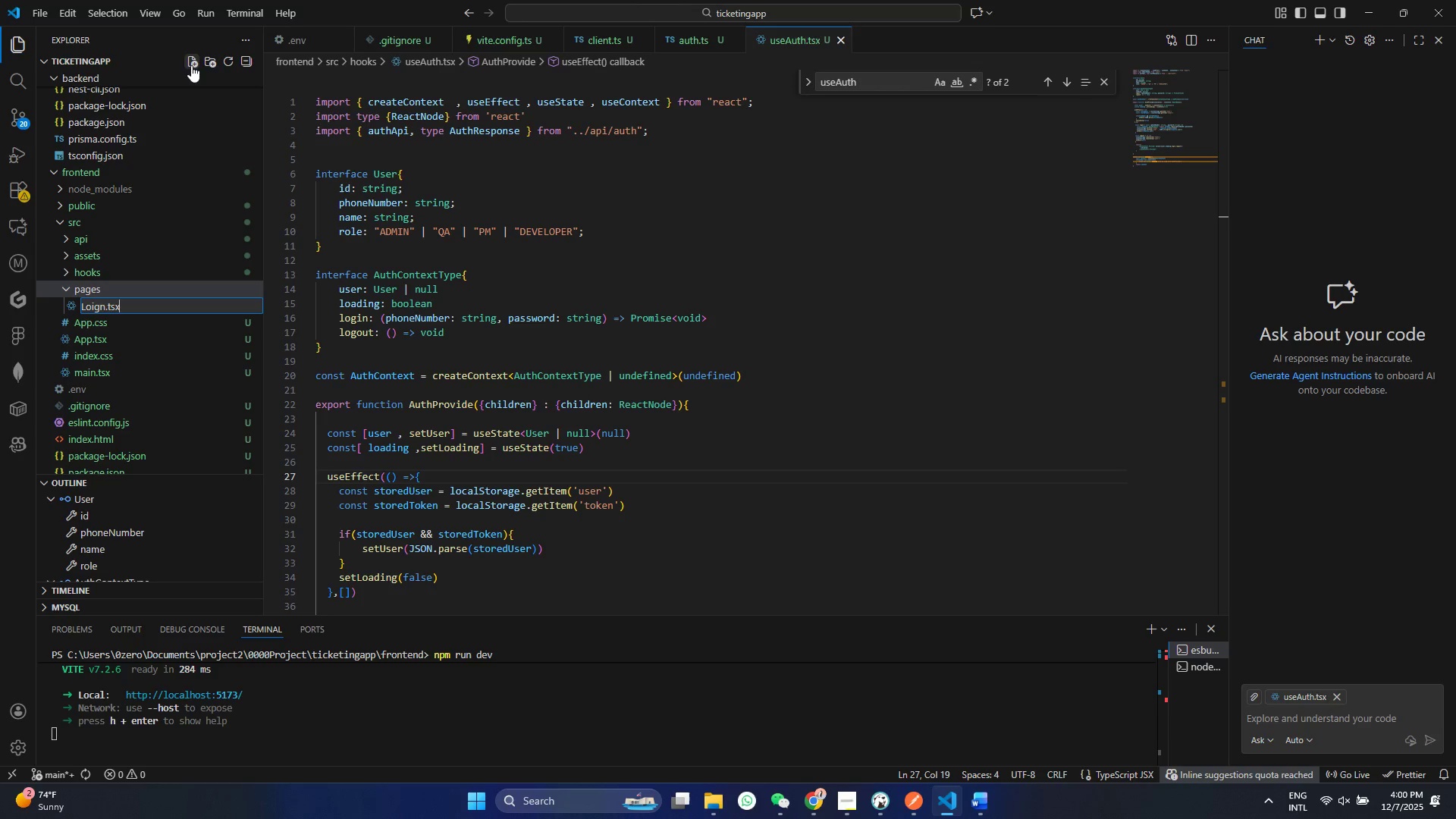 
key(Enter)
 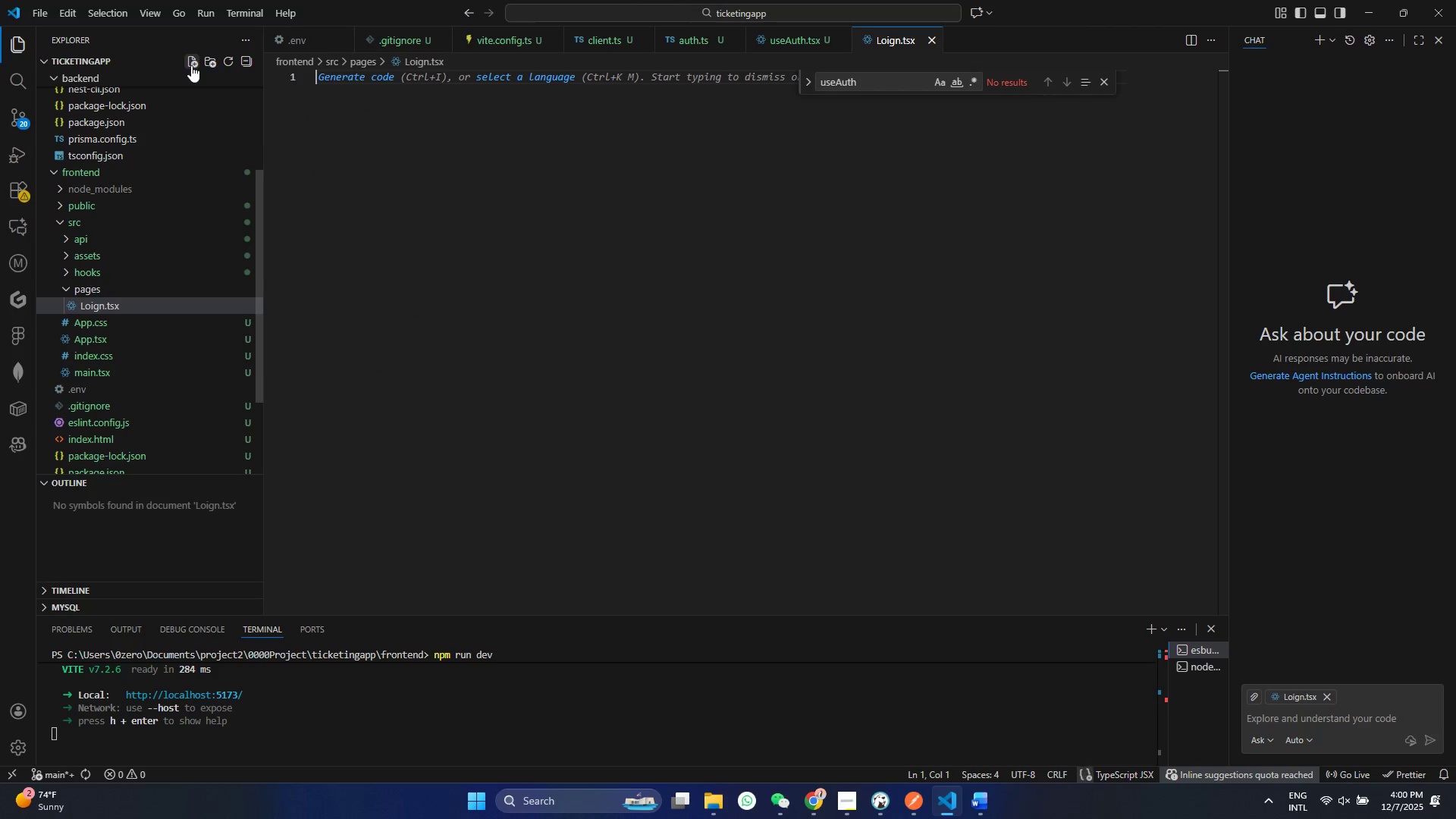 
key(Control+S)
 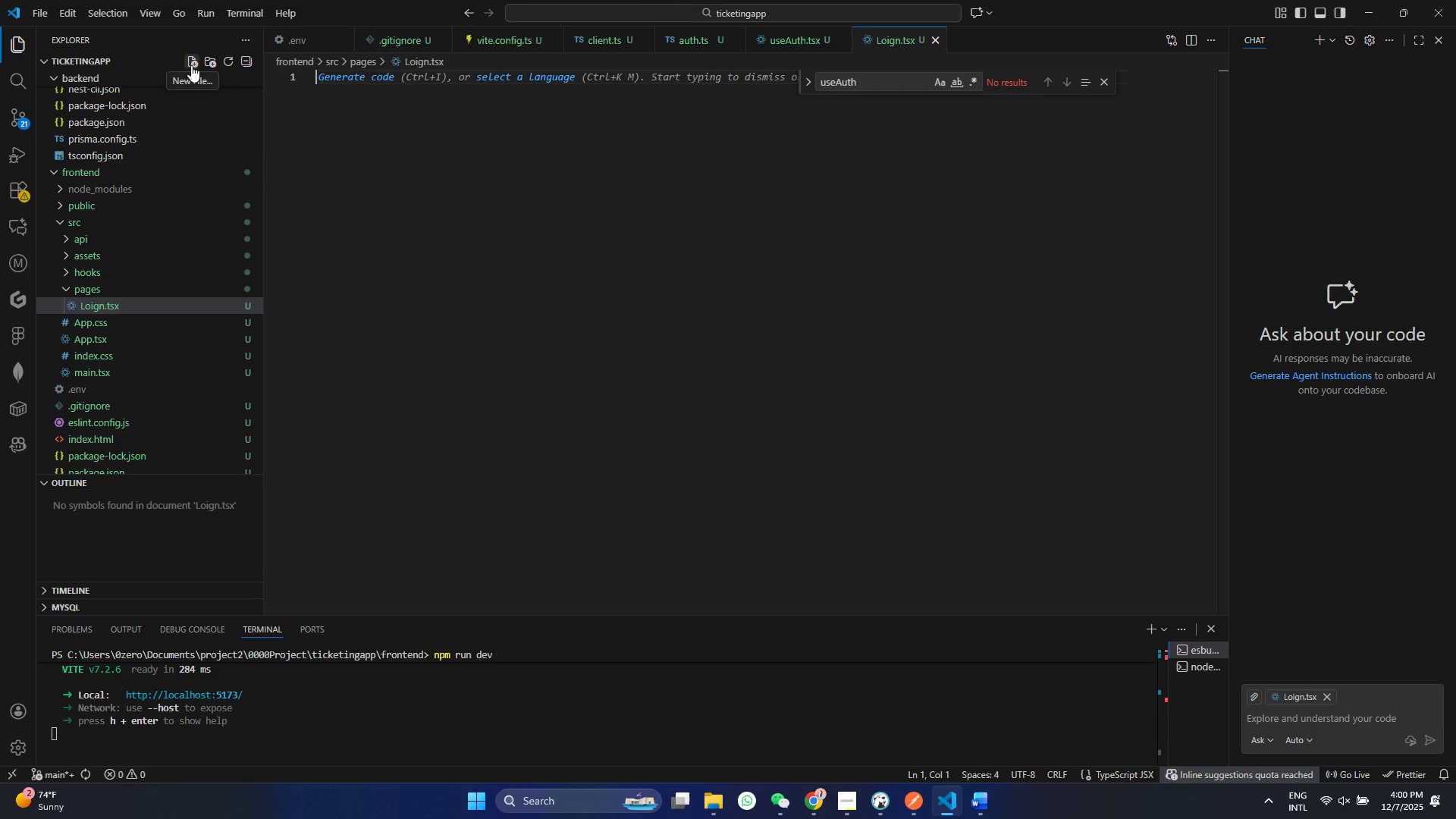 
wait(29.44)
 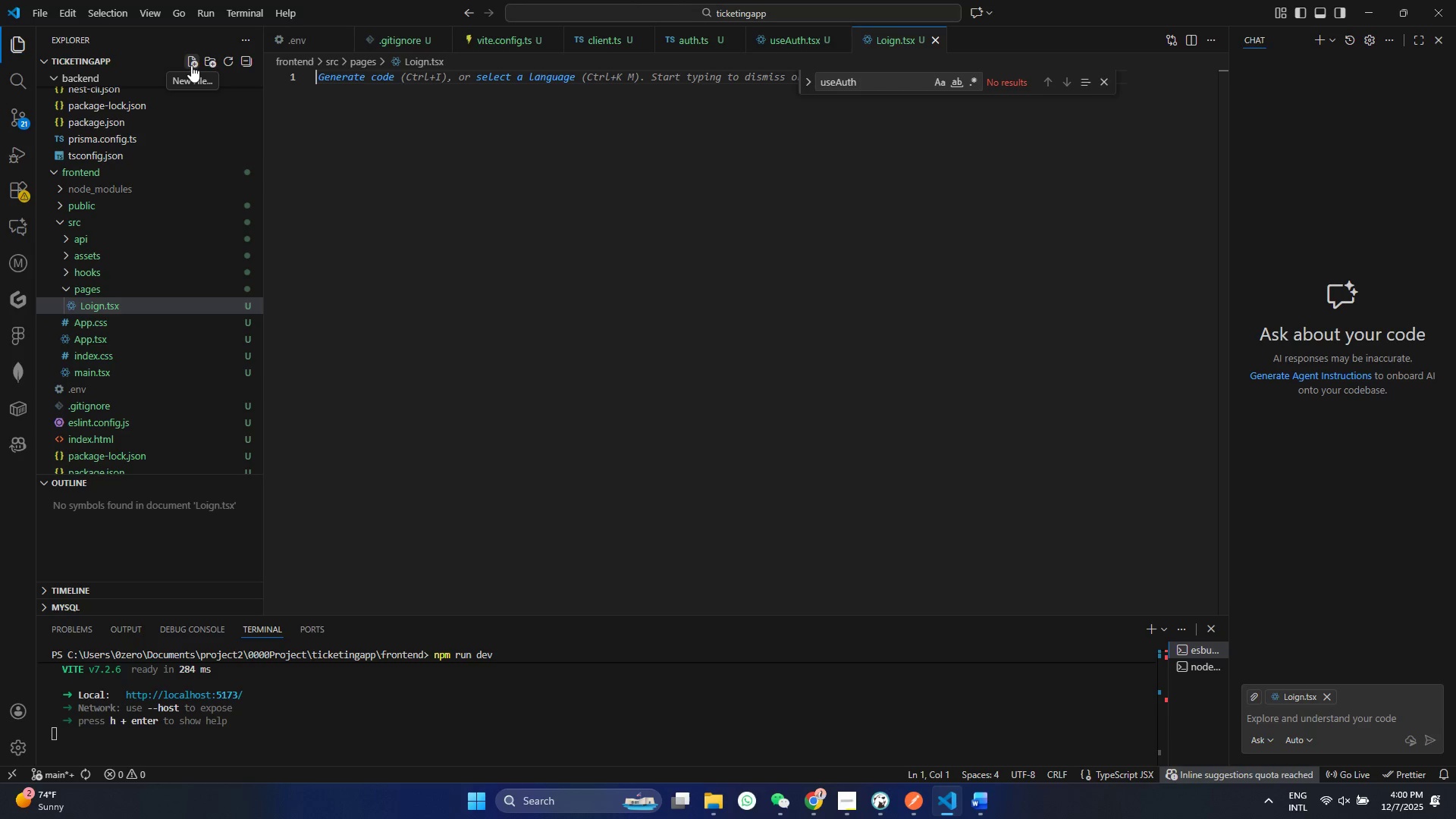 
key(Enter)
 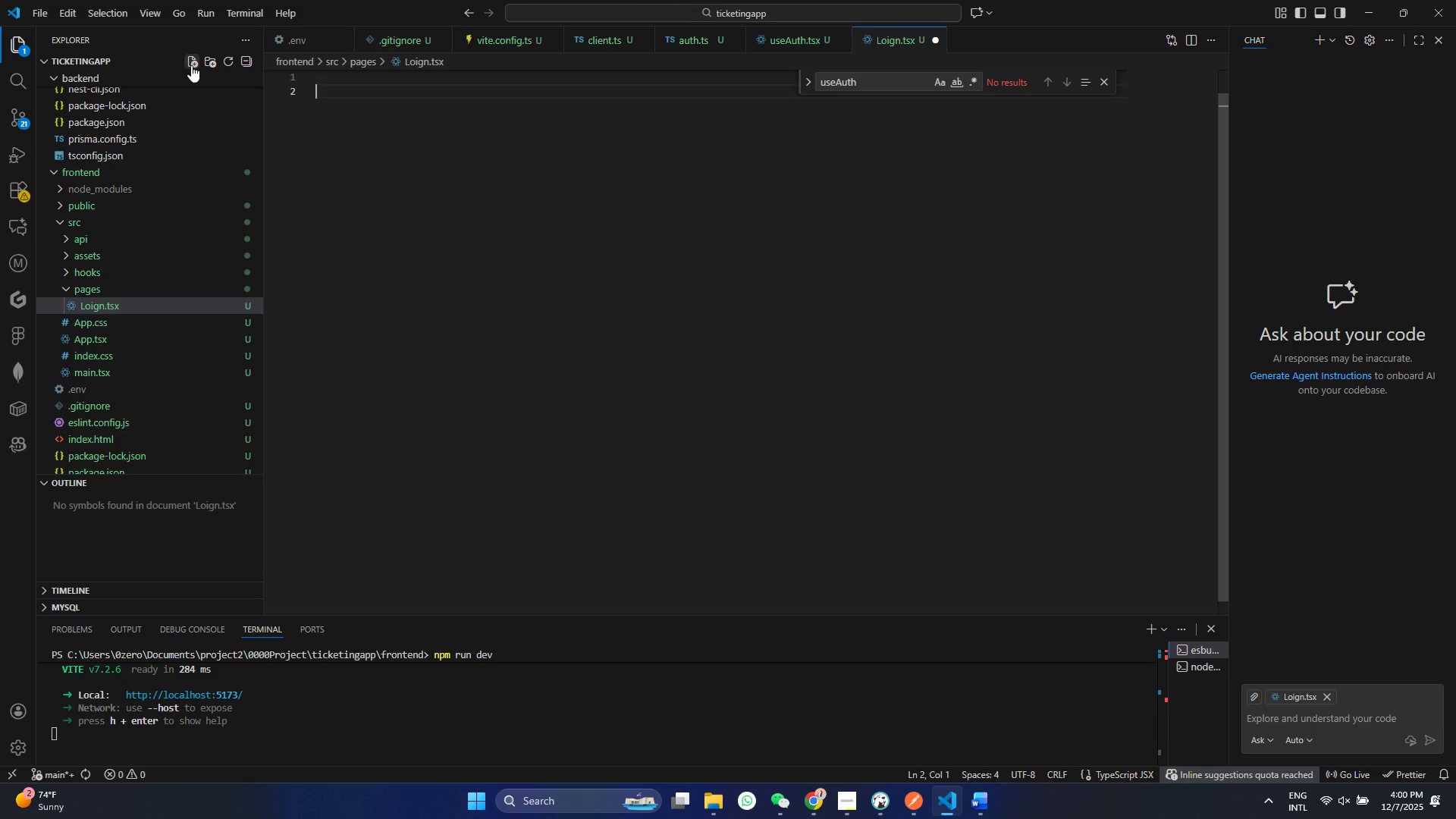 
key(Enter)
 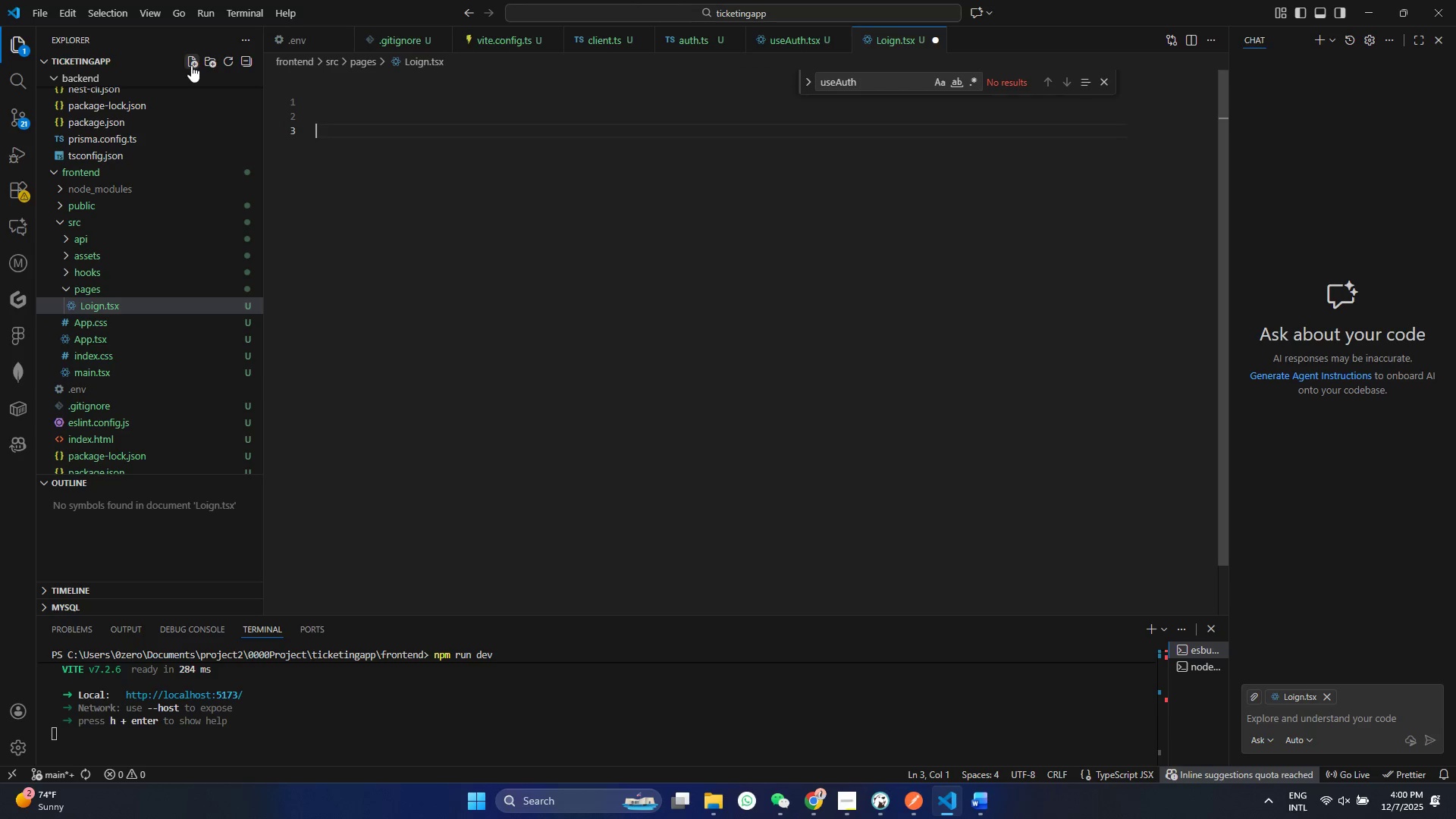 
type(ex)
 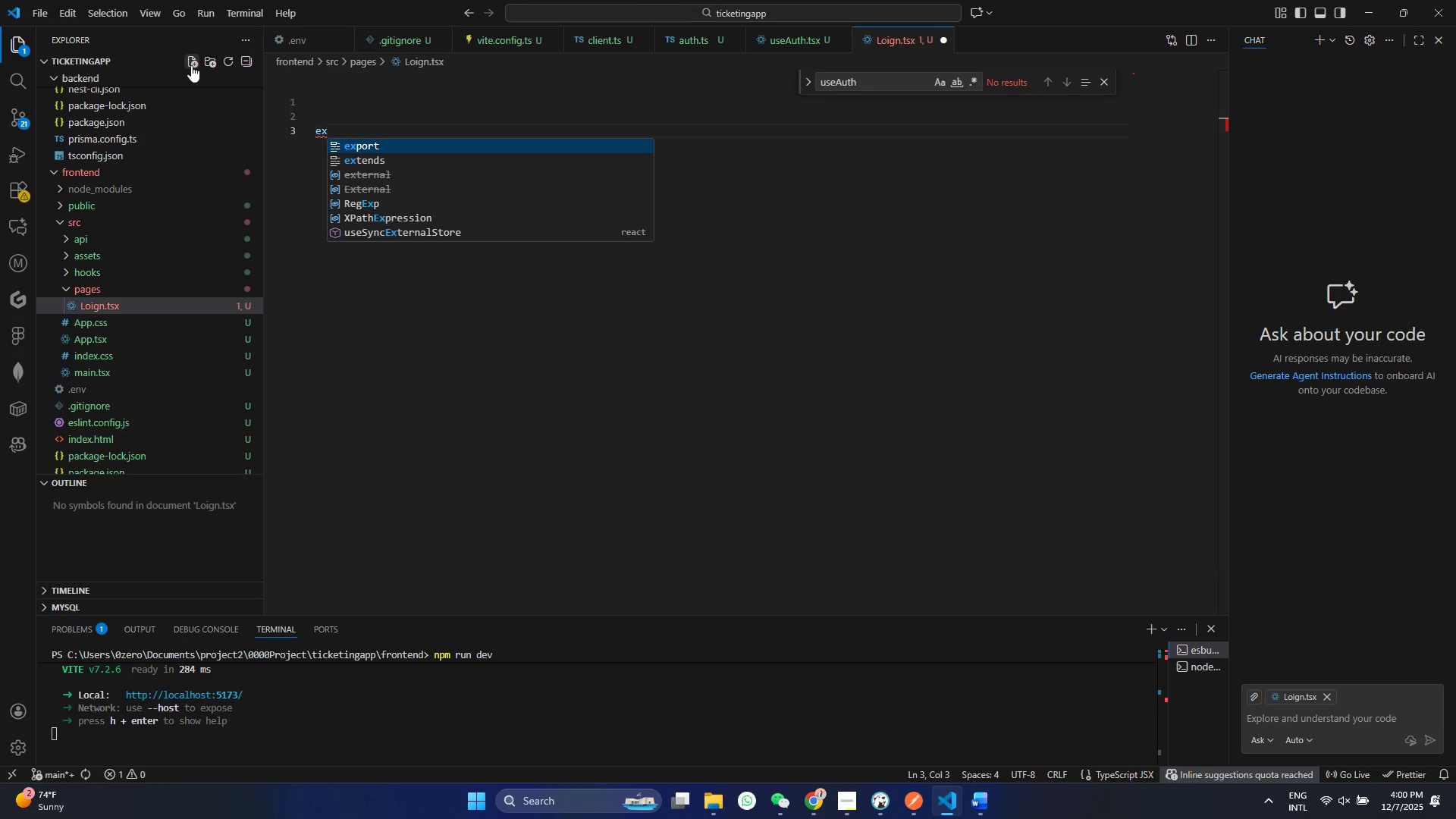 
key(Enter)
 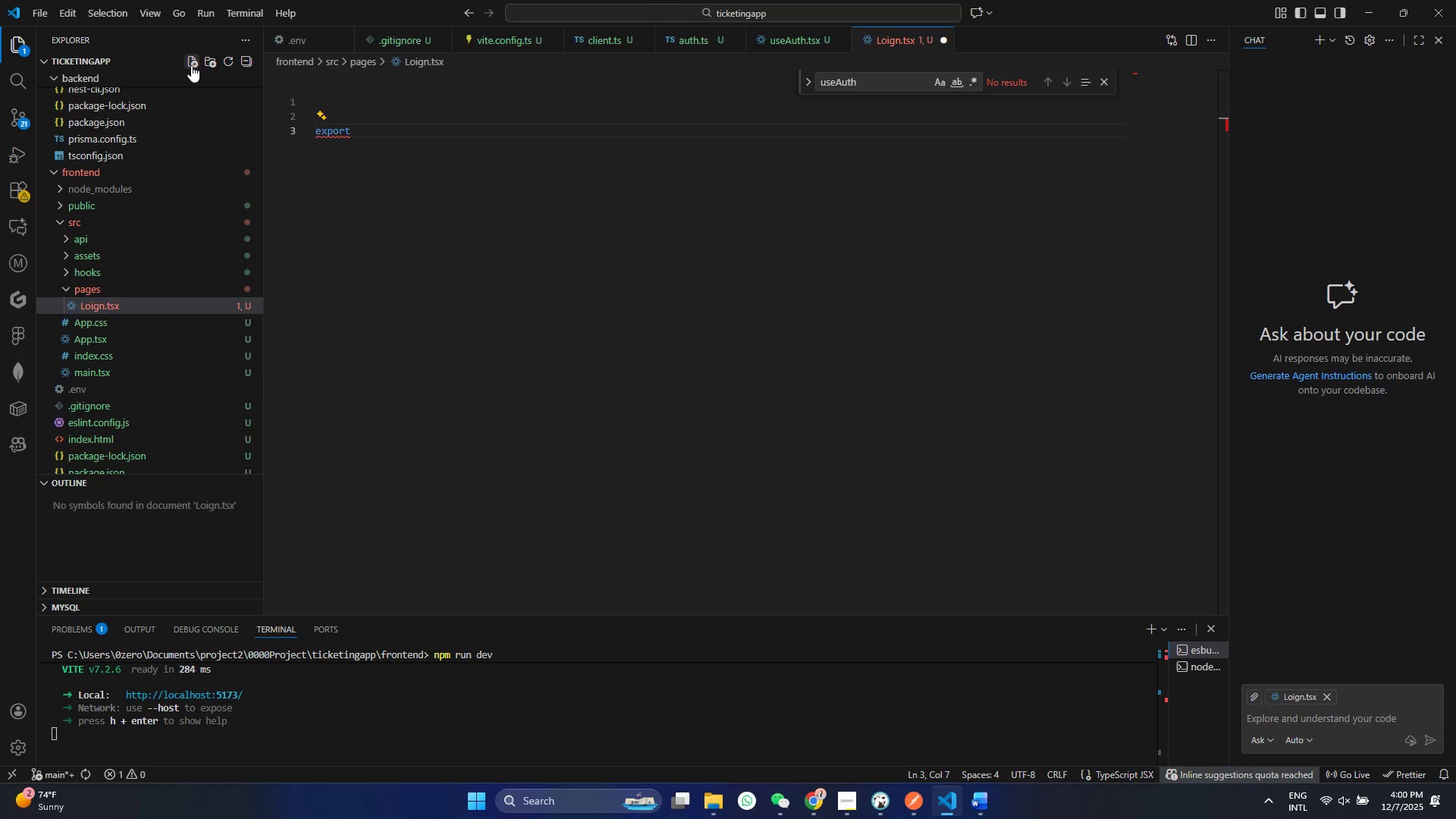 
type( deg)
key(Backspace)
type(f)
 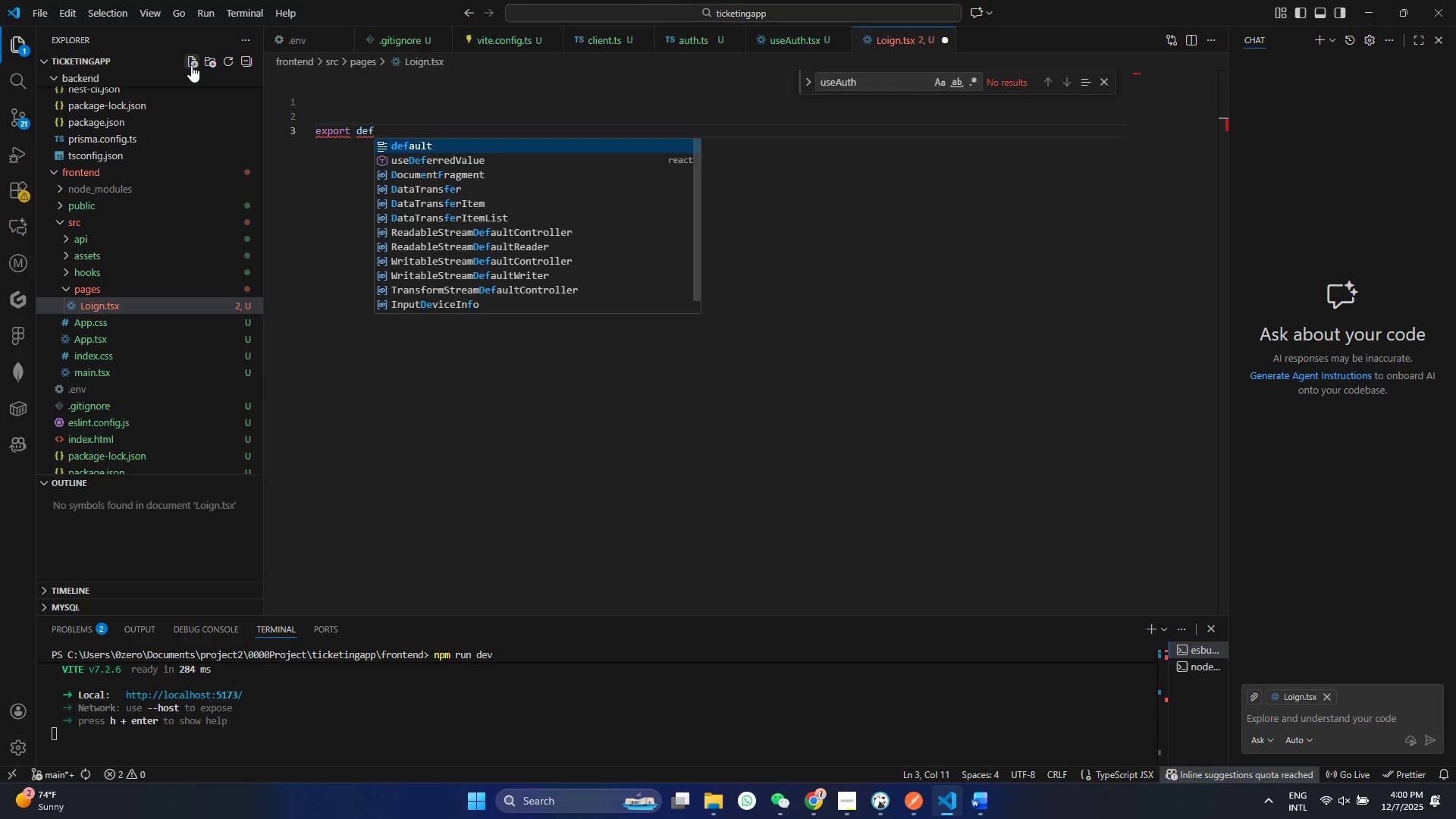 
key(Enter)
 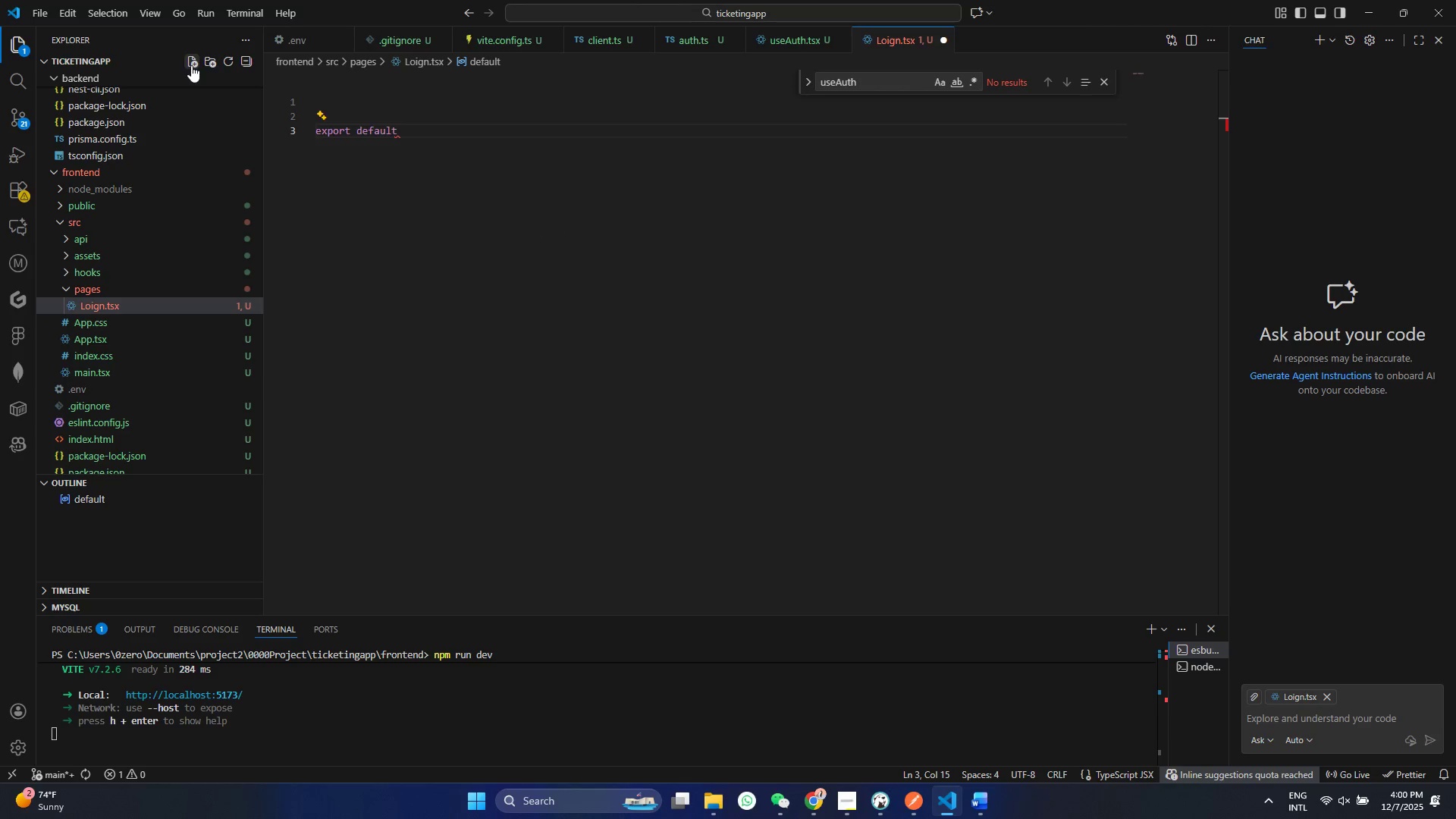 
type( funtion login()
 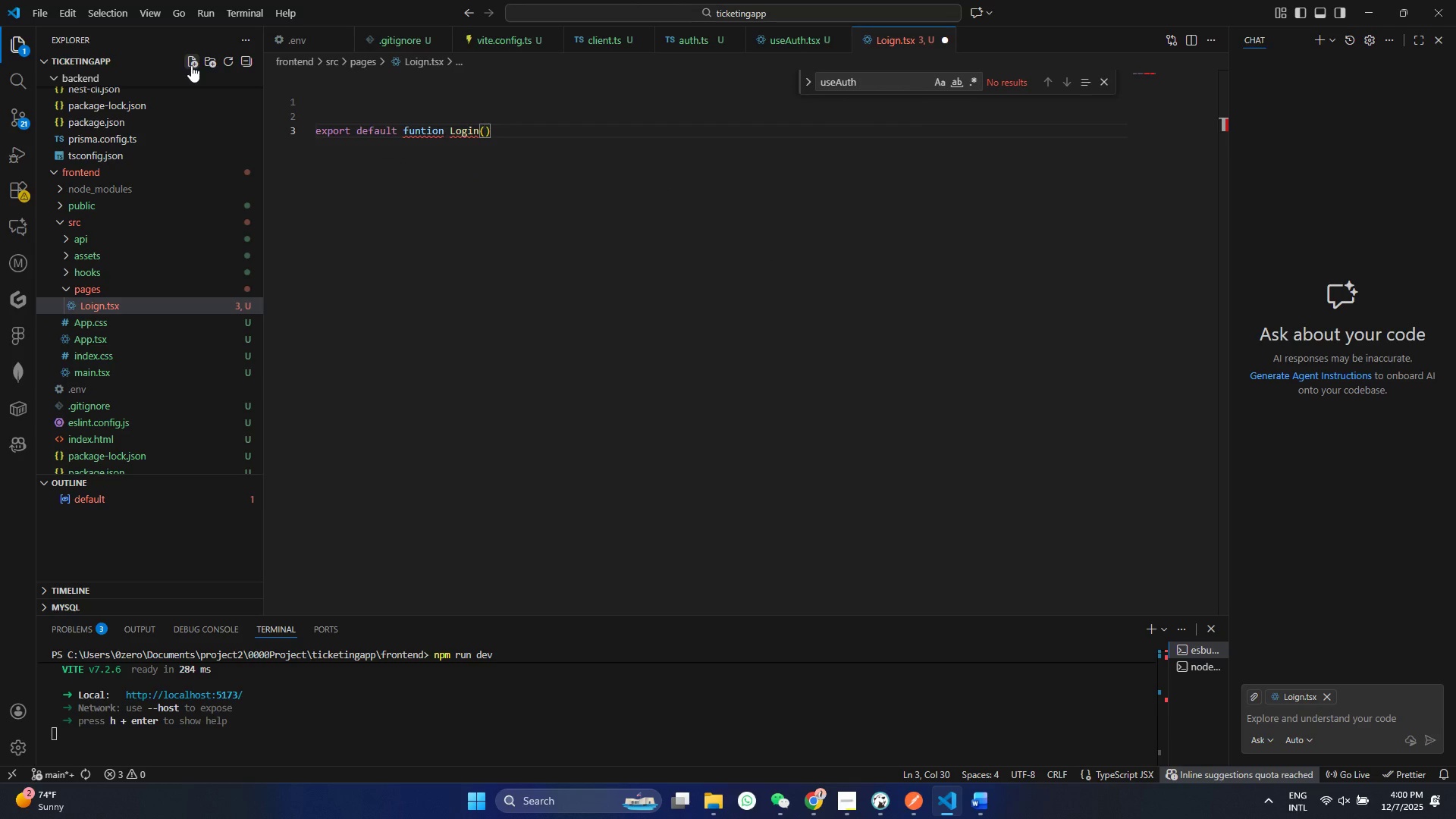 
key(ArrowRight)
 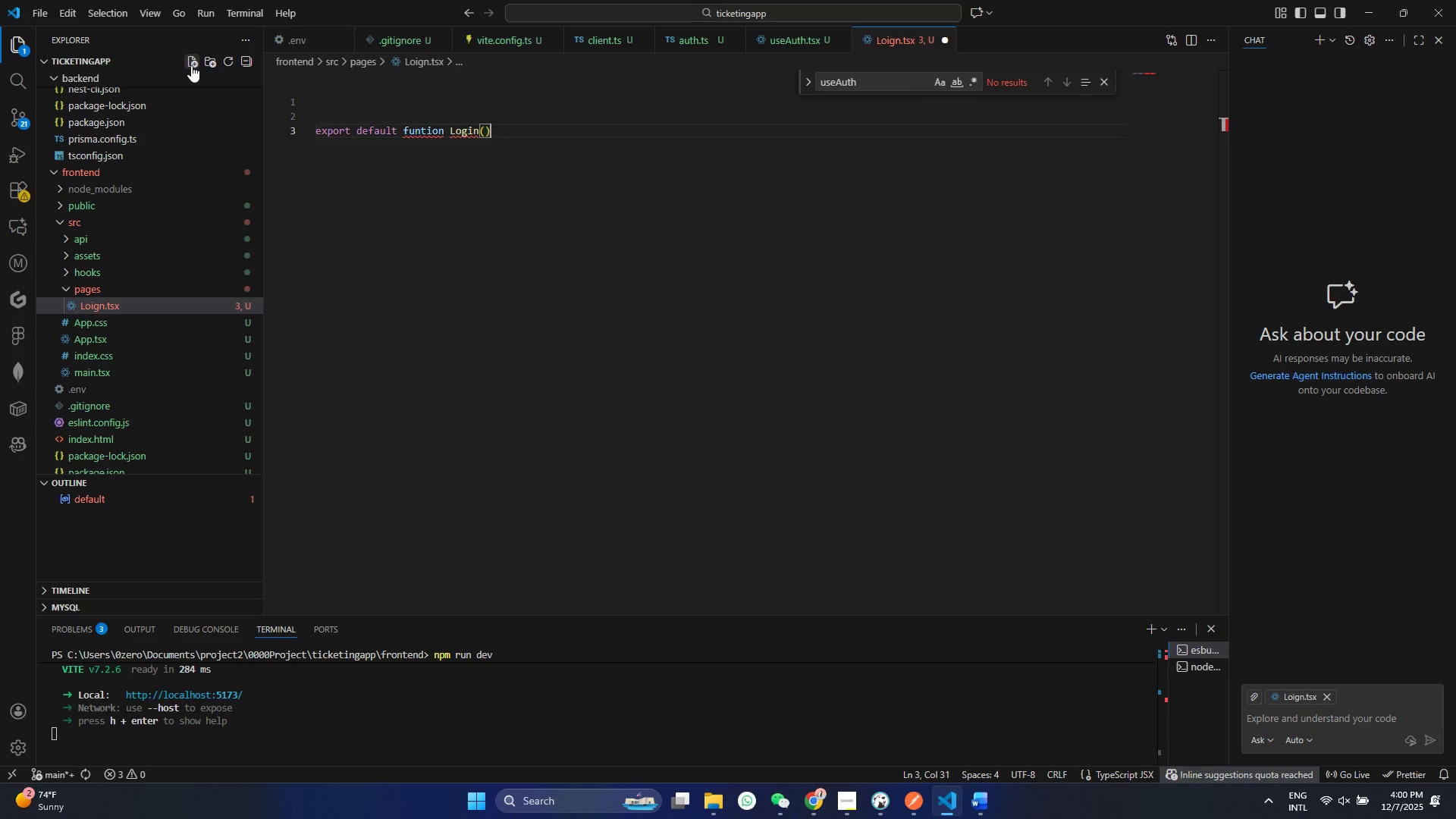 
key(Shift+ShiftRight)
 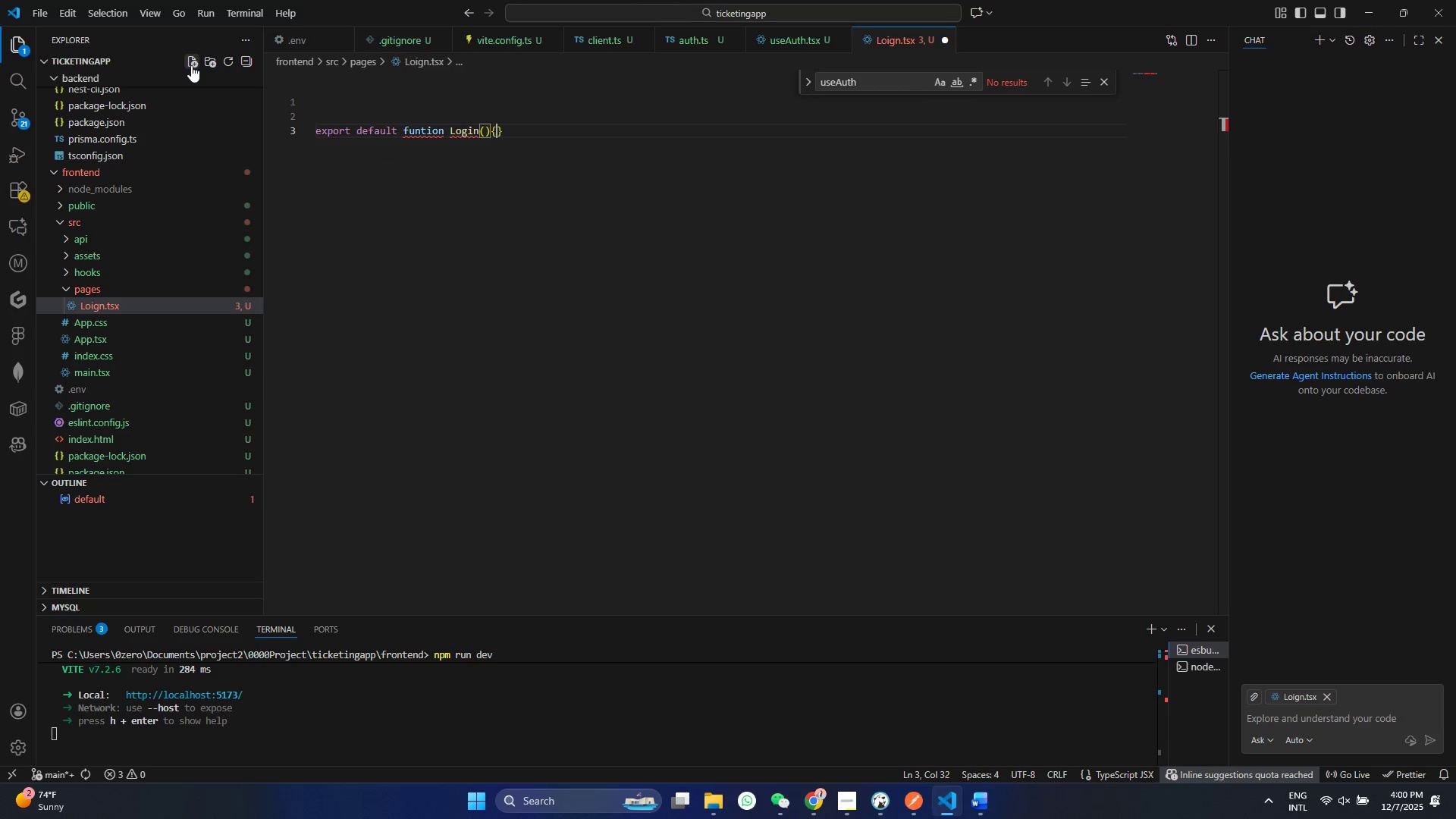 
key(Shift+BracketLeft)
 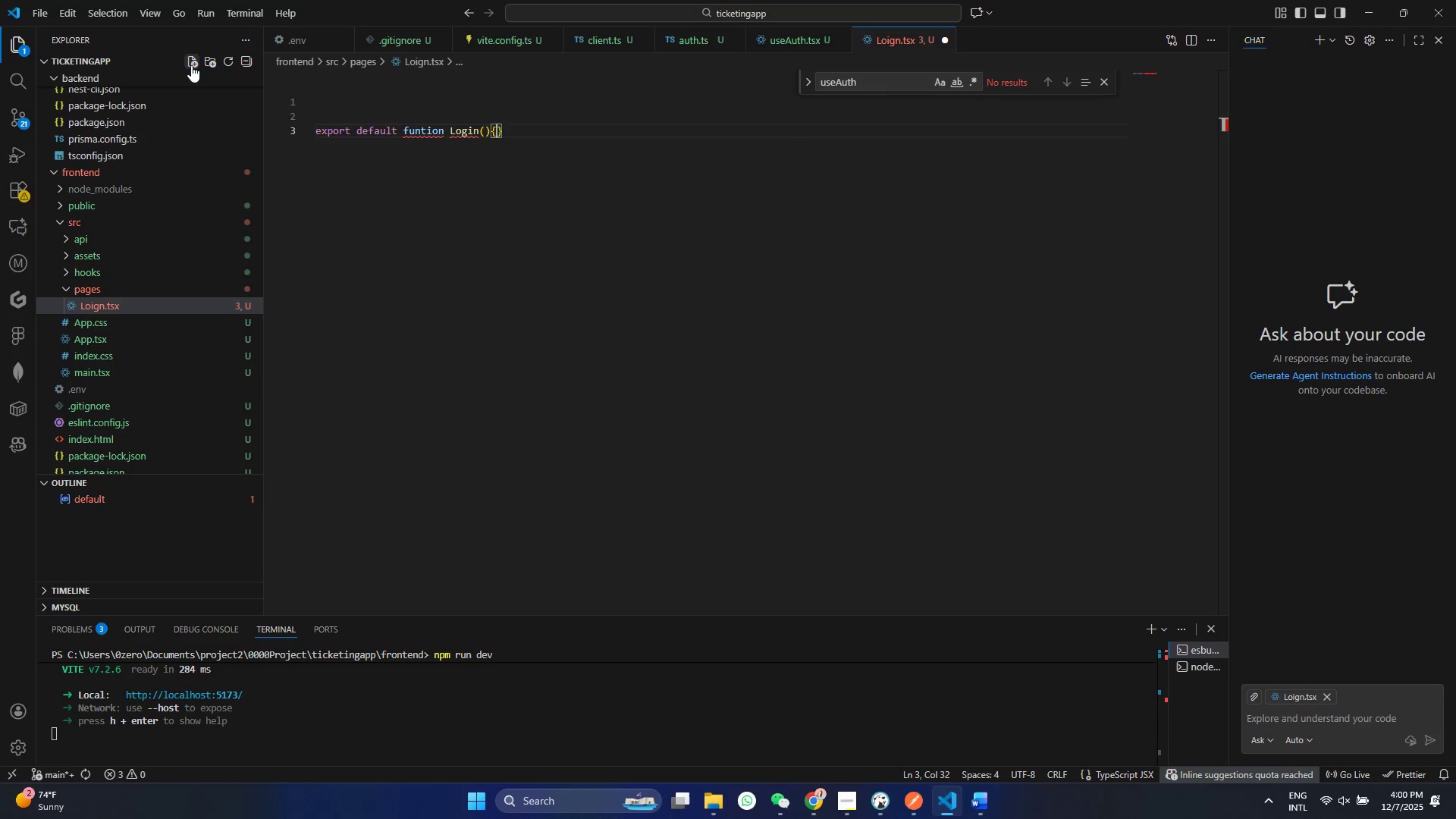 
key(Shift+Enter)
 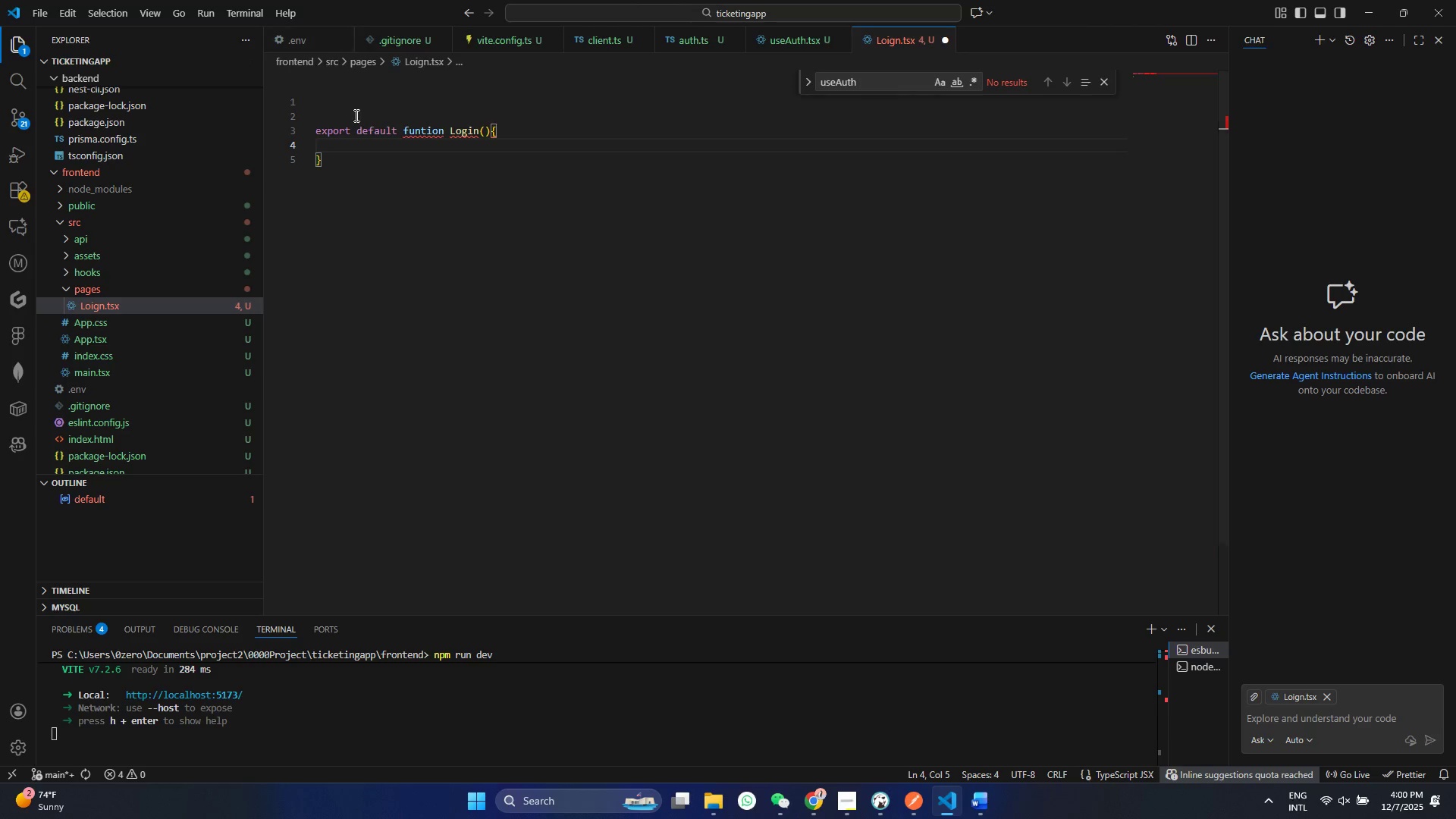 
left_click([425, 132])
 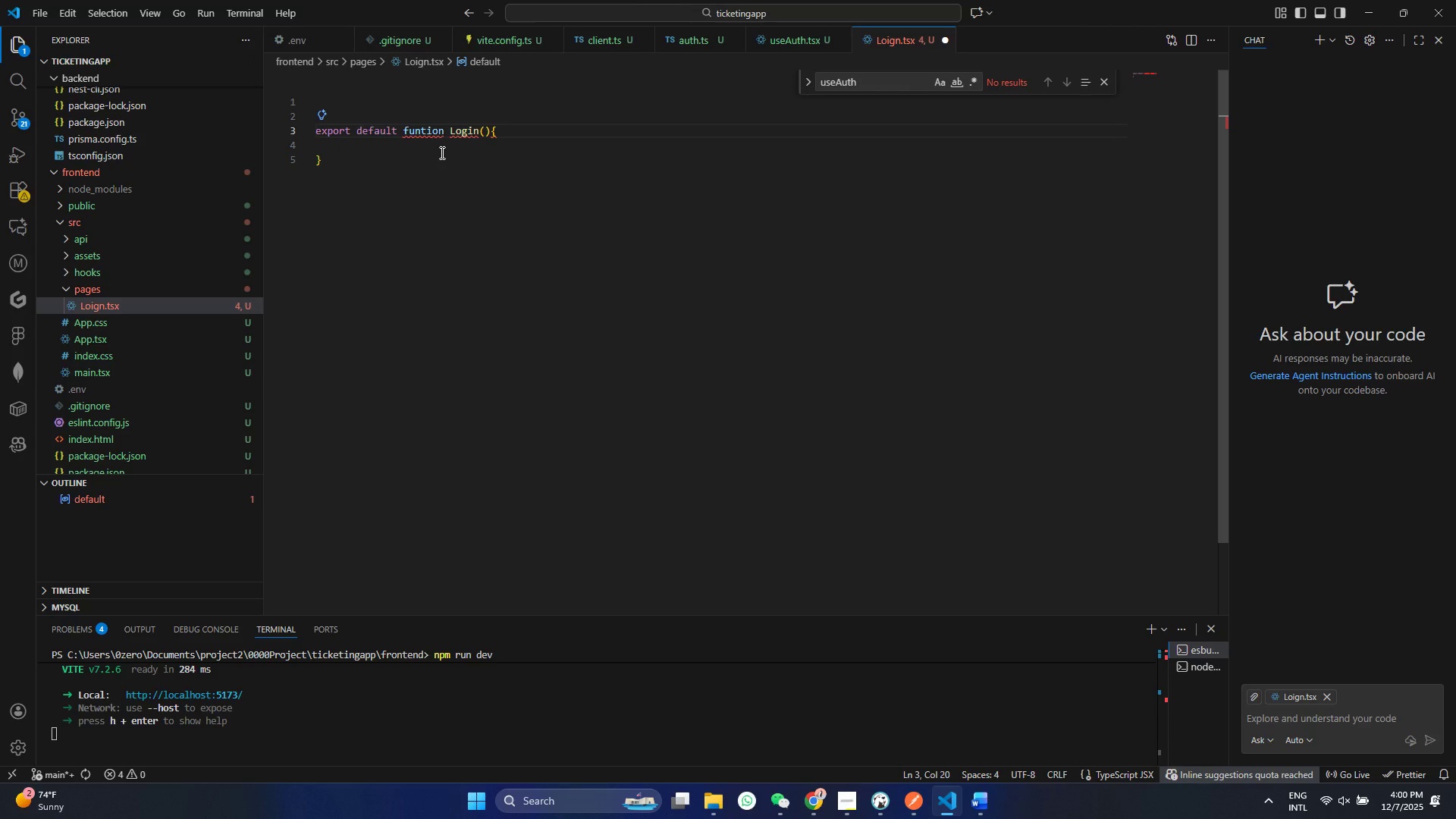 
key(ArrowLeft)
 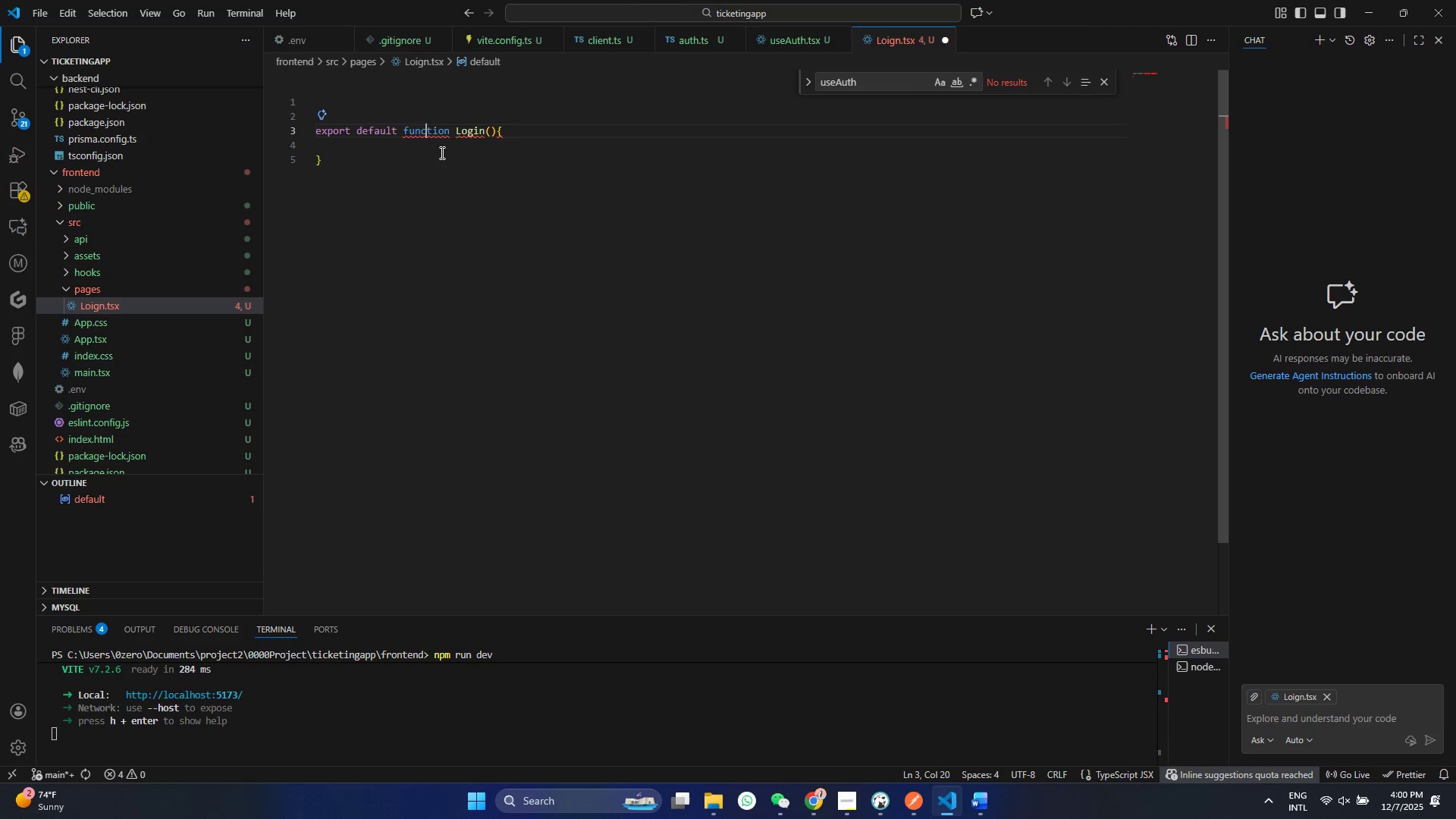 
key(C)
 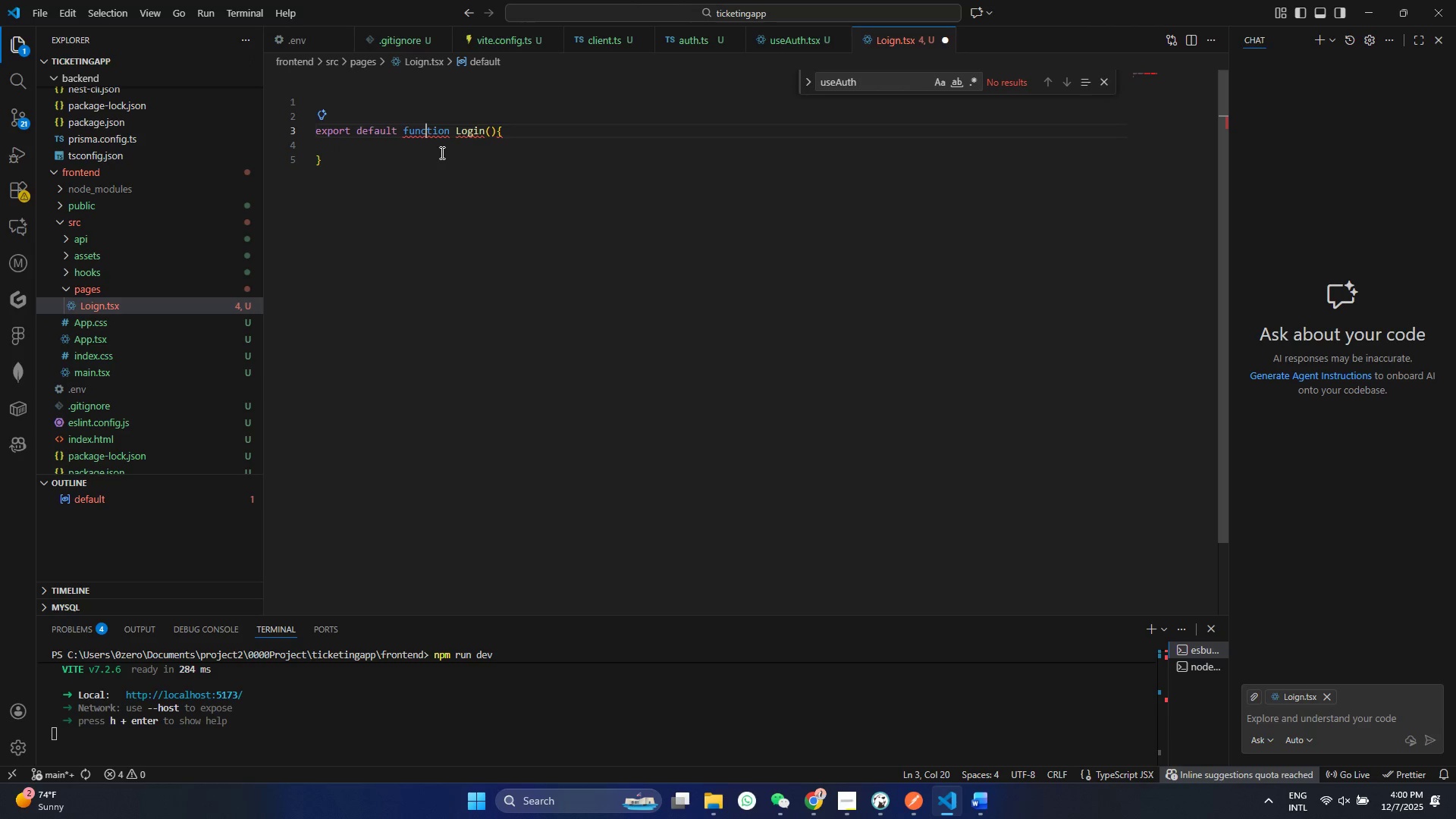 
key(Control+ControlLeft)
 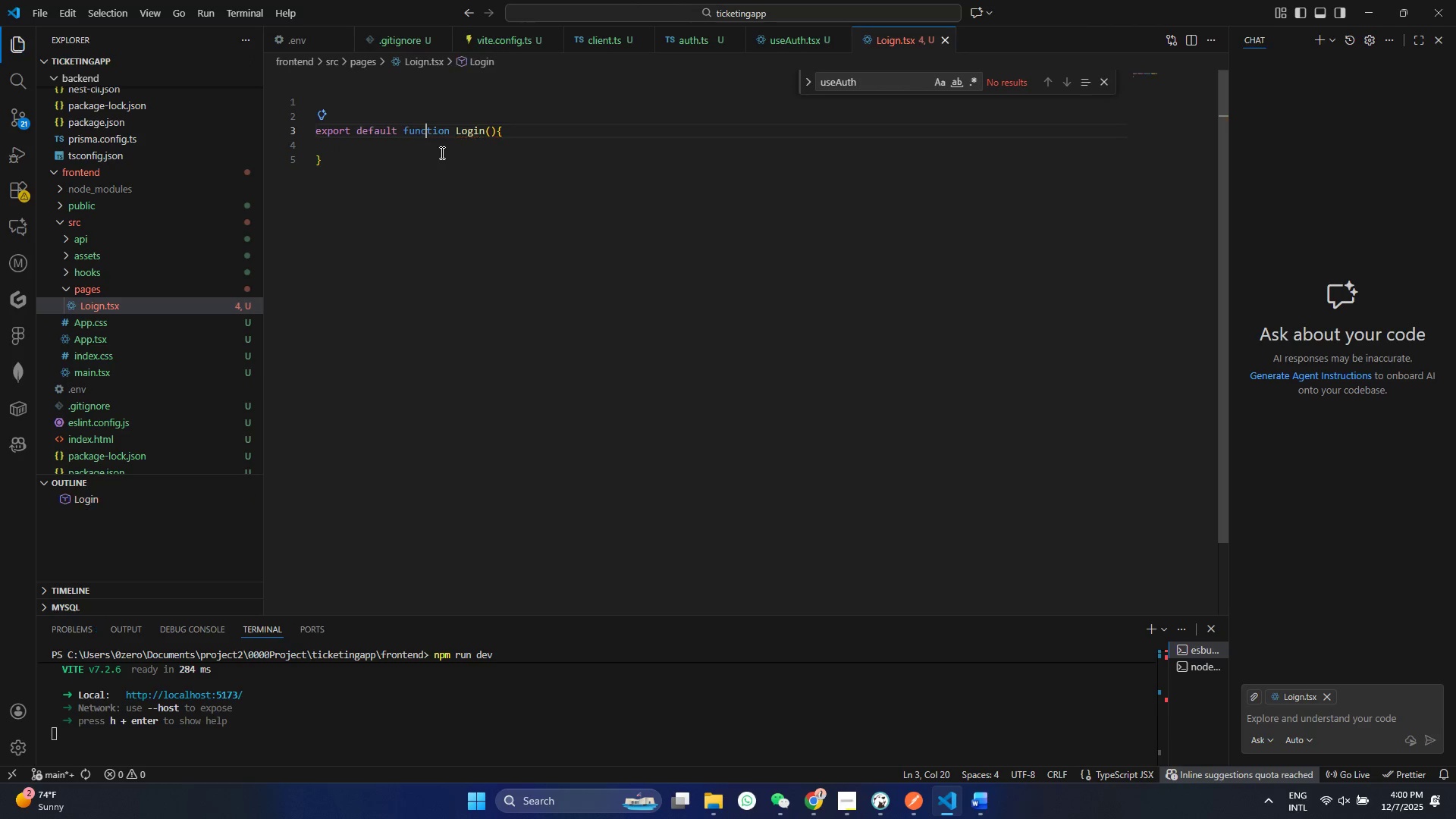 
key(Control+S)
 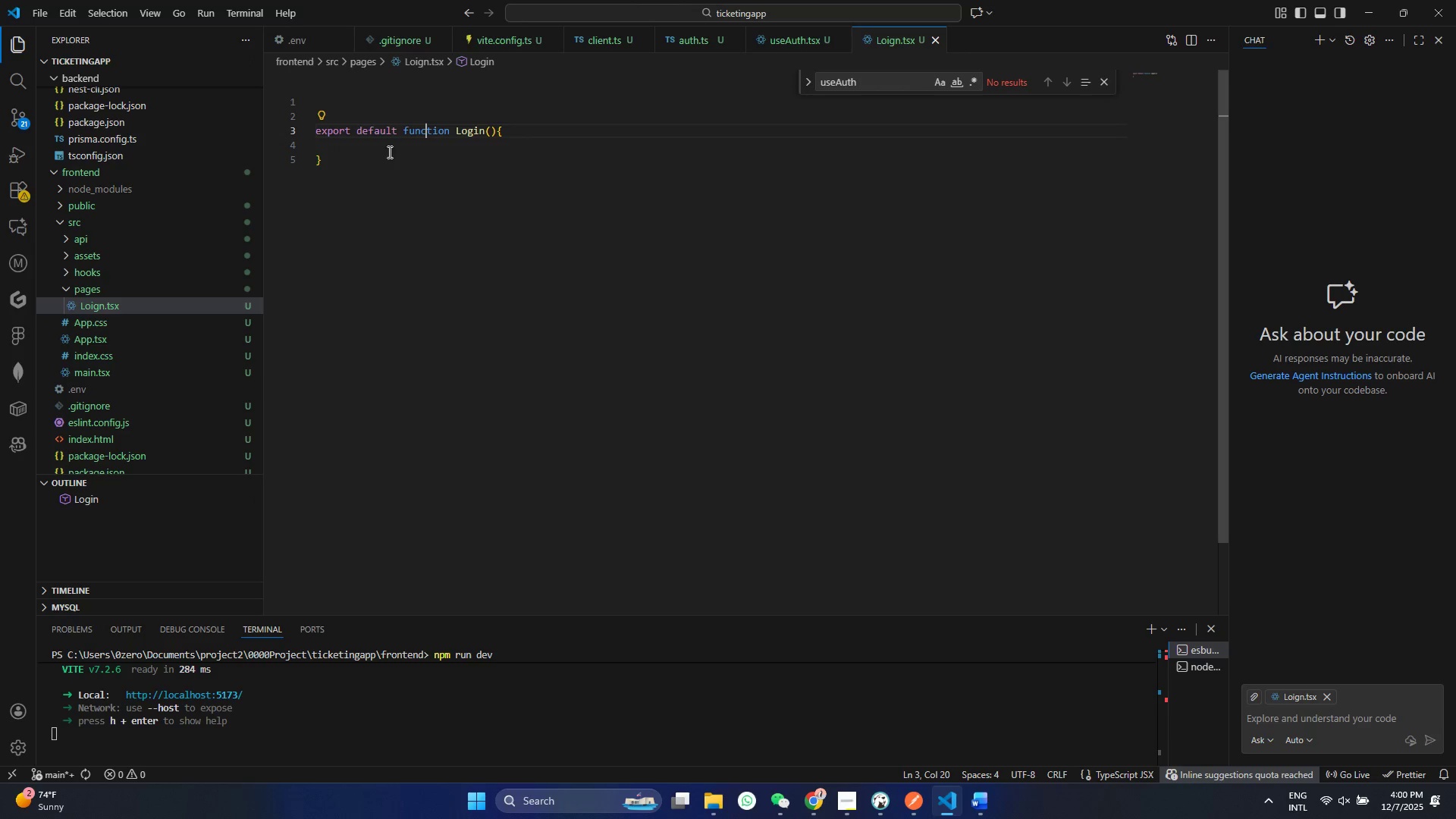 
left_click([373, 149])
 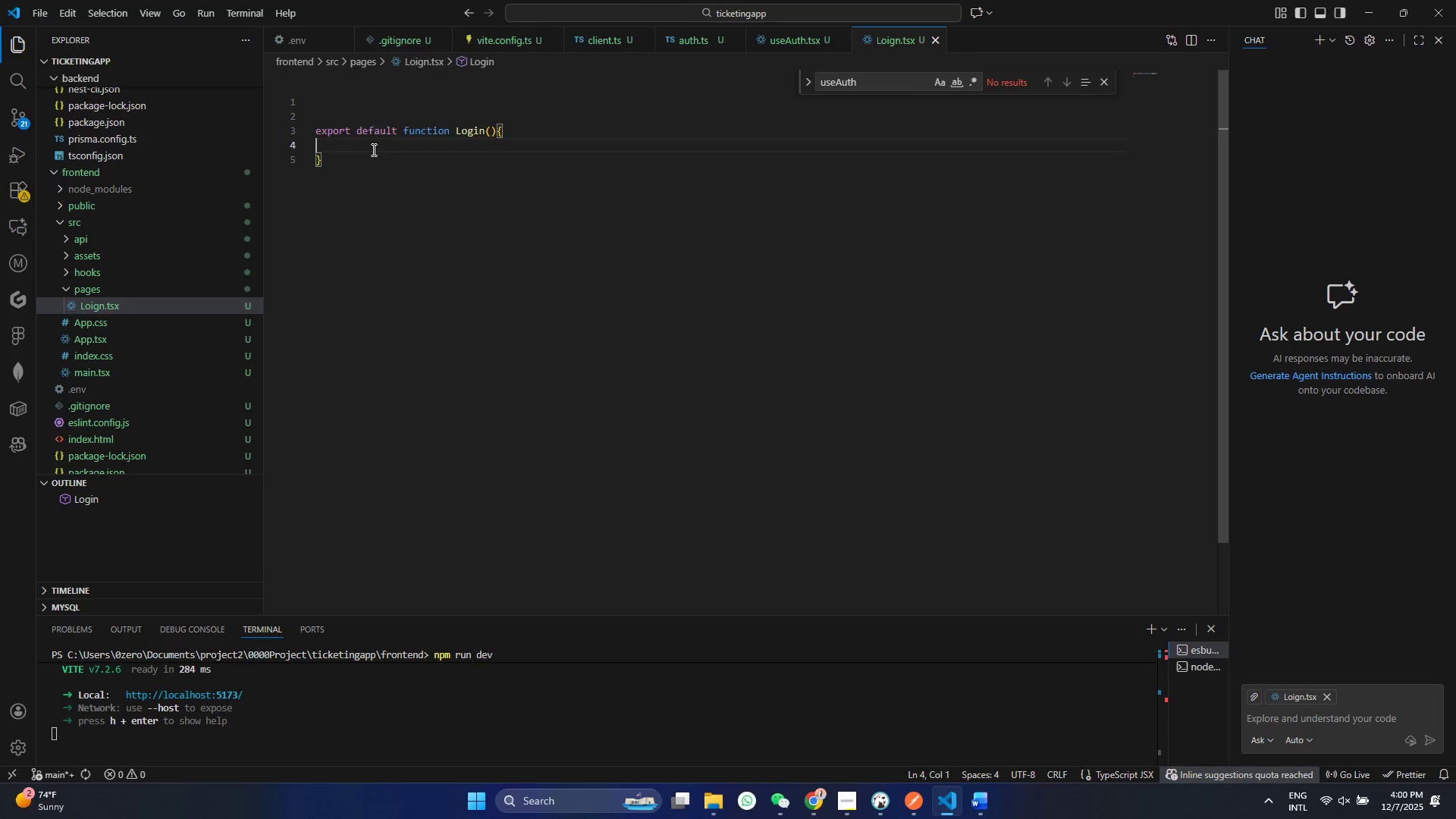 
key(Enter)
 